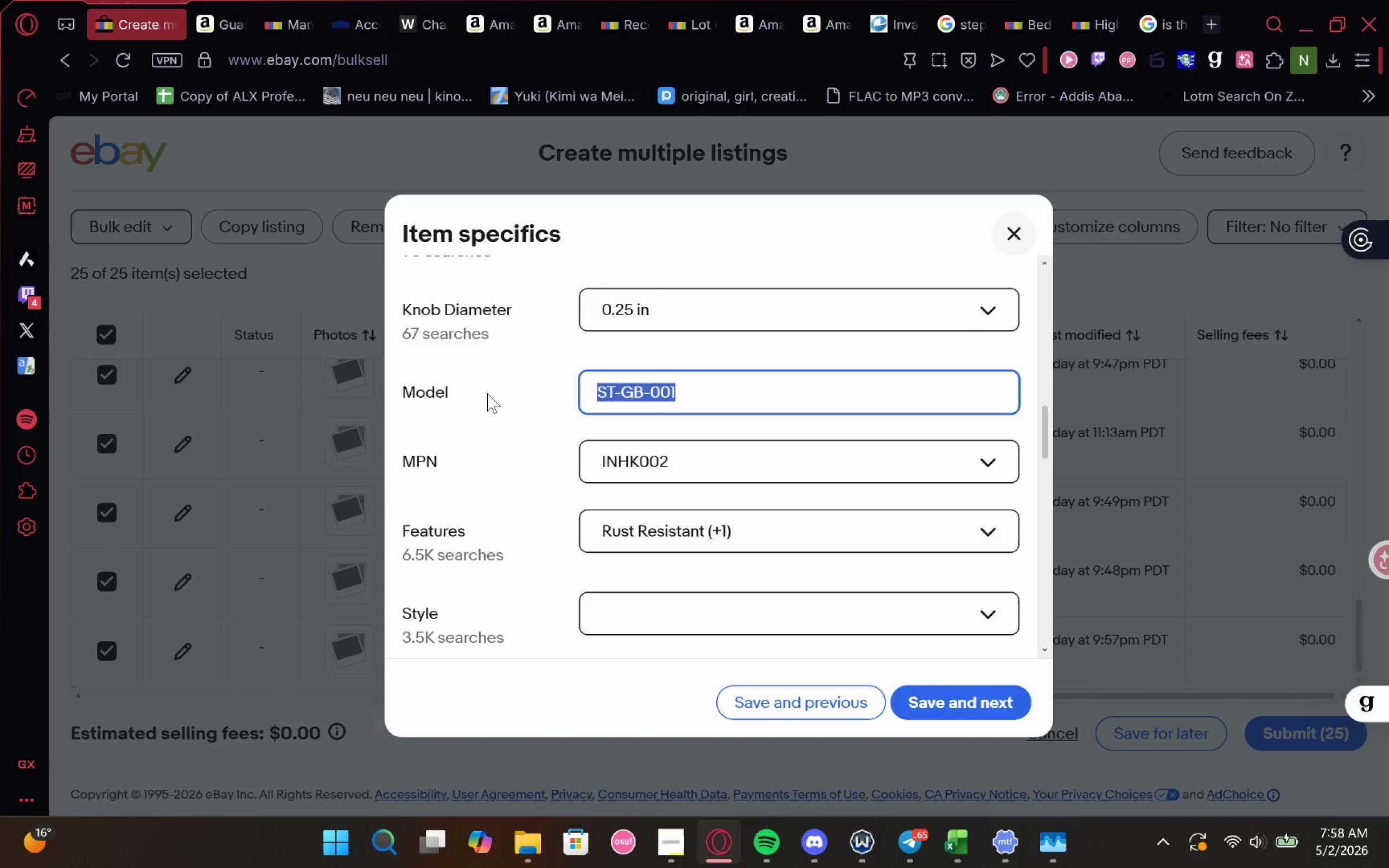 
key(Control+V)
 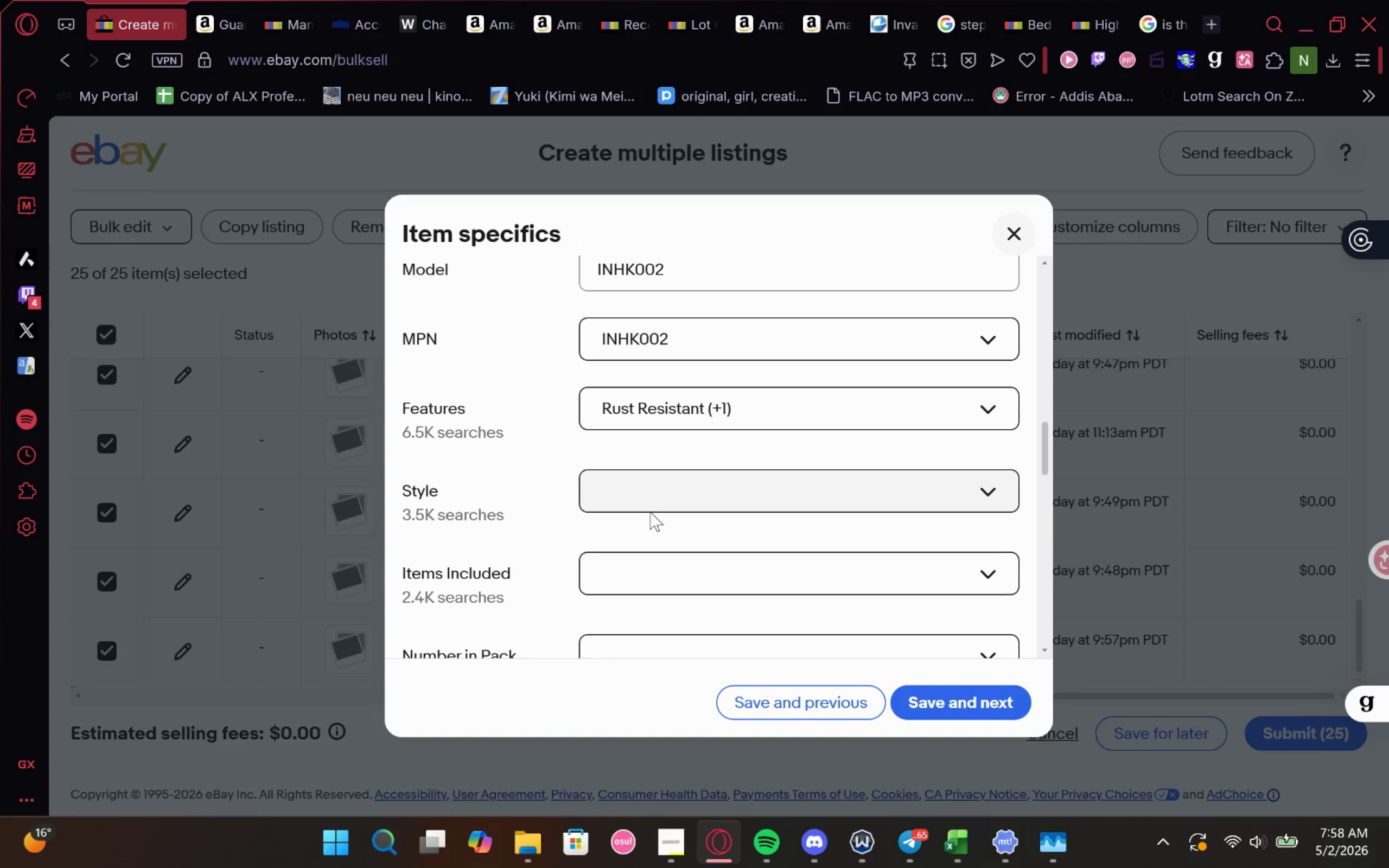 
left_click([673, 521])
 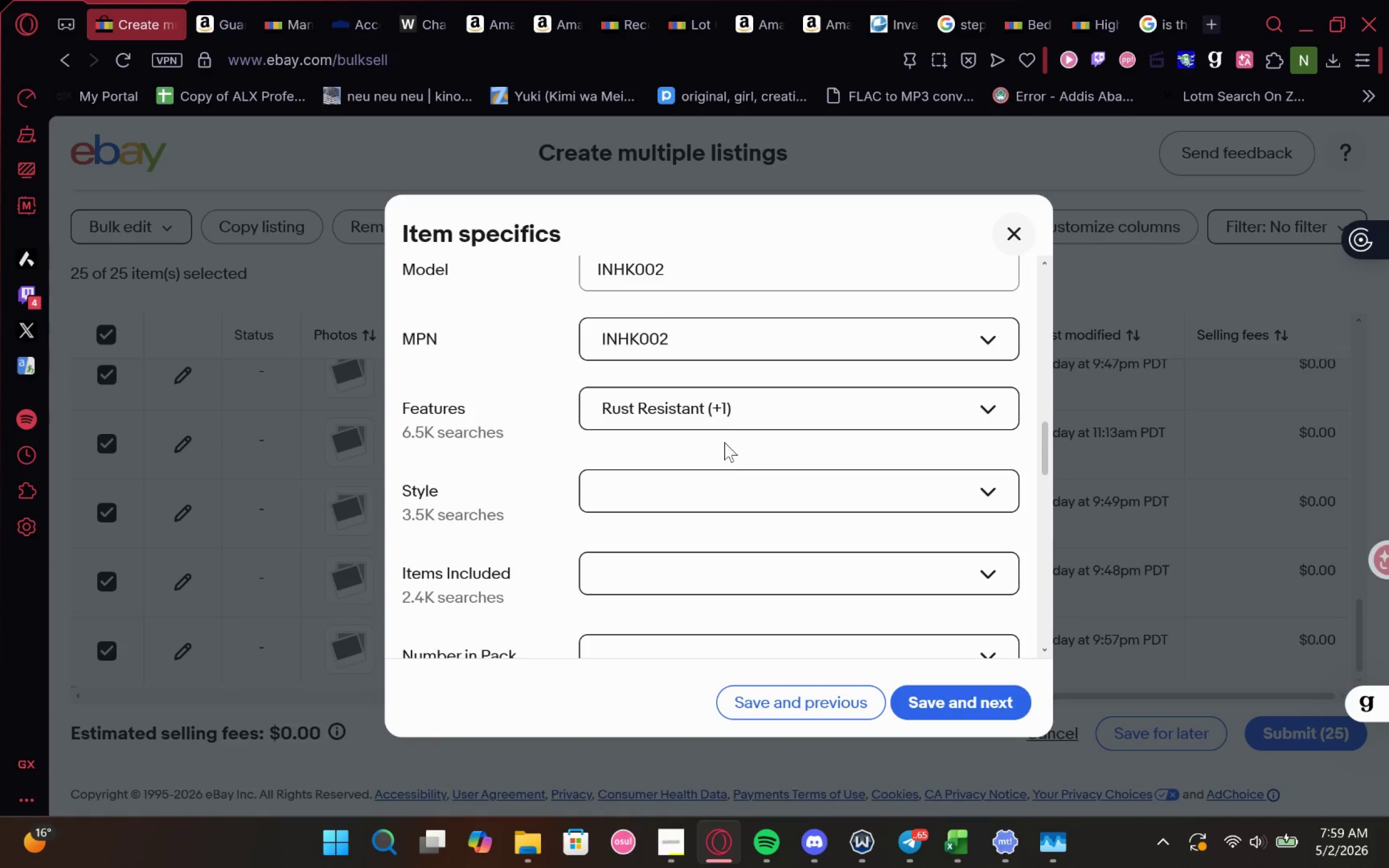 
left_click([731, 431])
 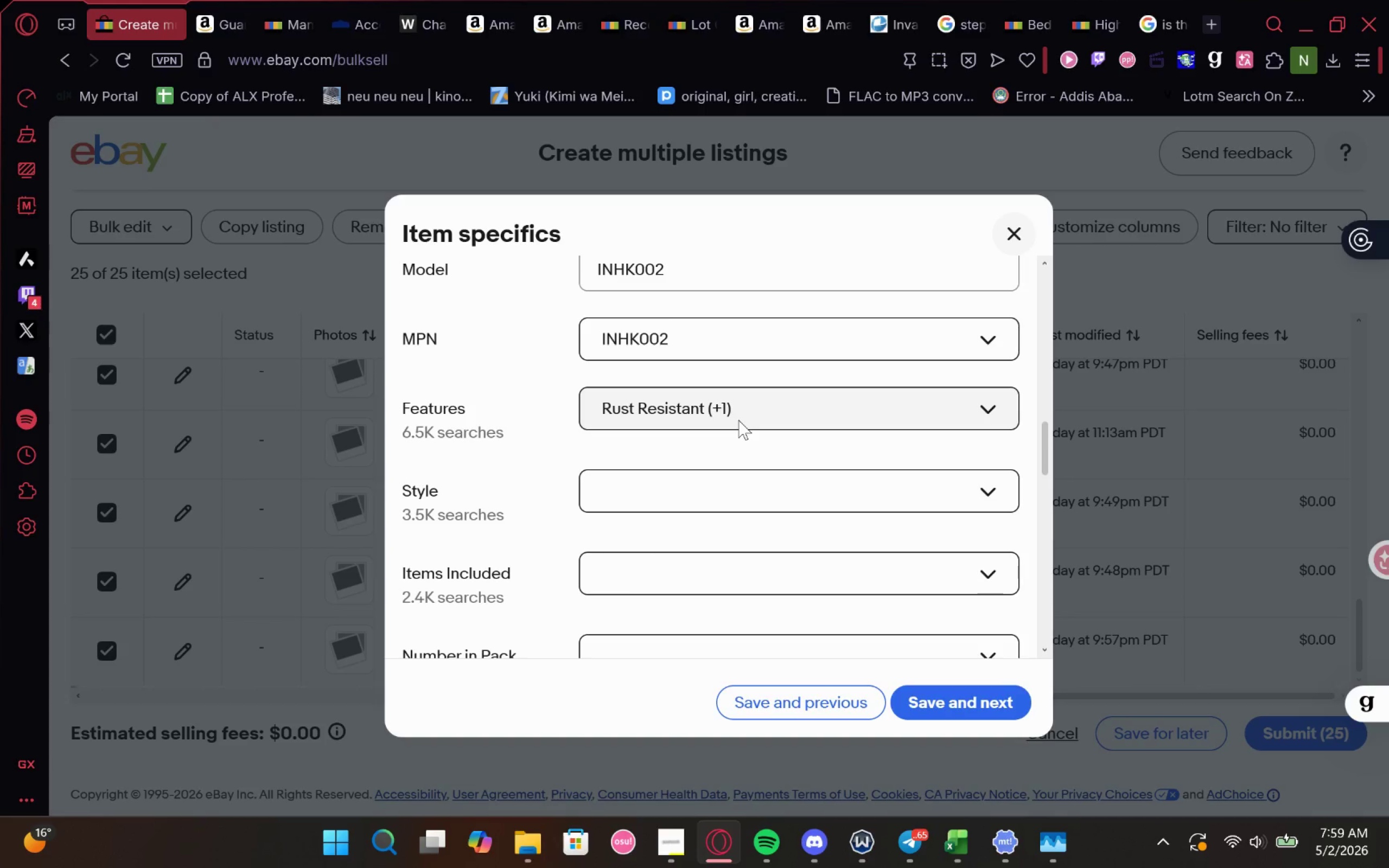 
left_click([738, 420])
 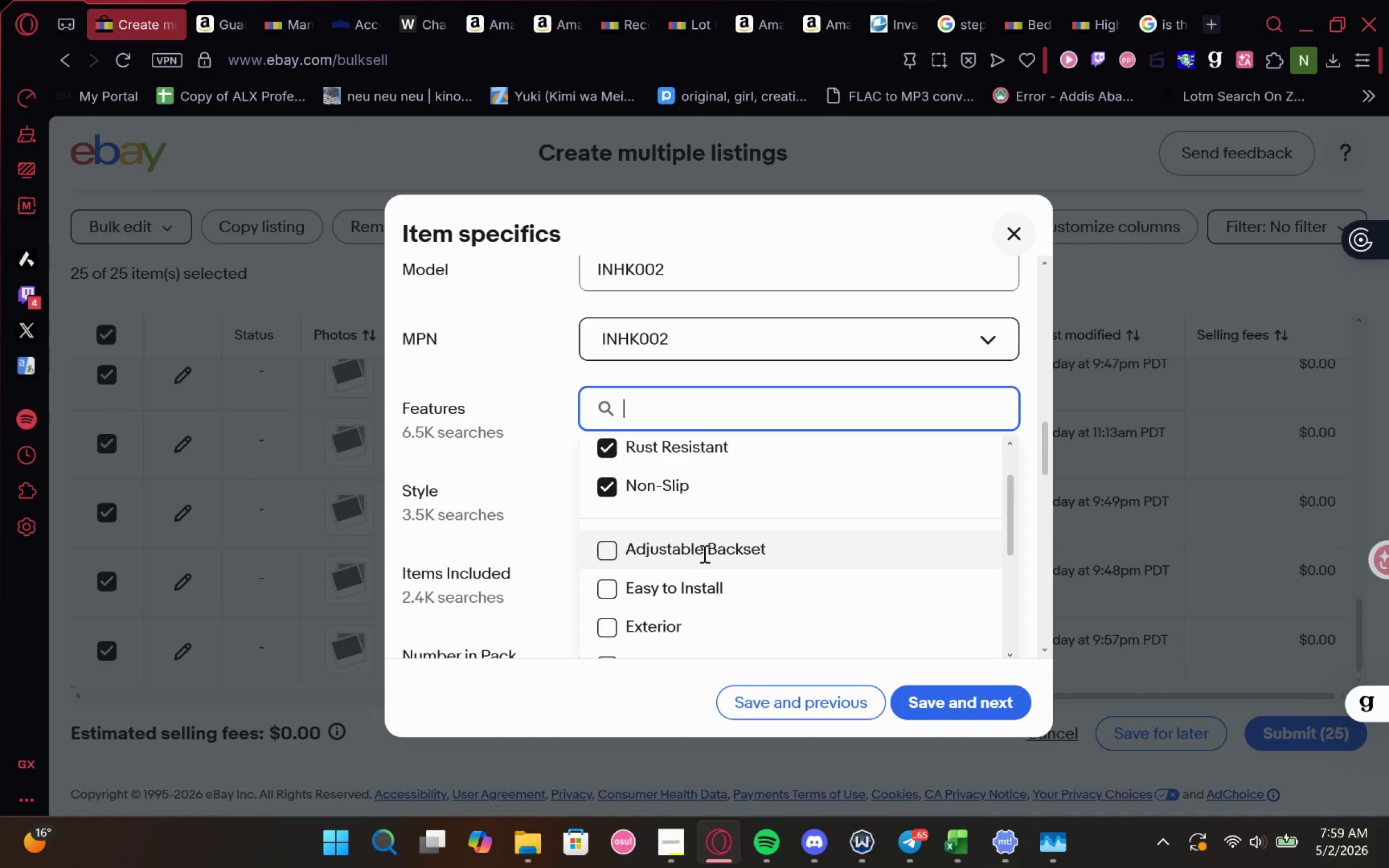 
left_click([732, 480])
 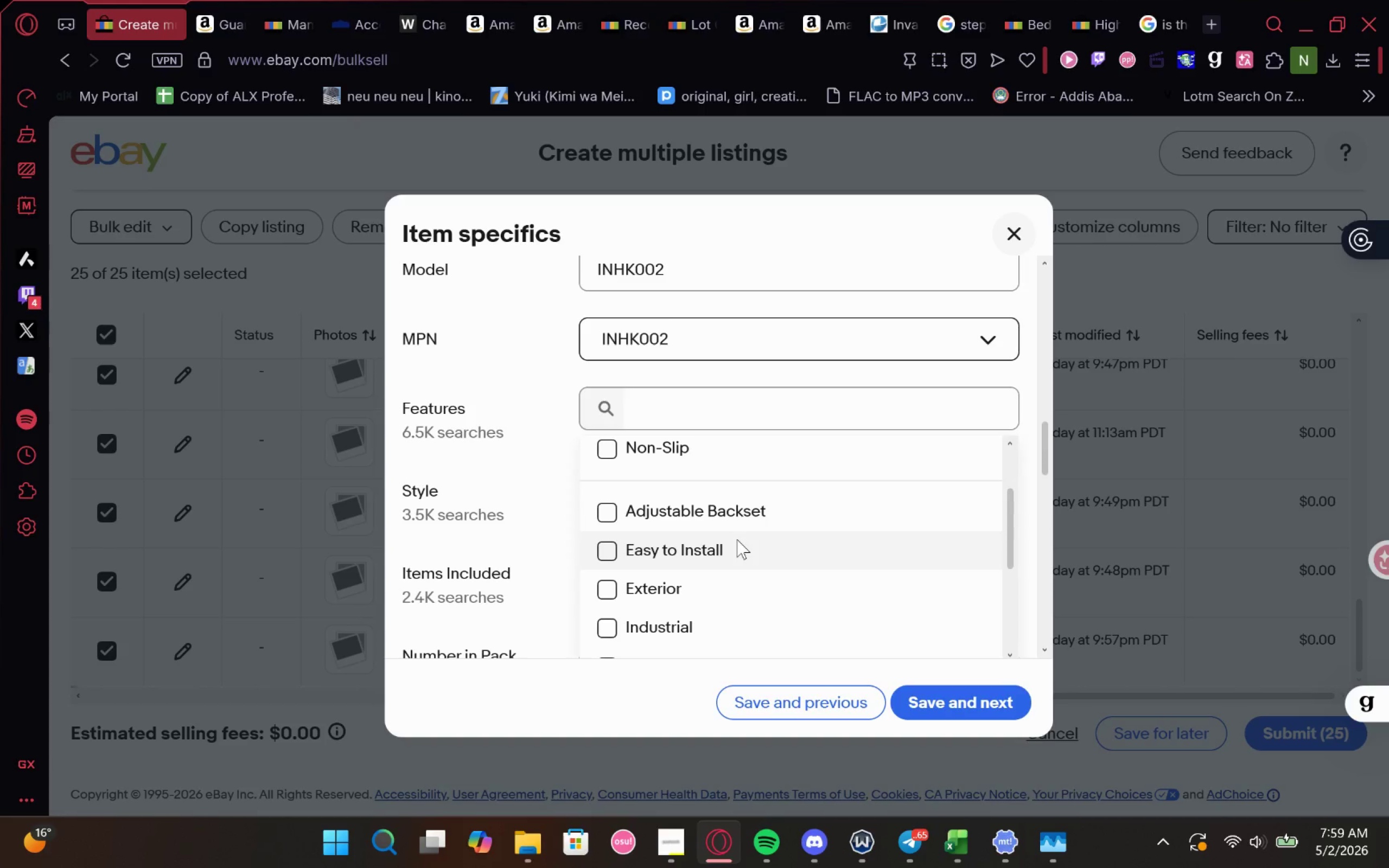 
left_click([737, 539])
 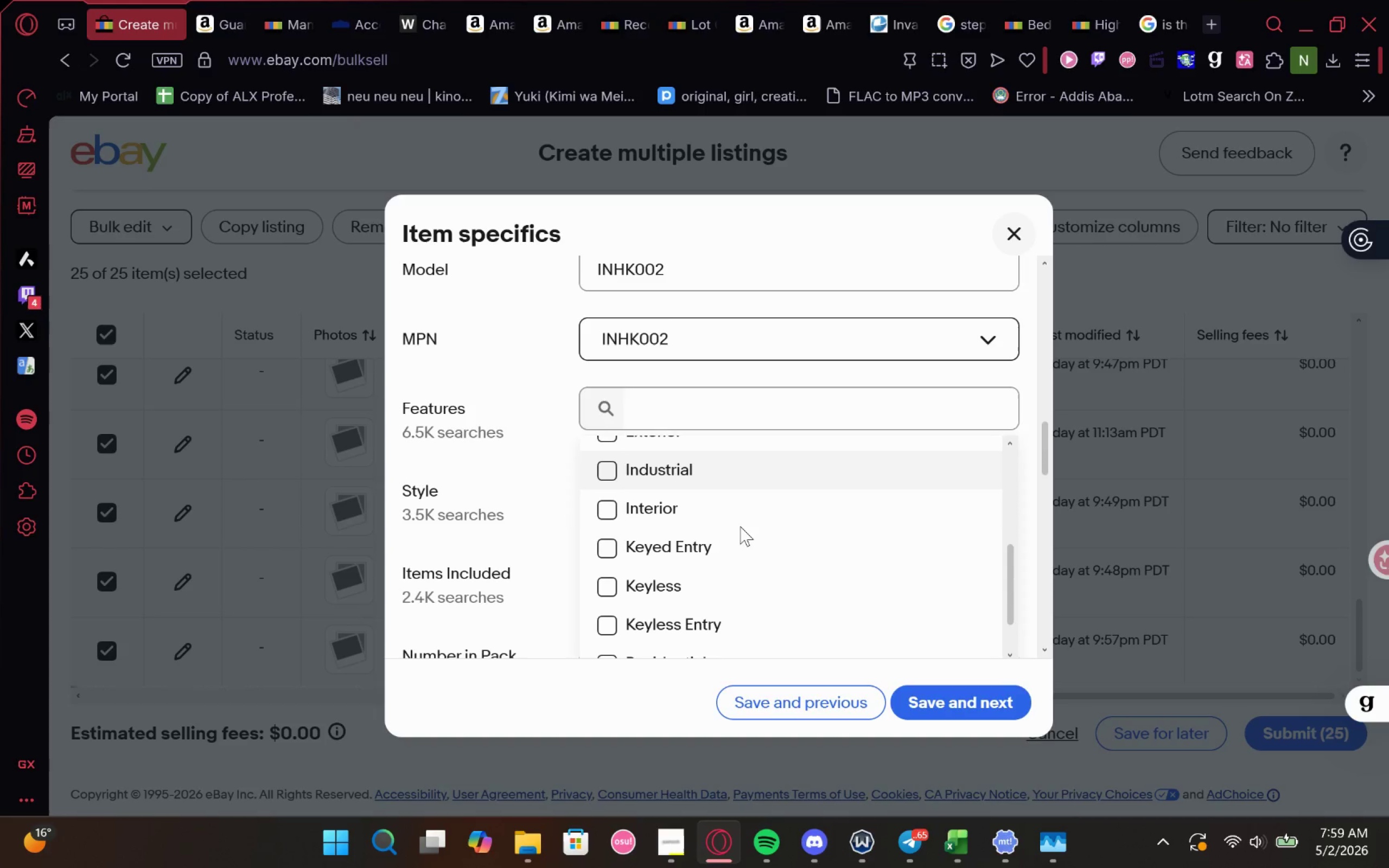 
left_click([746, 497])
 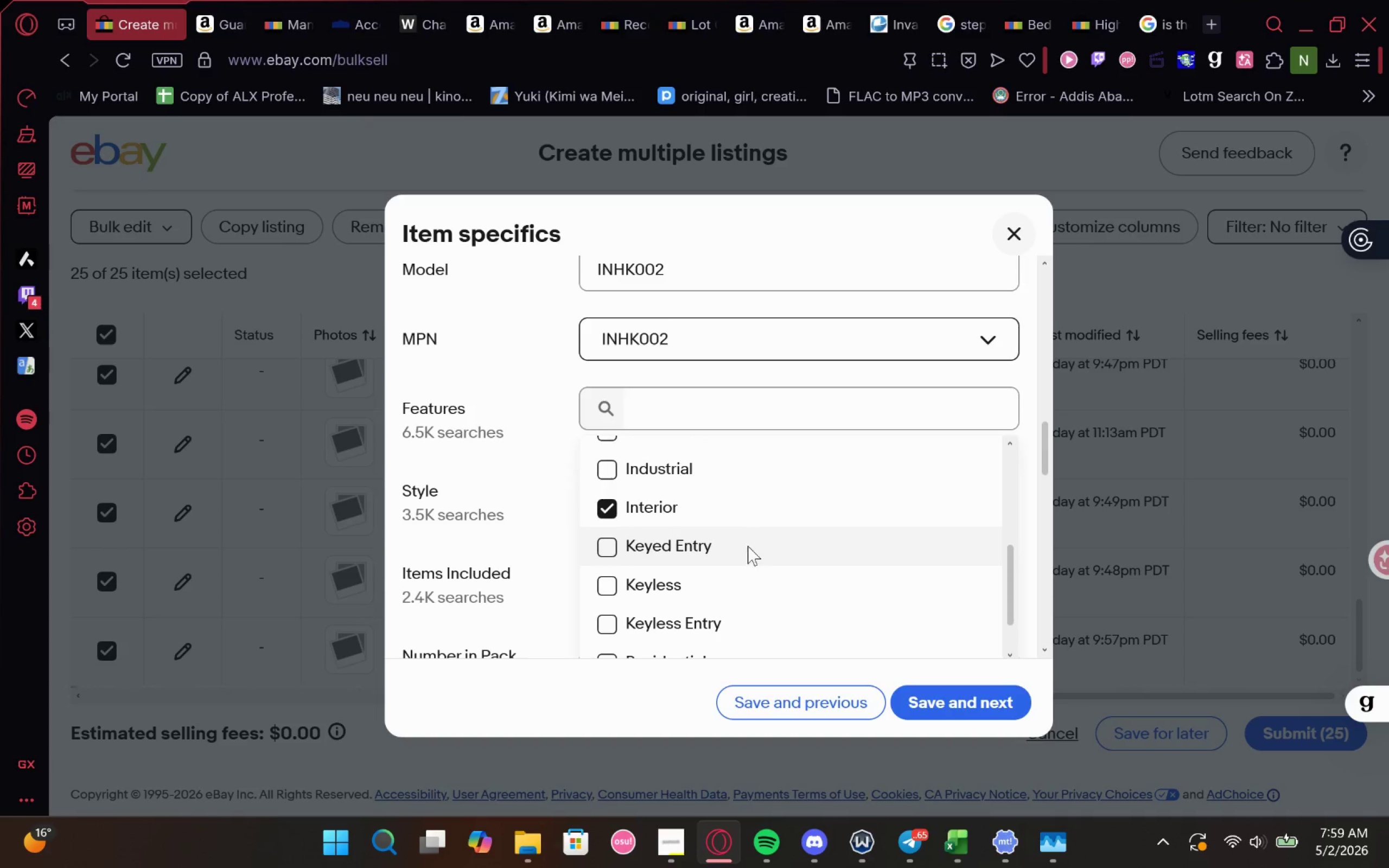 
left_click([747, 547])
 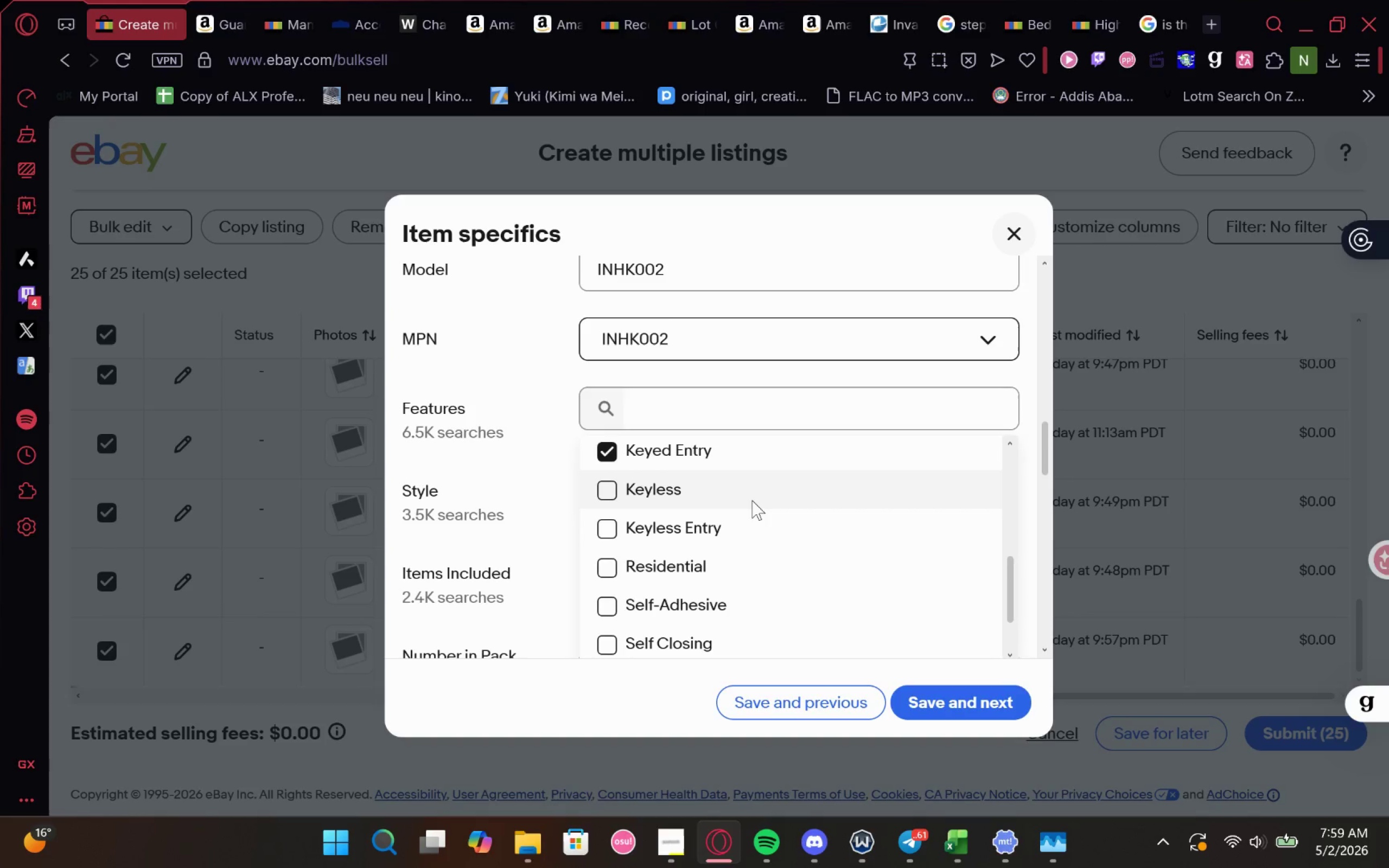 
mouse_move([732, 522])
 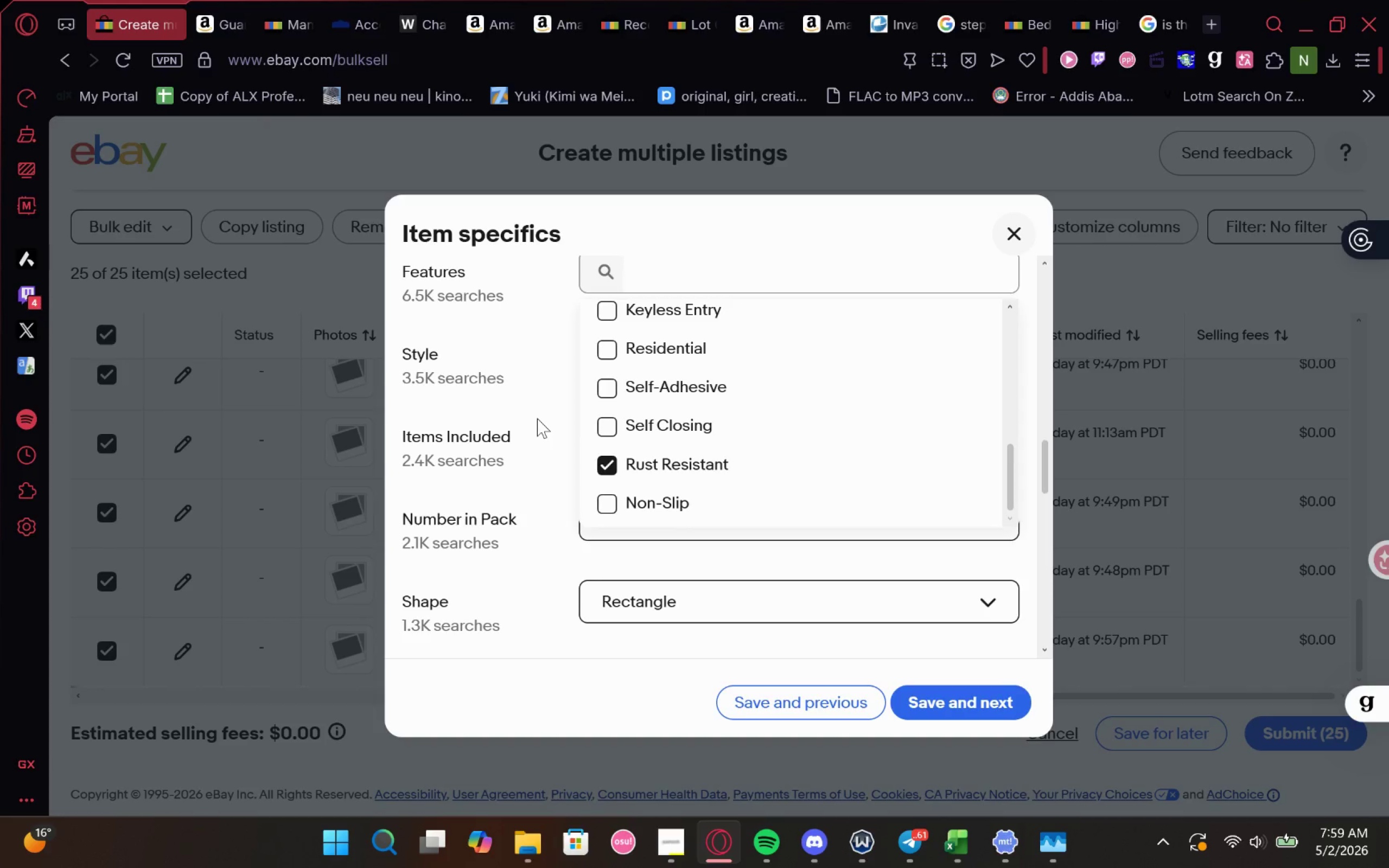 
left_click([537, 418])
 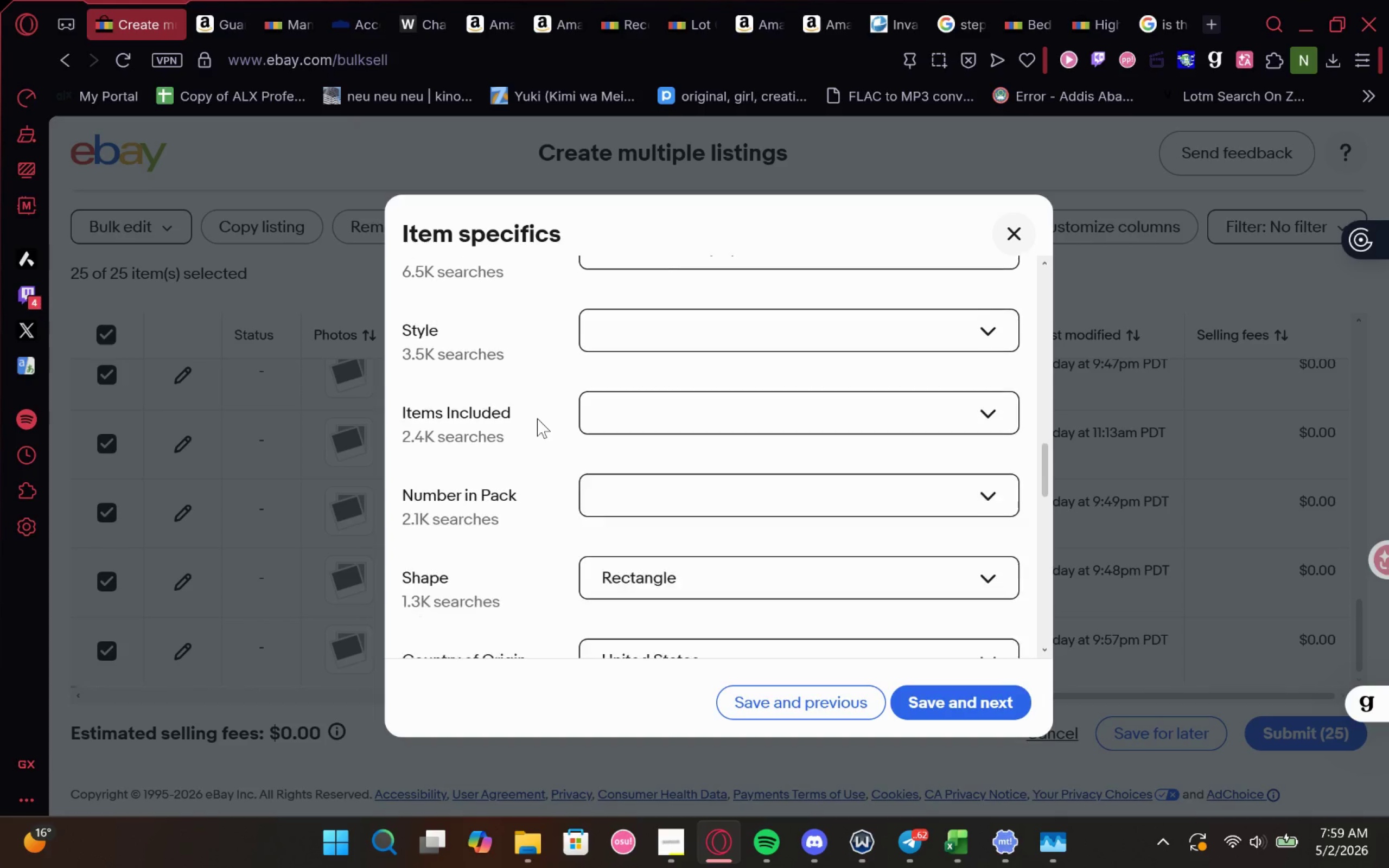 
left_click([659, 396])
 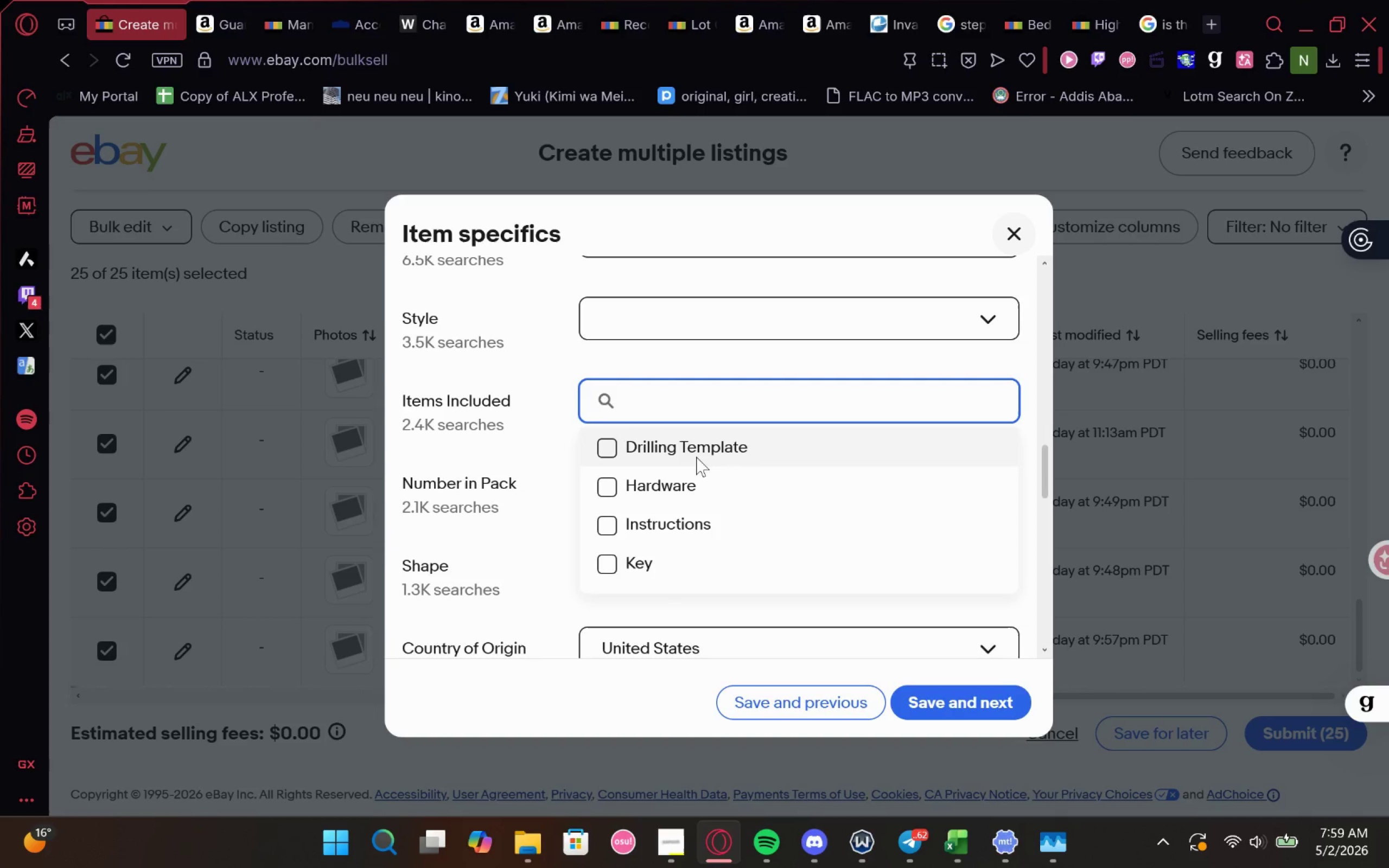 
left_click([696, 457])
 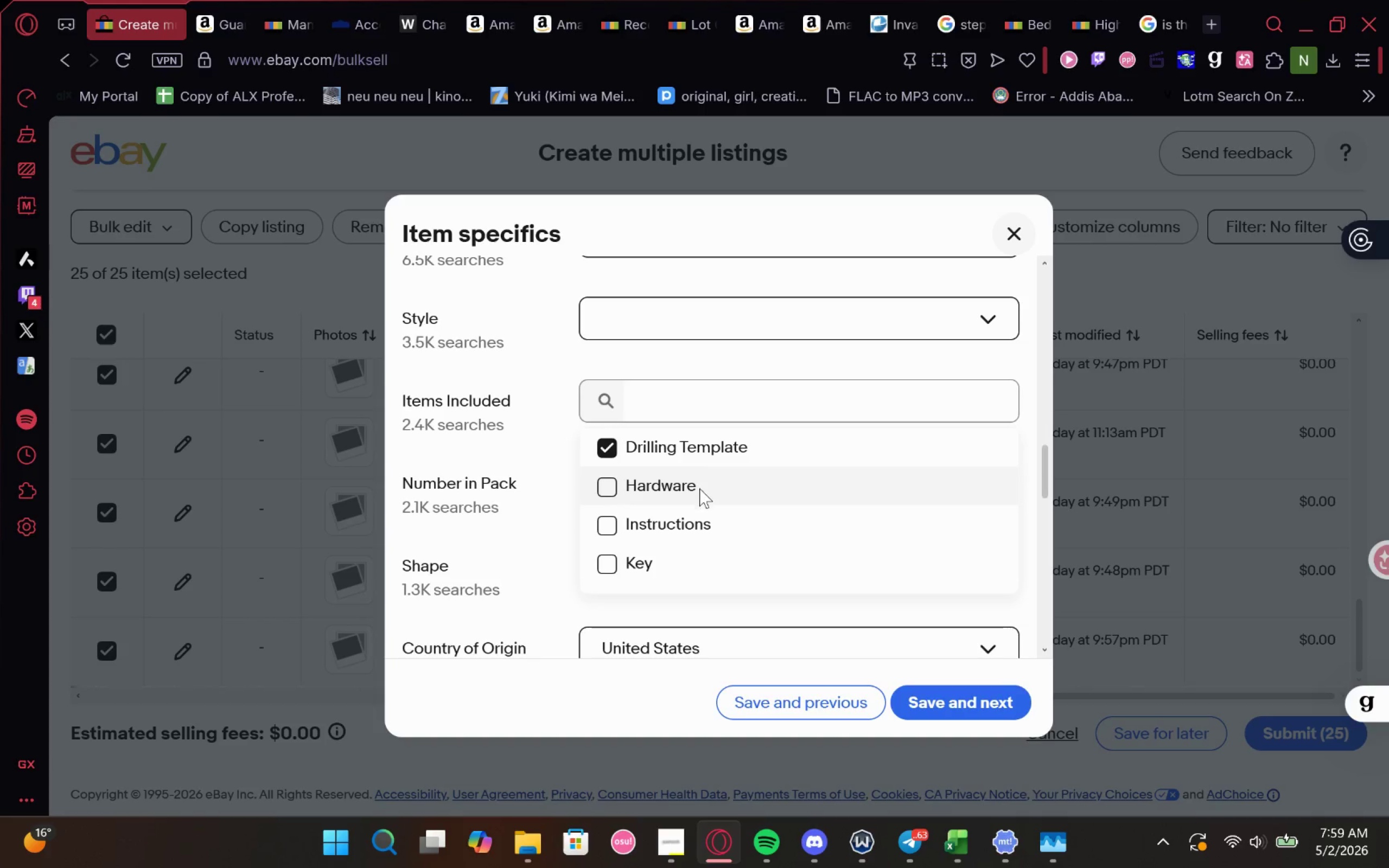 
left_click([699, 488])
 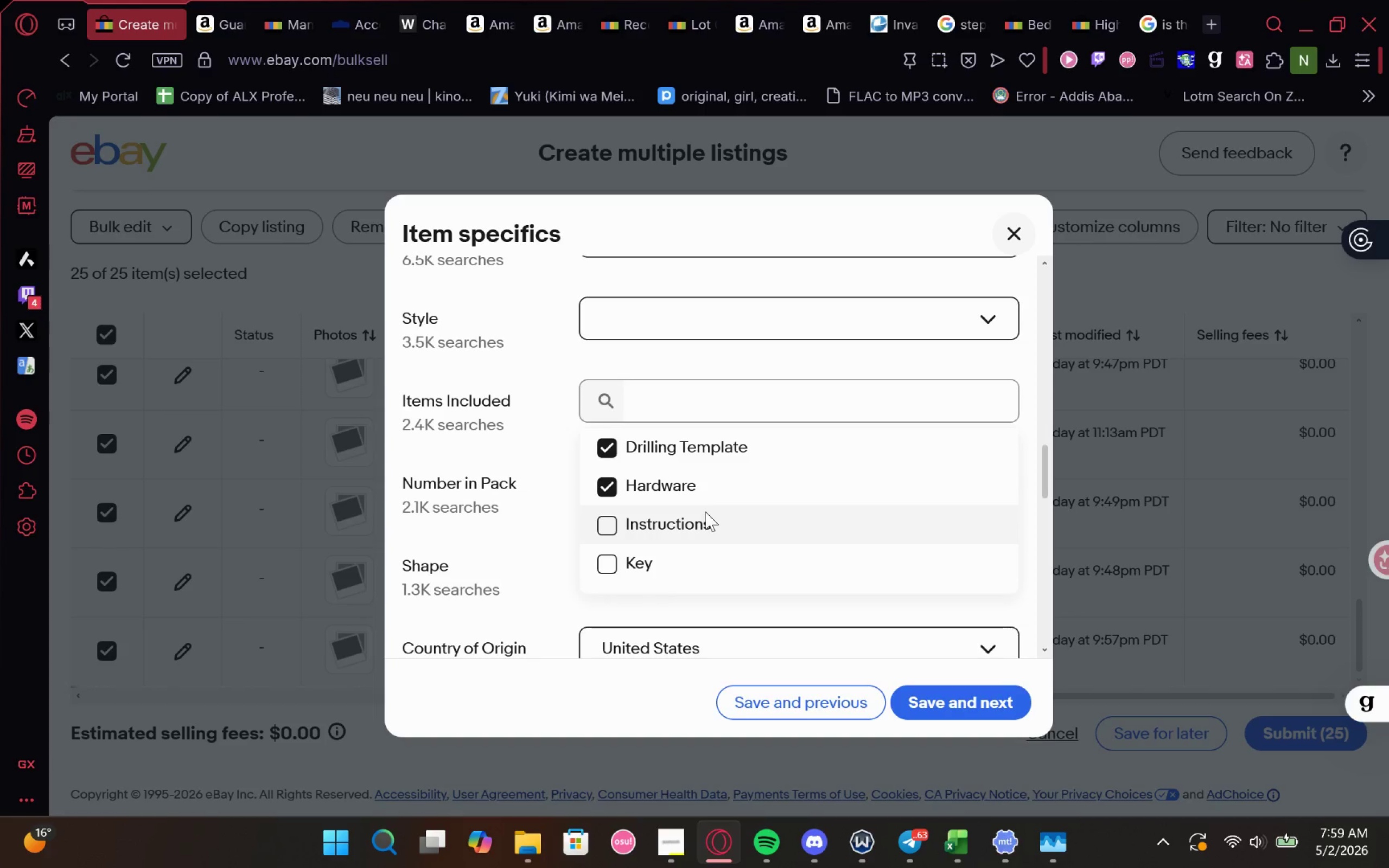 
left_click([705, 512])
 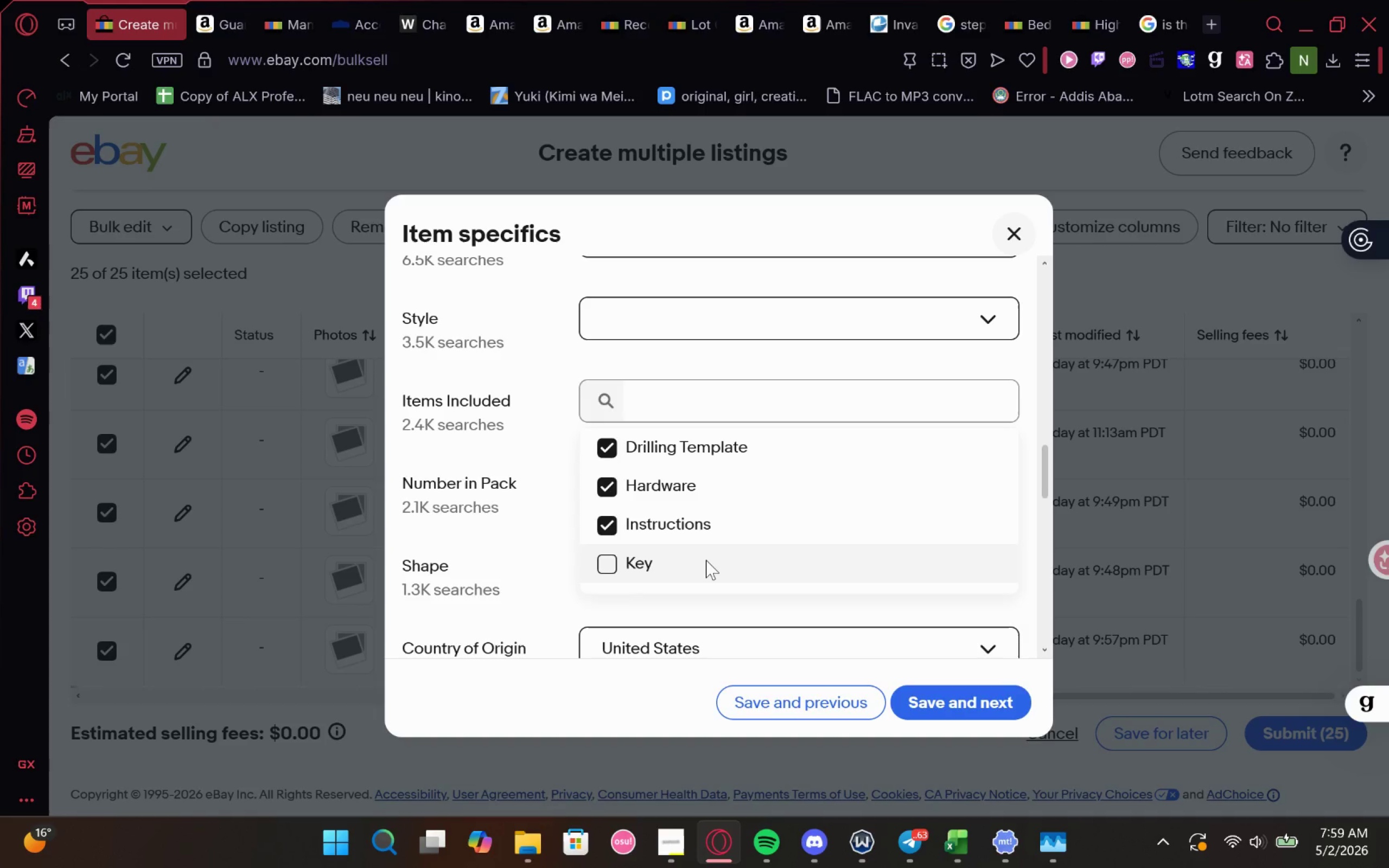 
left_click([706, 560])
 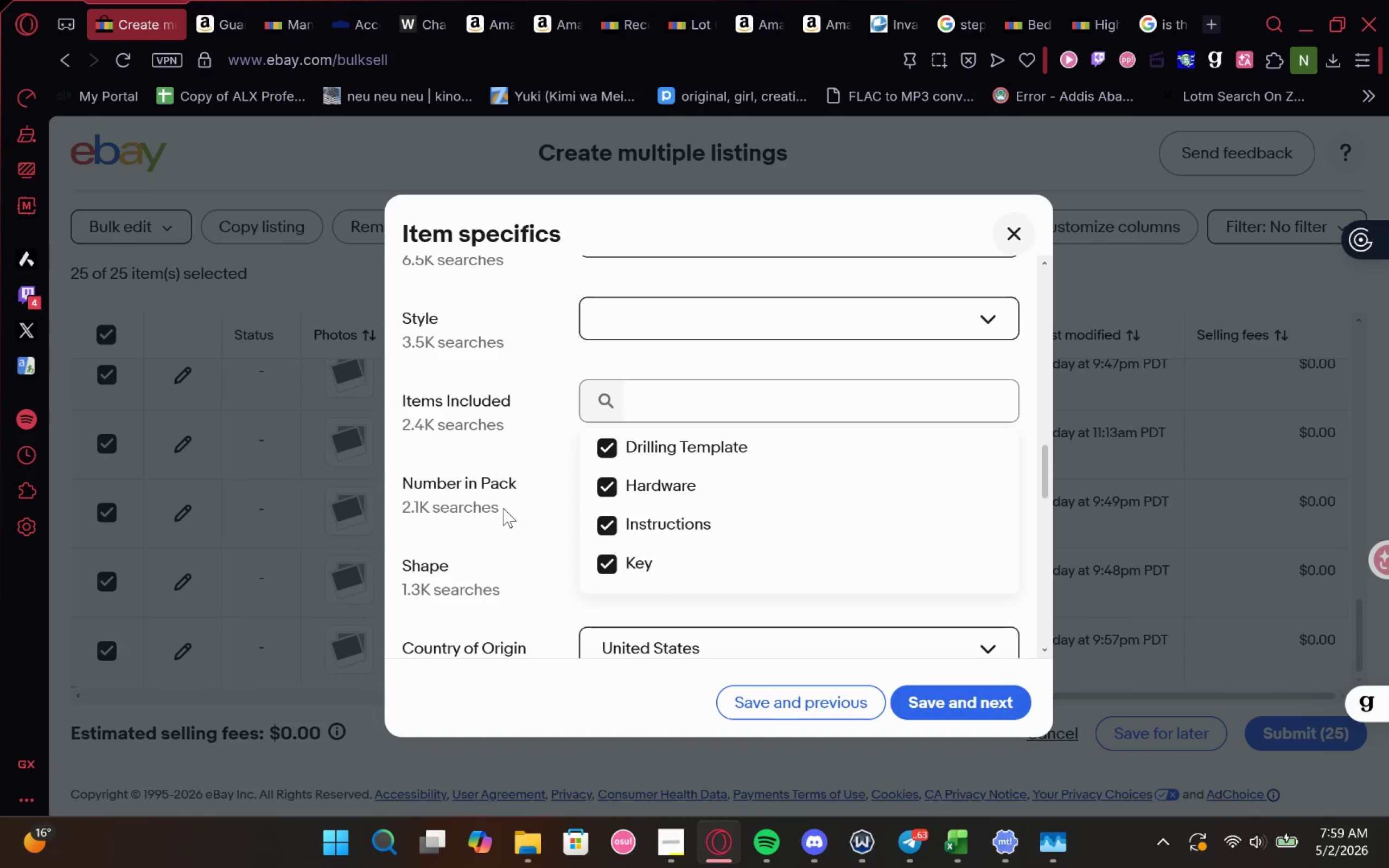 
left_click([500, 505])
 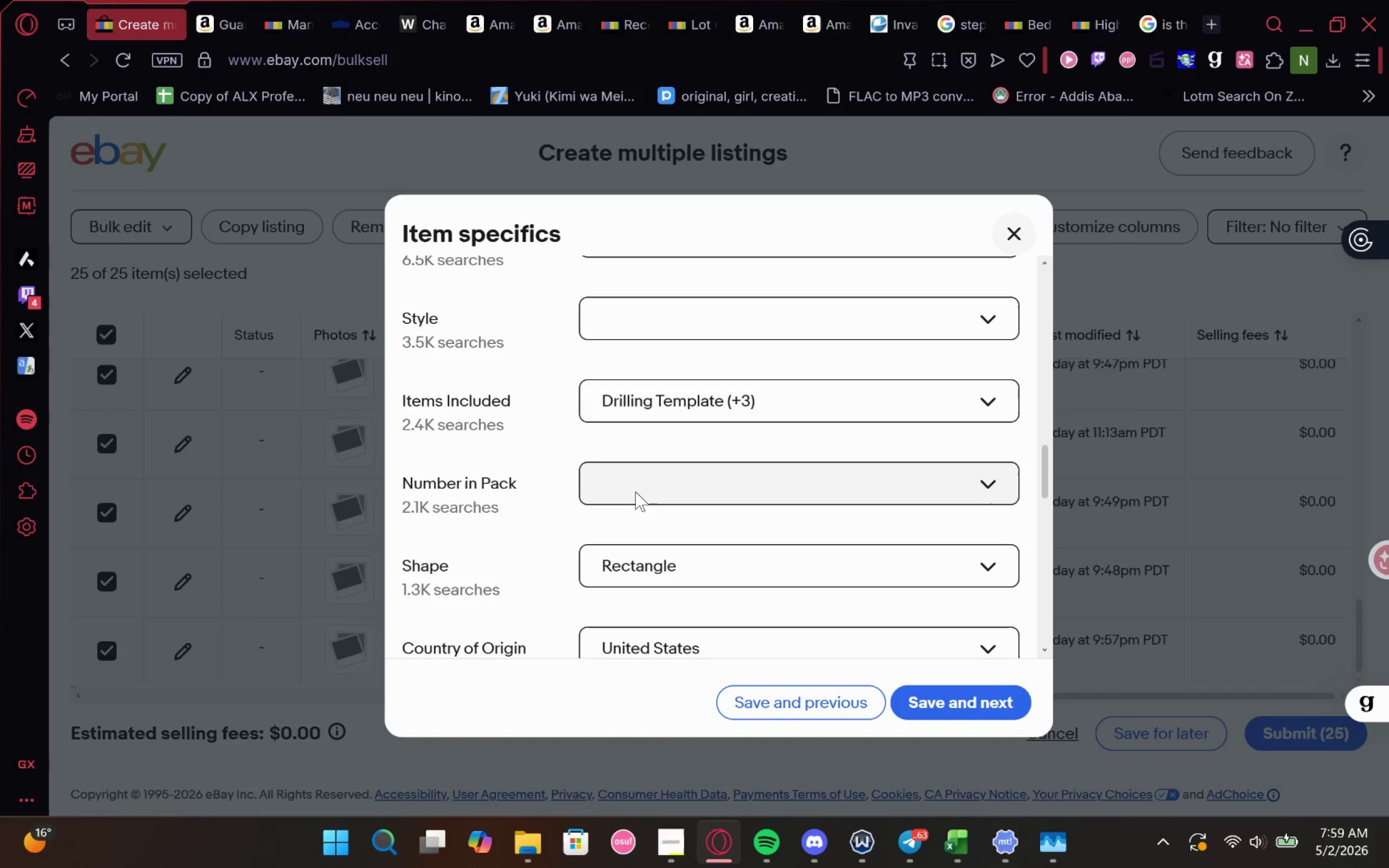 
left_click([635, 492])
 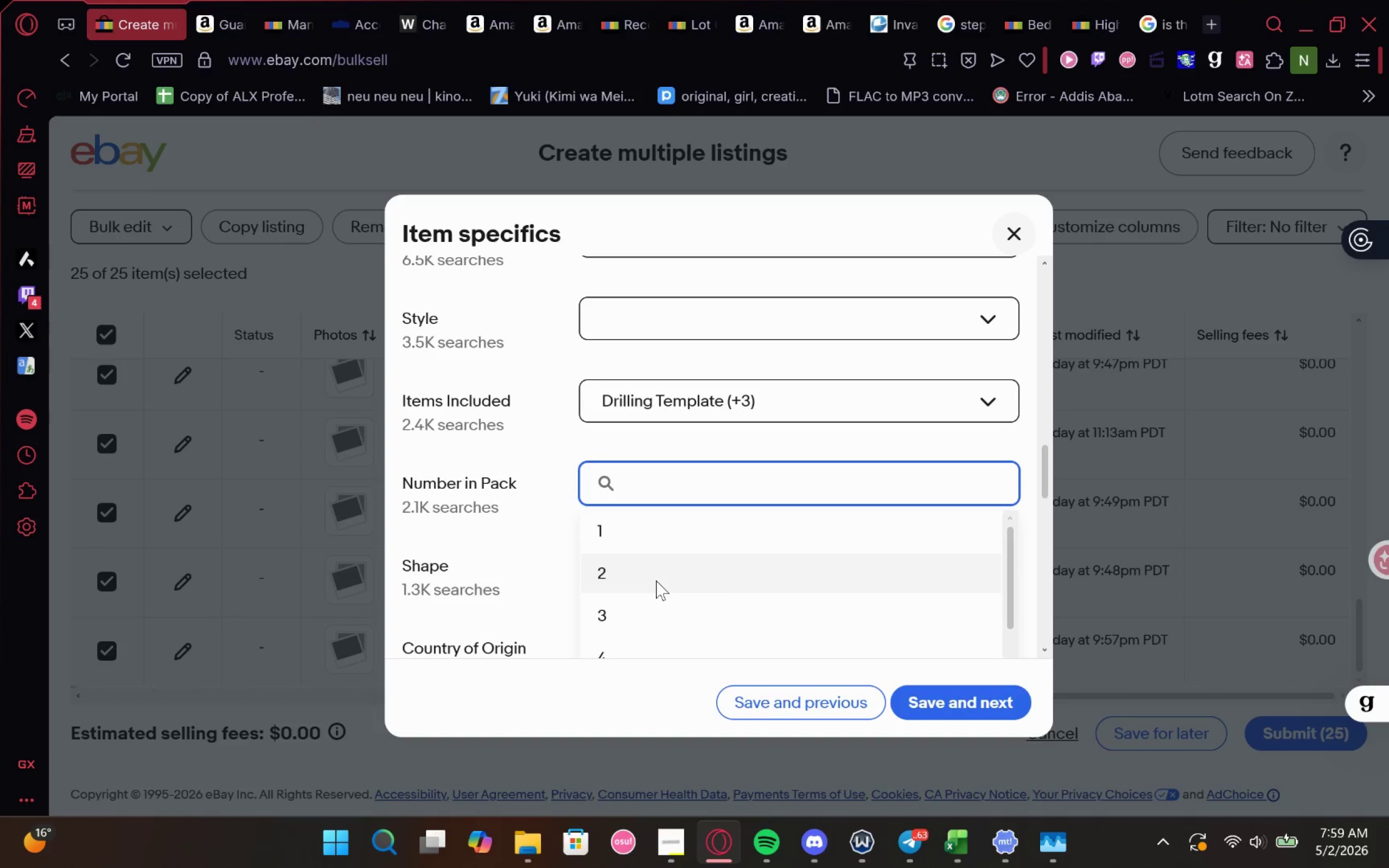 
left_click([655, 580])
 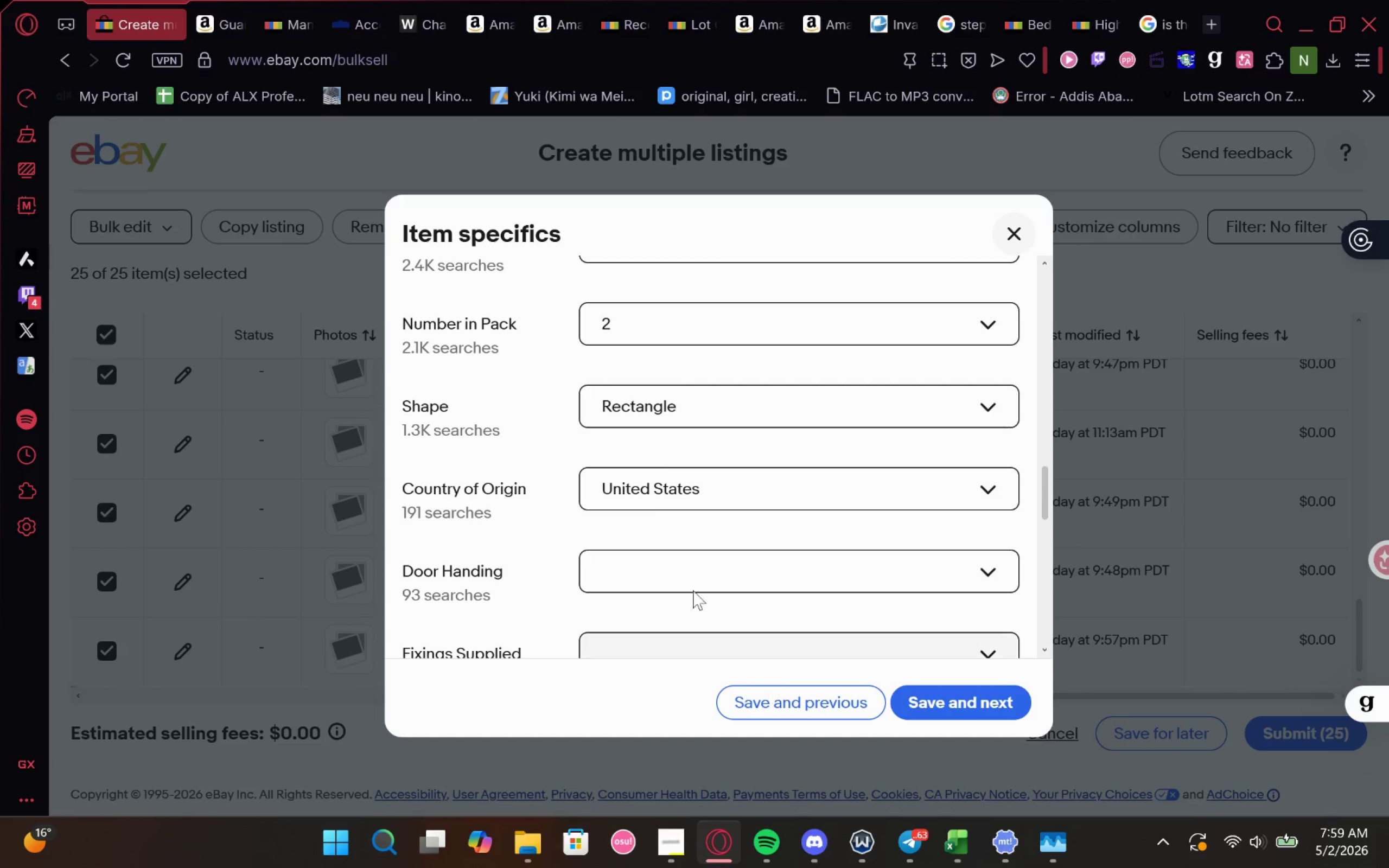 
left_click([716, 409])
 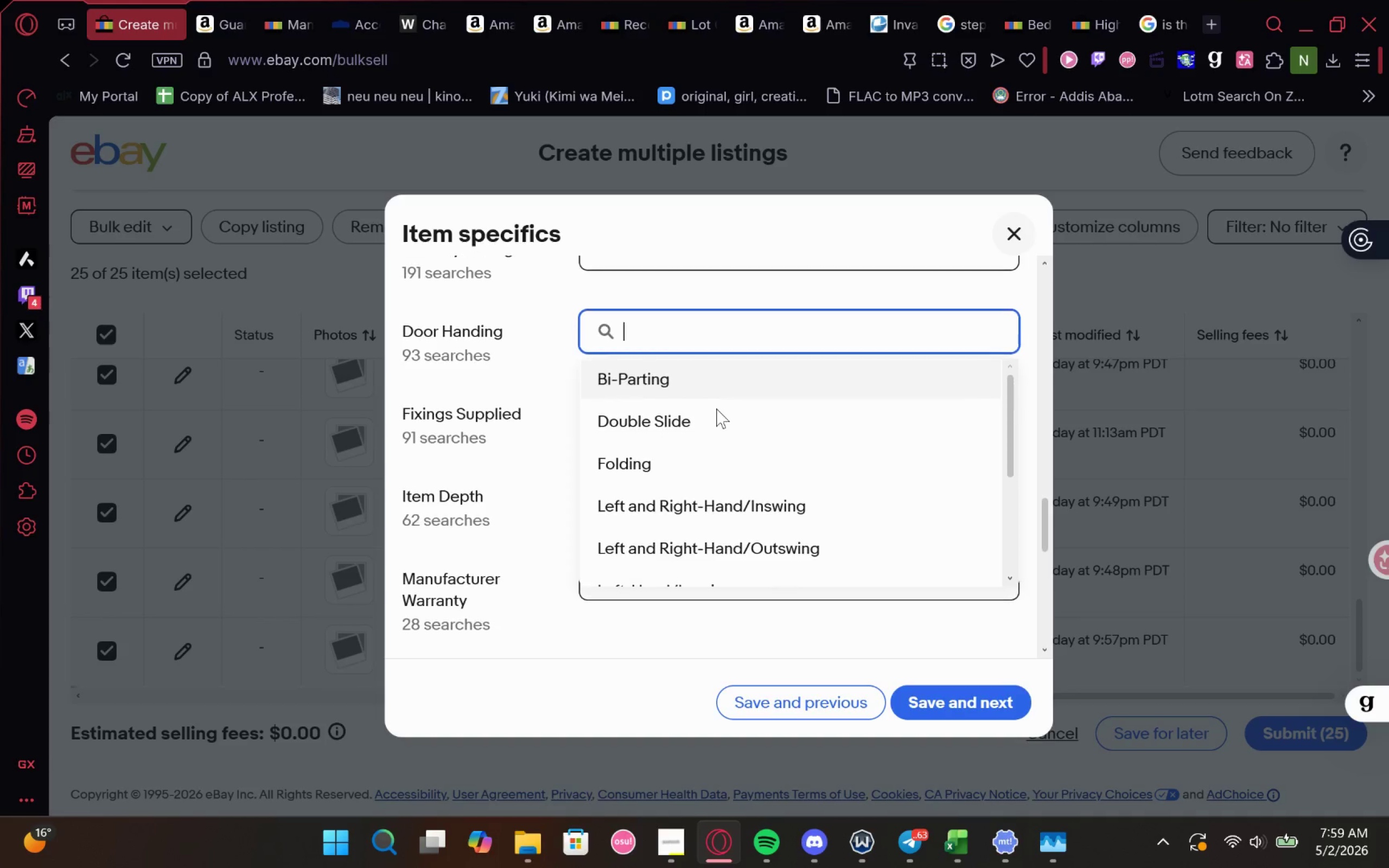 
left_click([728, 423])
 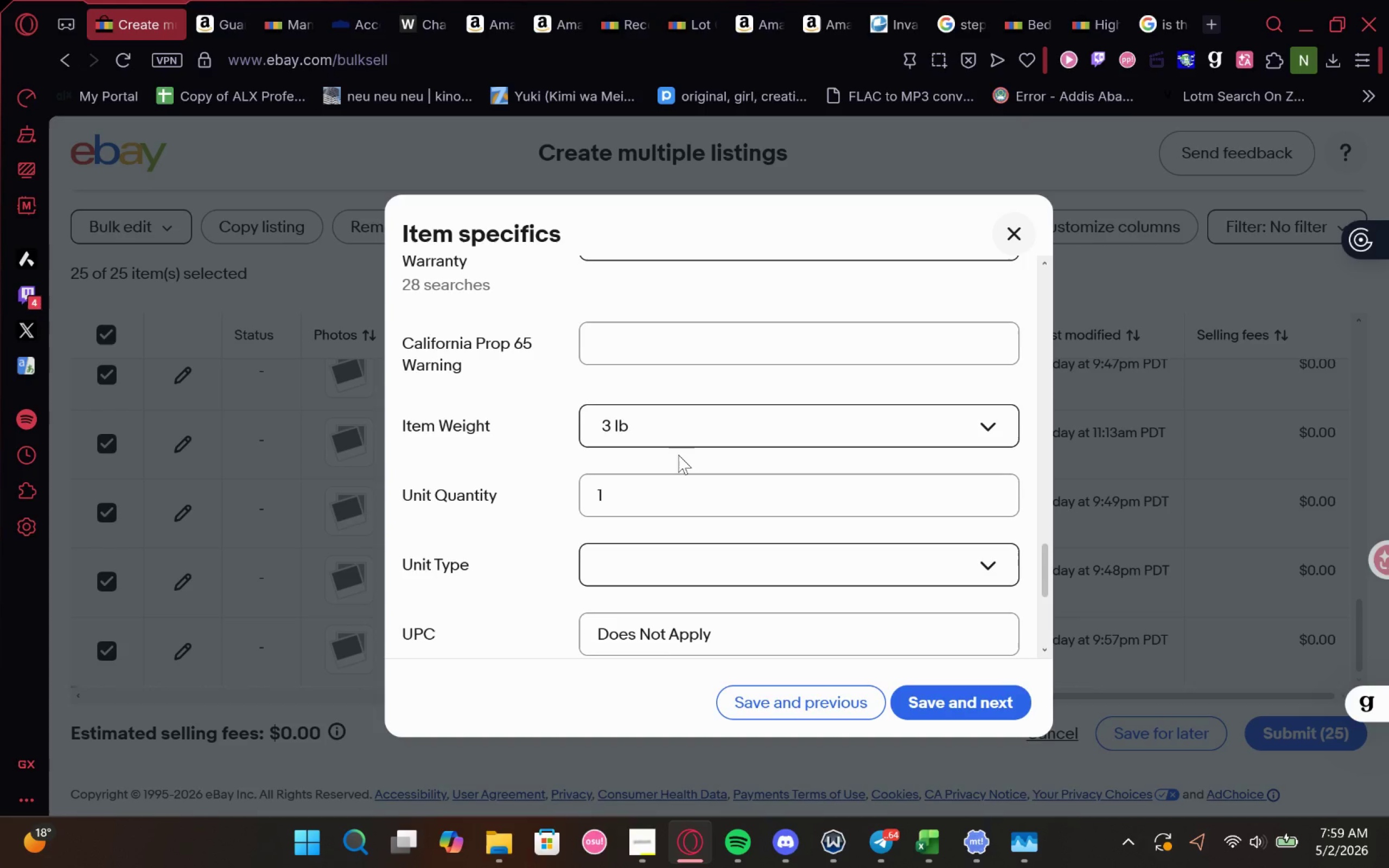 
wait(16.68)
 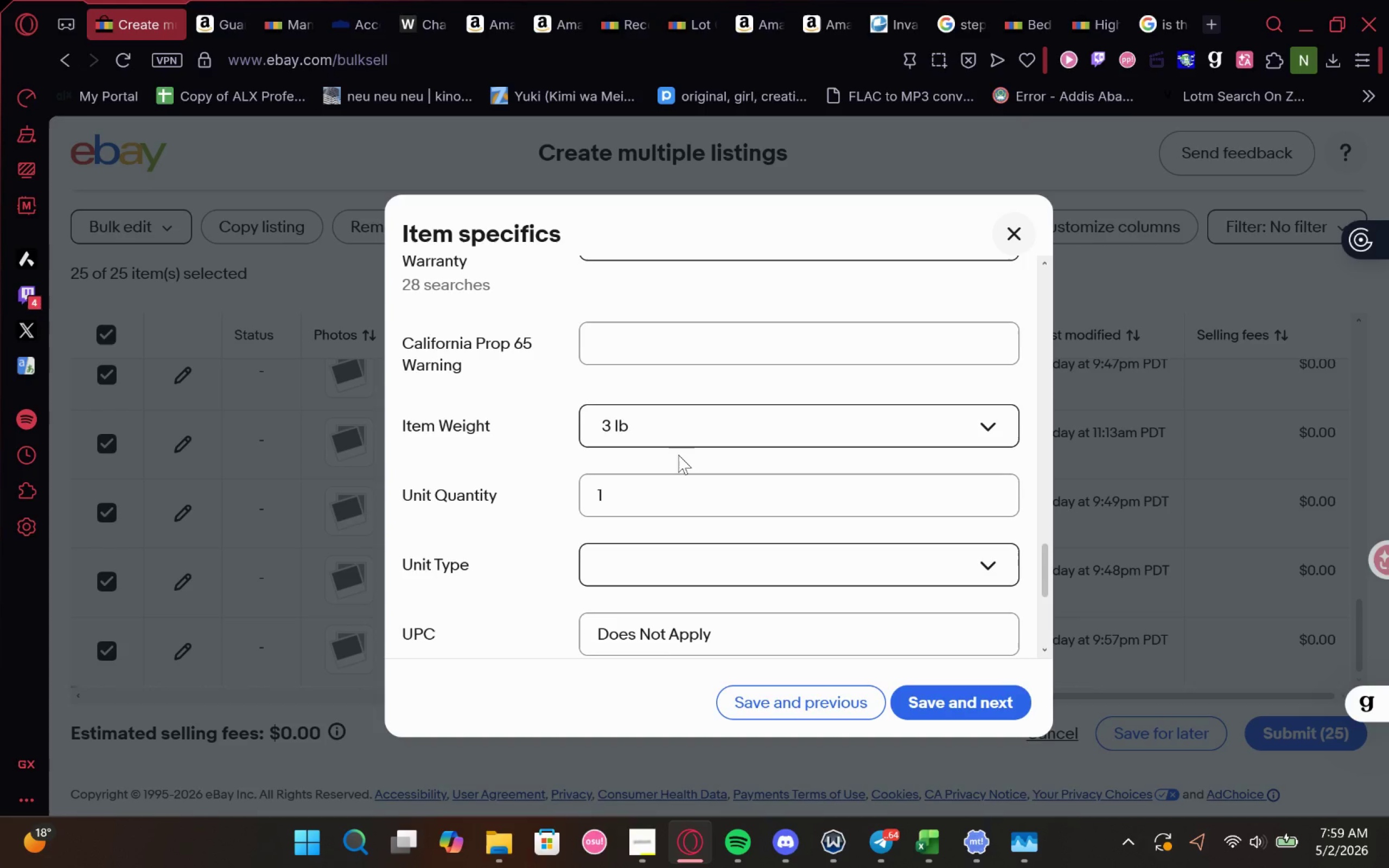 
left_click([997, 605])
 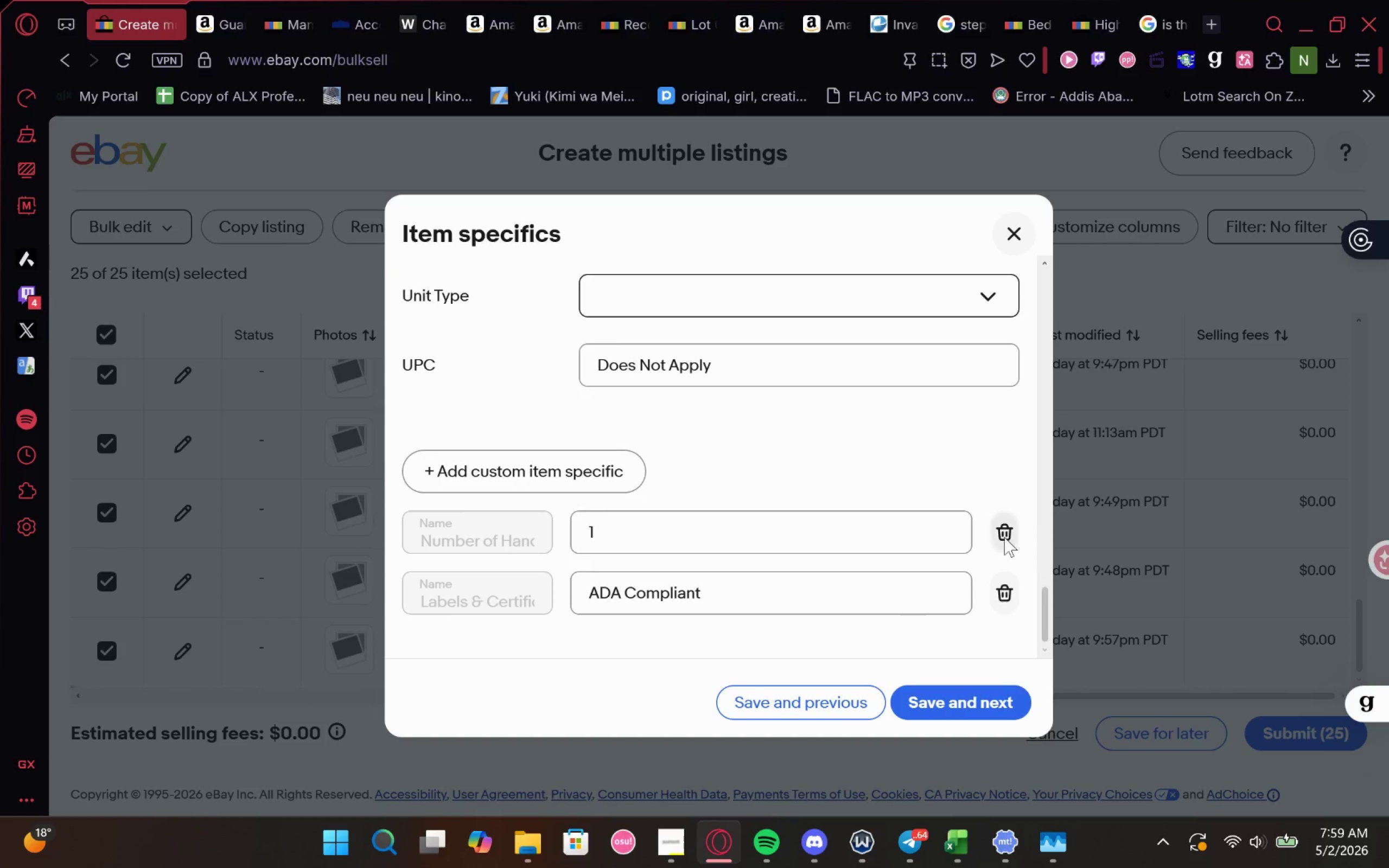 
left_click([1000, 526])
 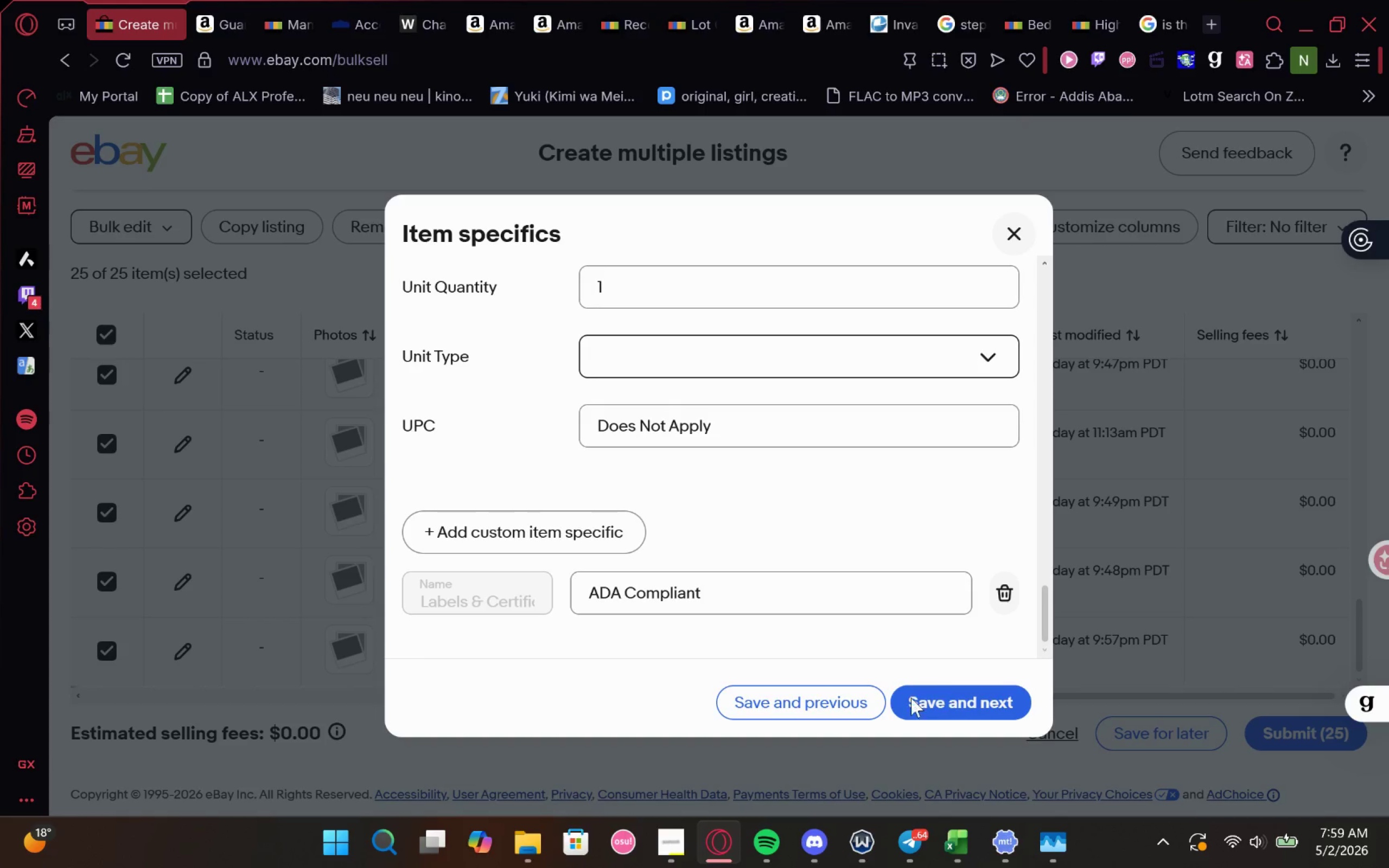 
left_click([806, 701])
 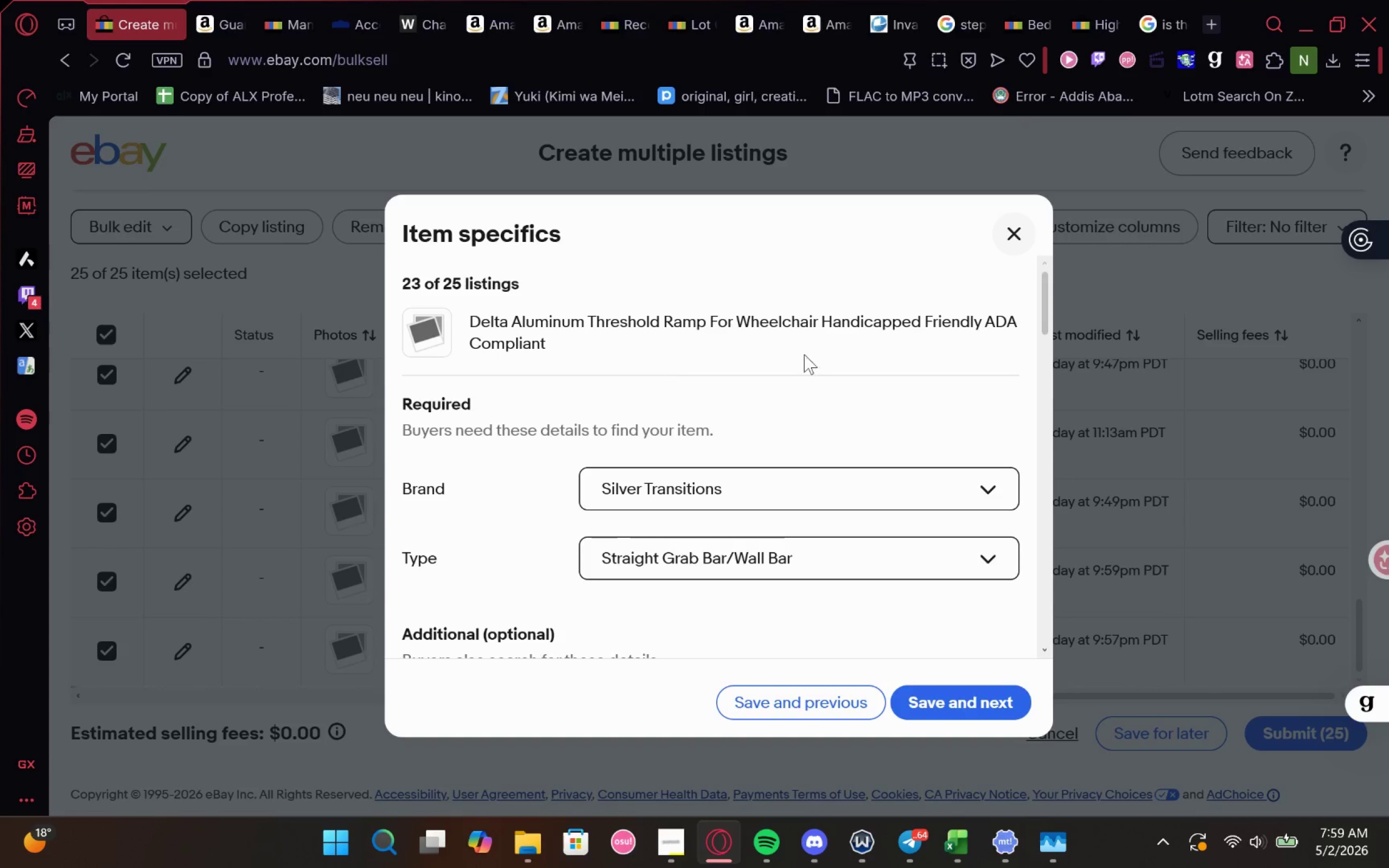 
left_click([788, 485])
 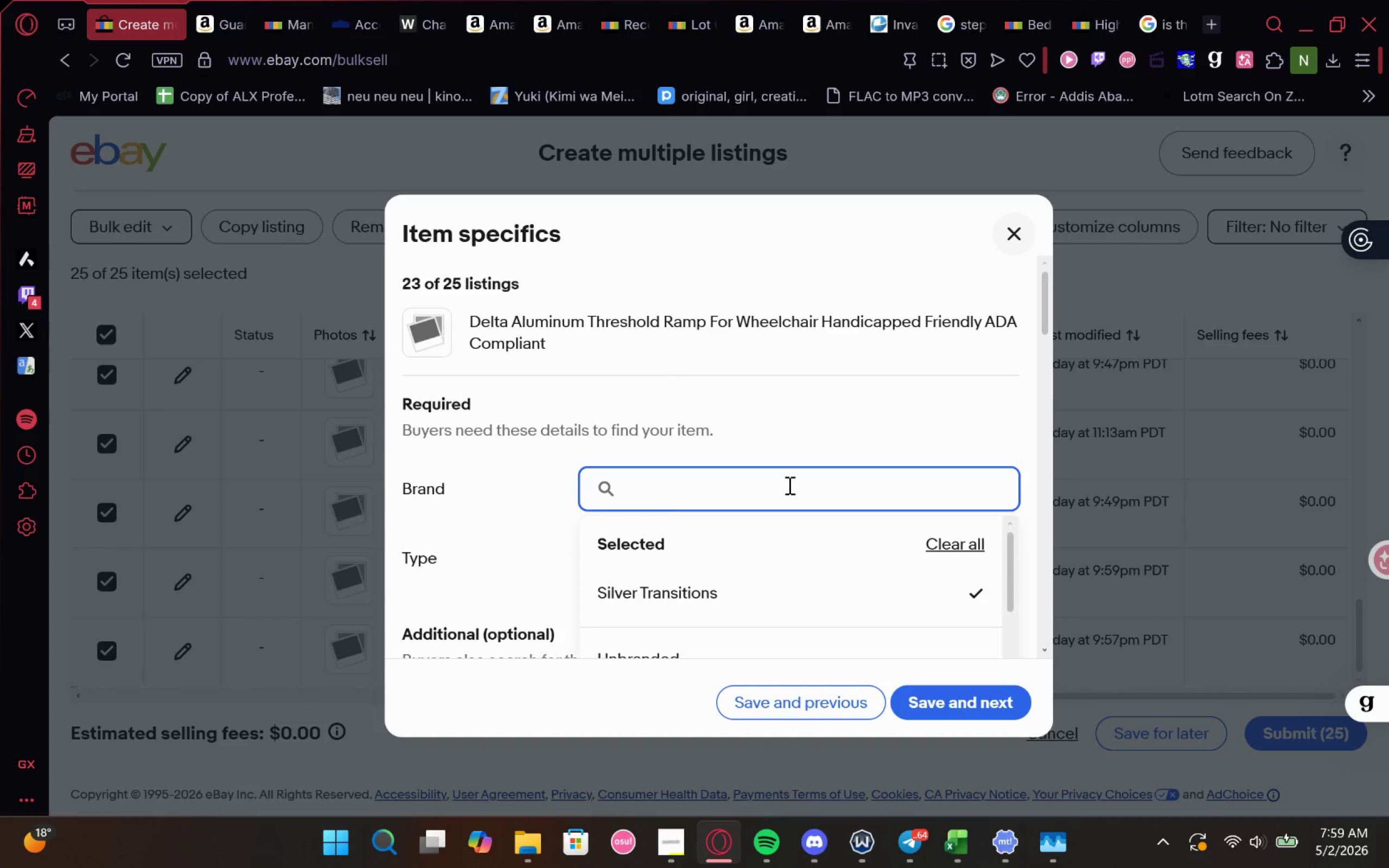 
type(Delta)
 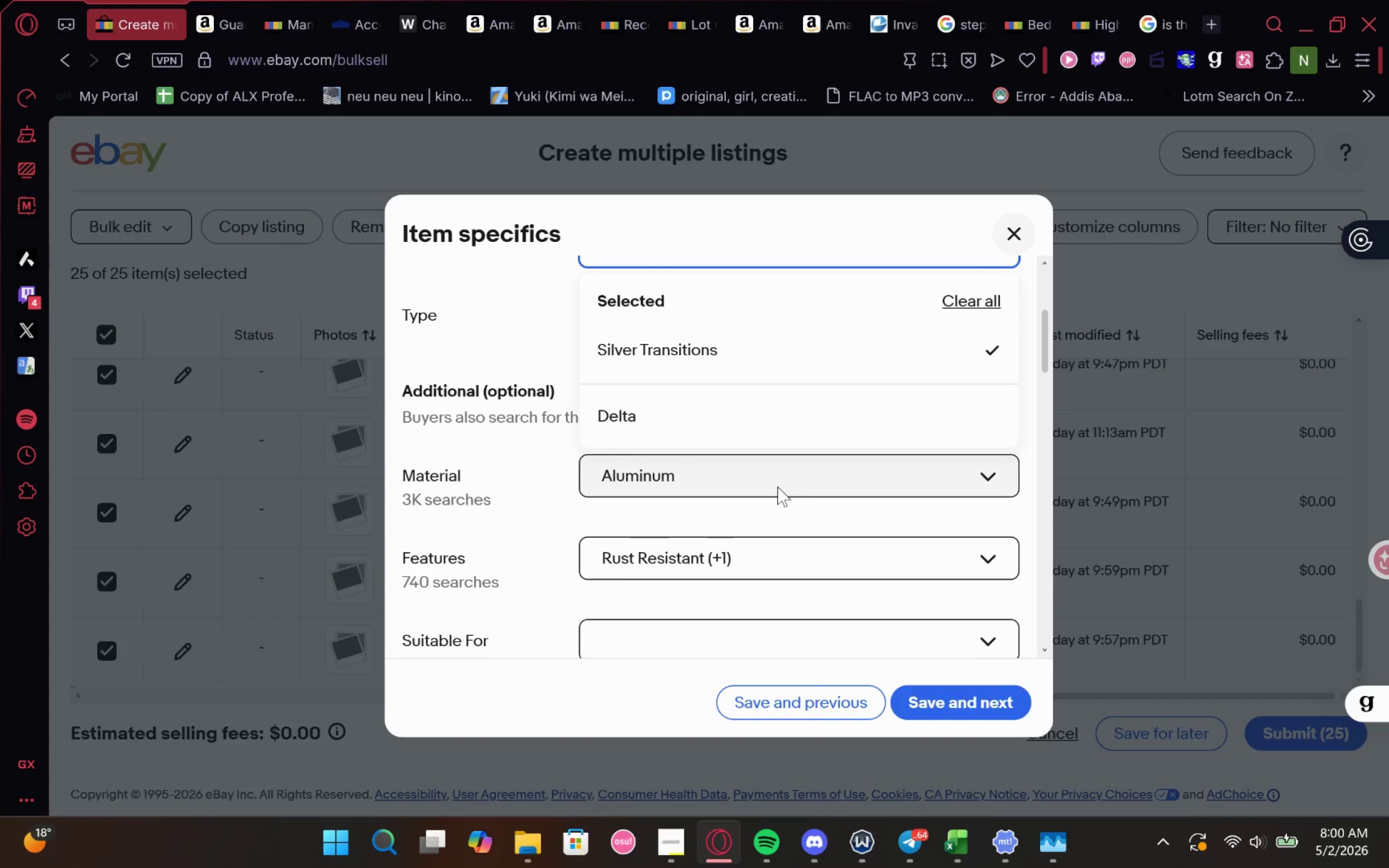 
left_click([583, 407])
 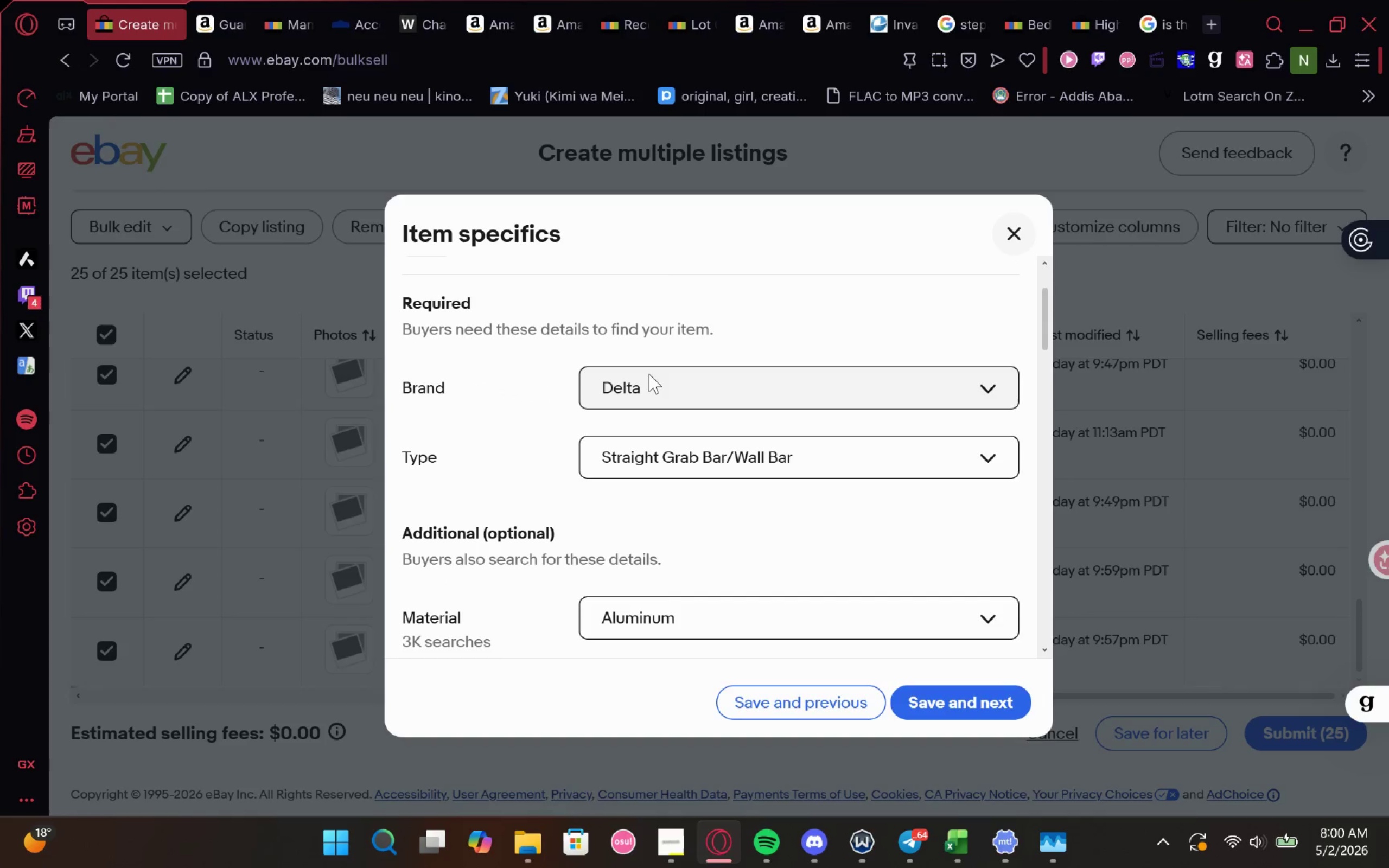 
left_click([644, 447])
 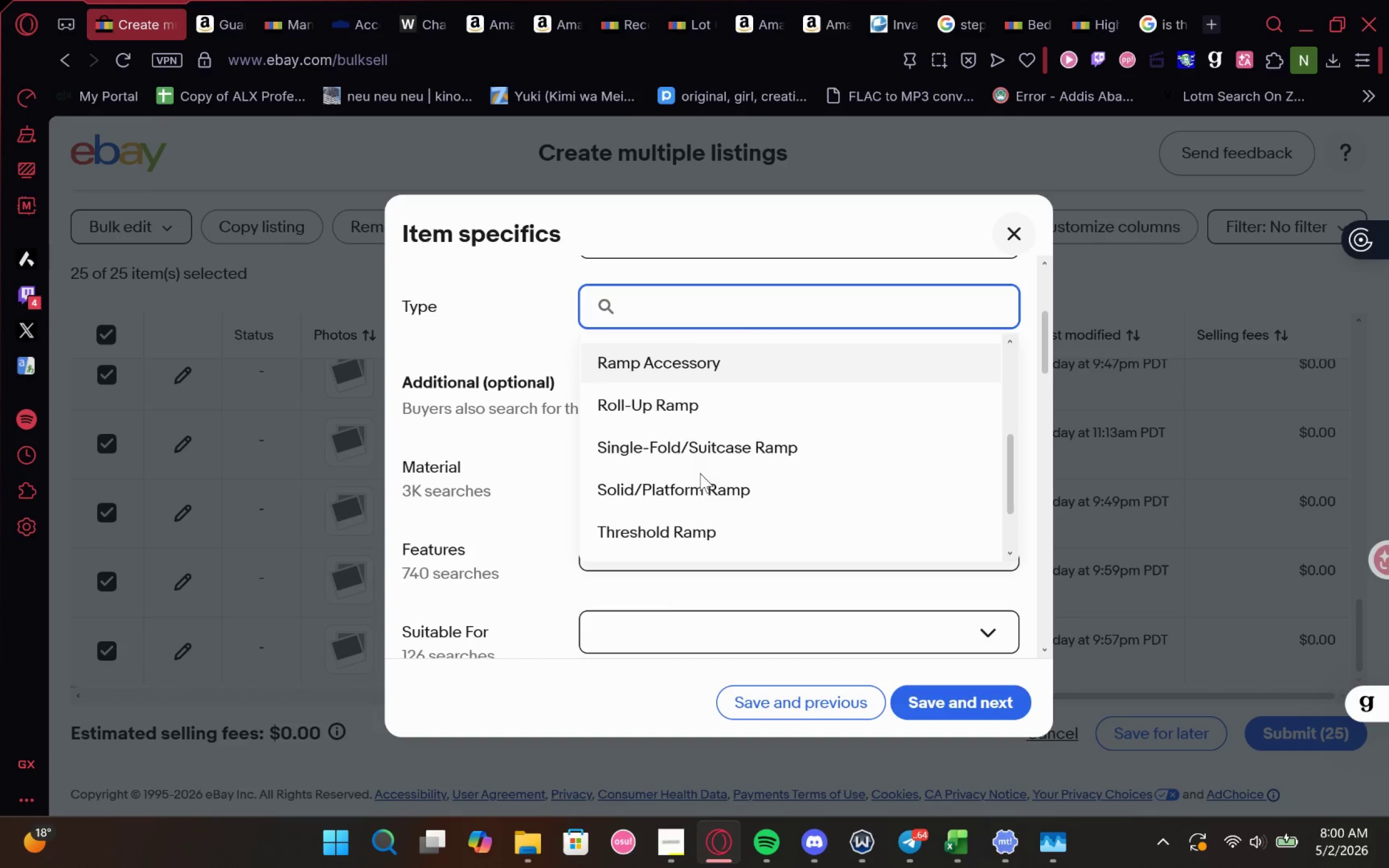 
wait(5.66)
 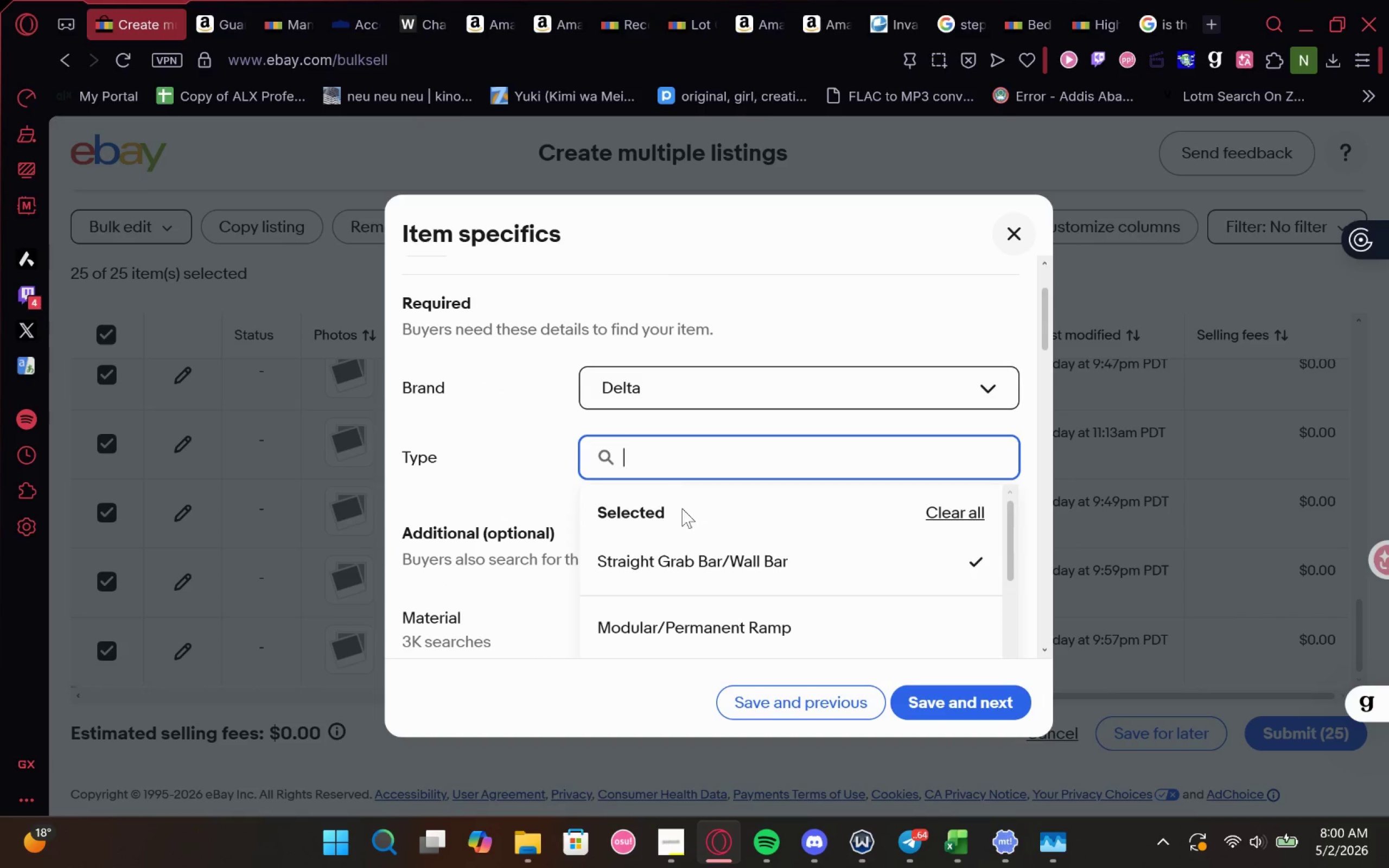 
left_click([681, 438])
 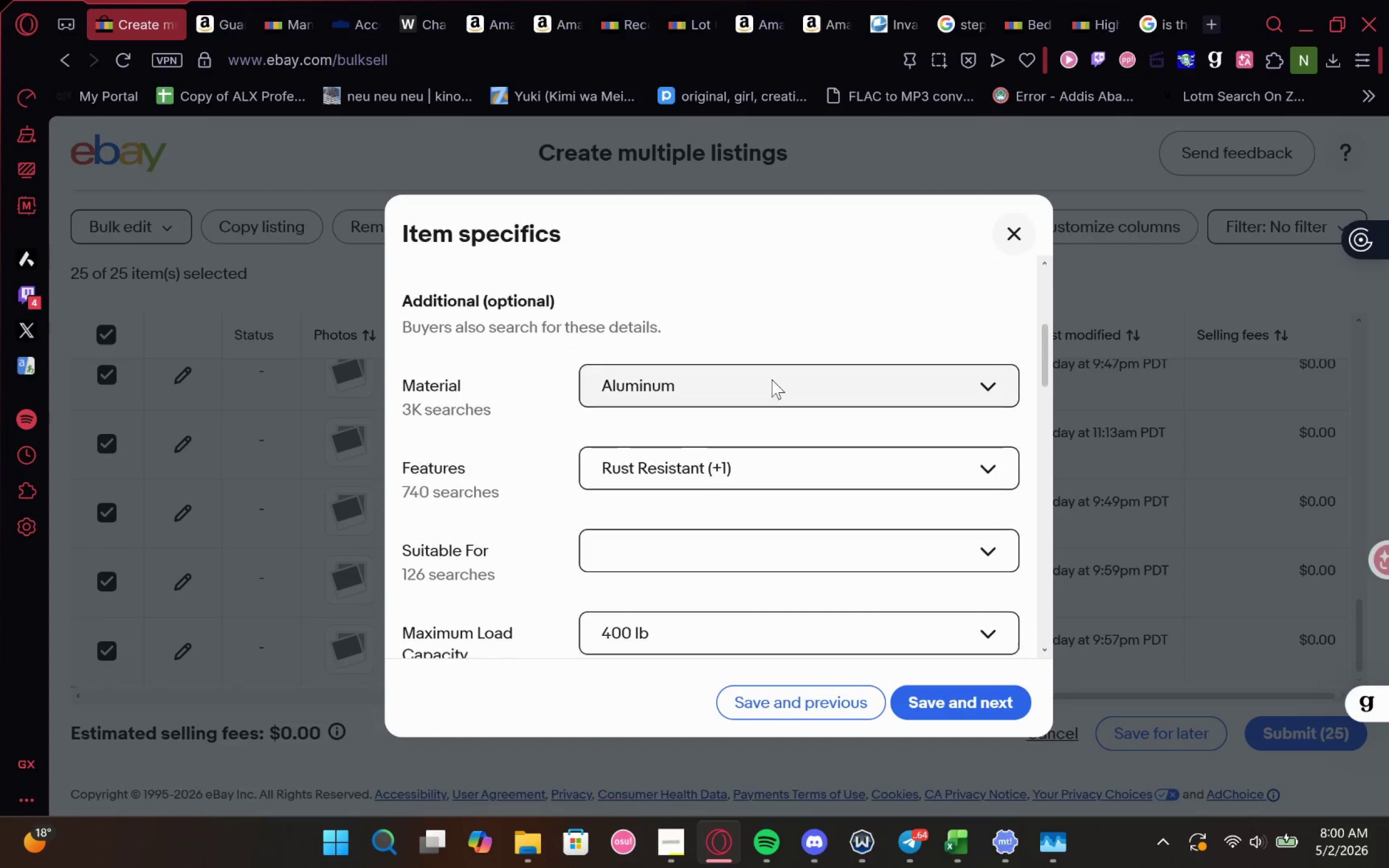 
wait(6.33)
 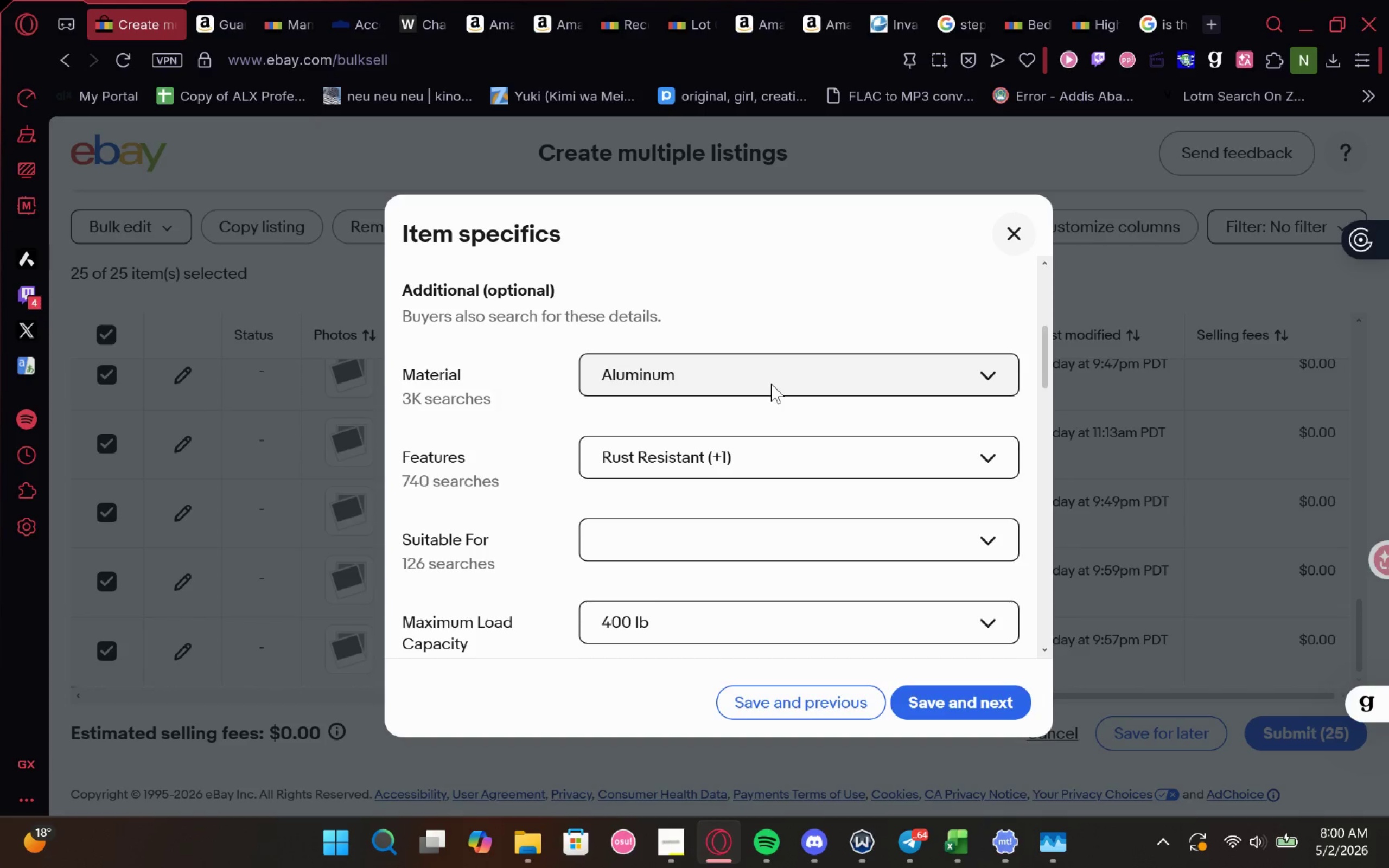 
left_click([715, 455])
 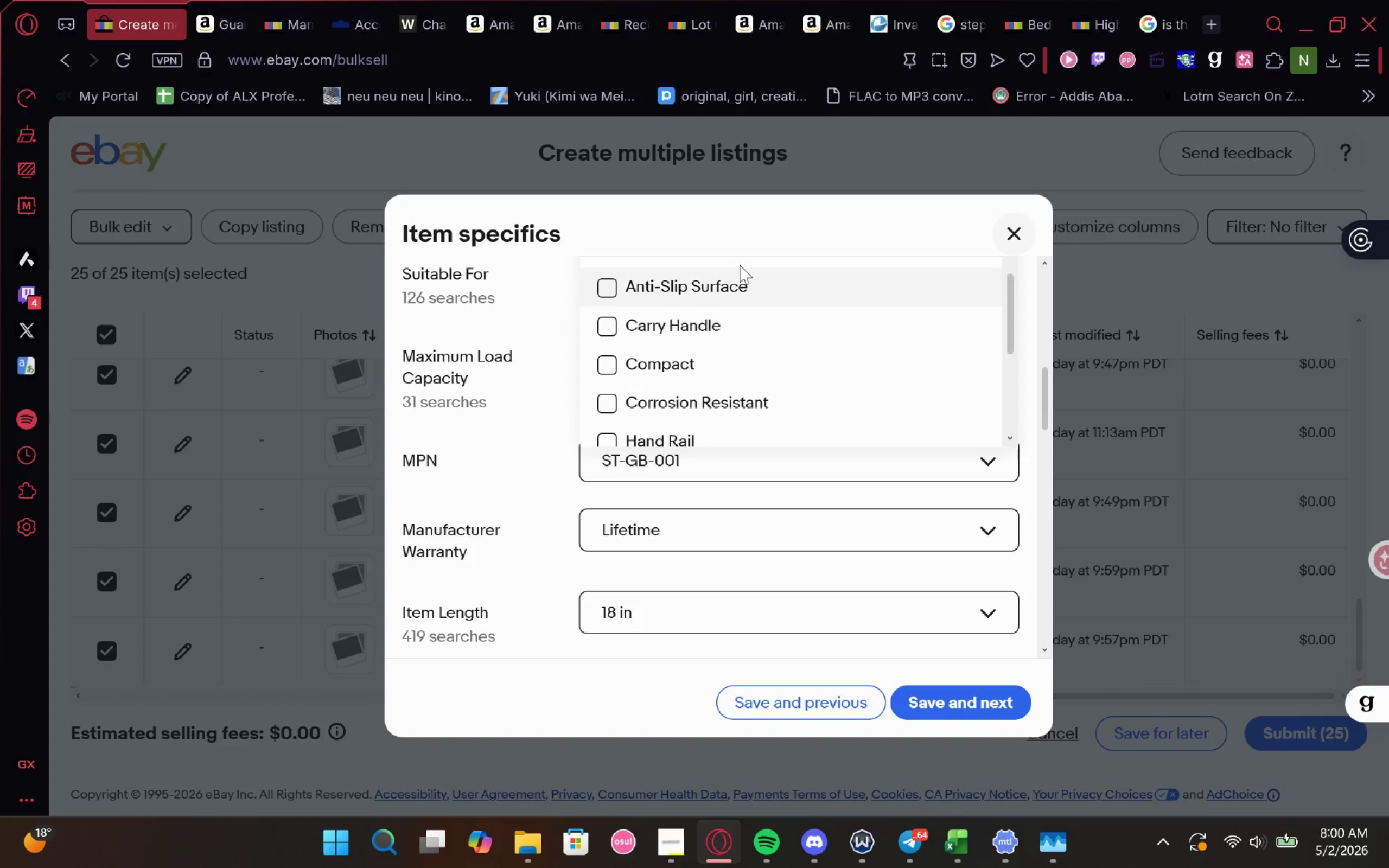 
left_click([740, 295])
 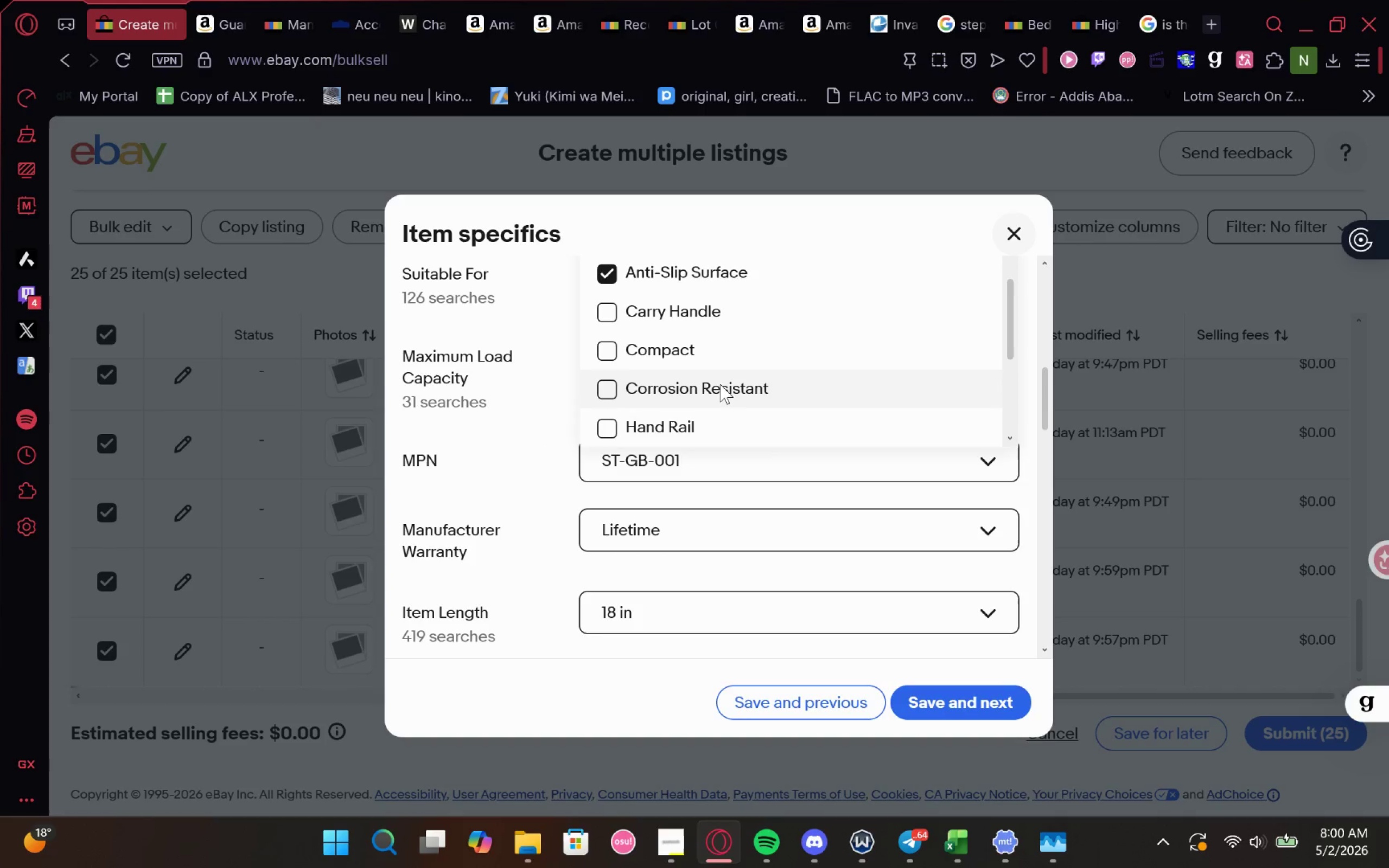 
left_click([720, 384])
 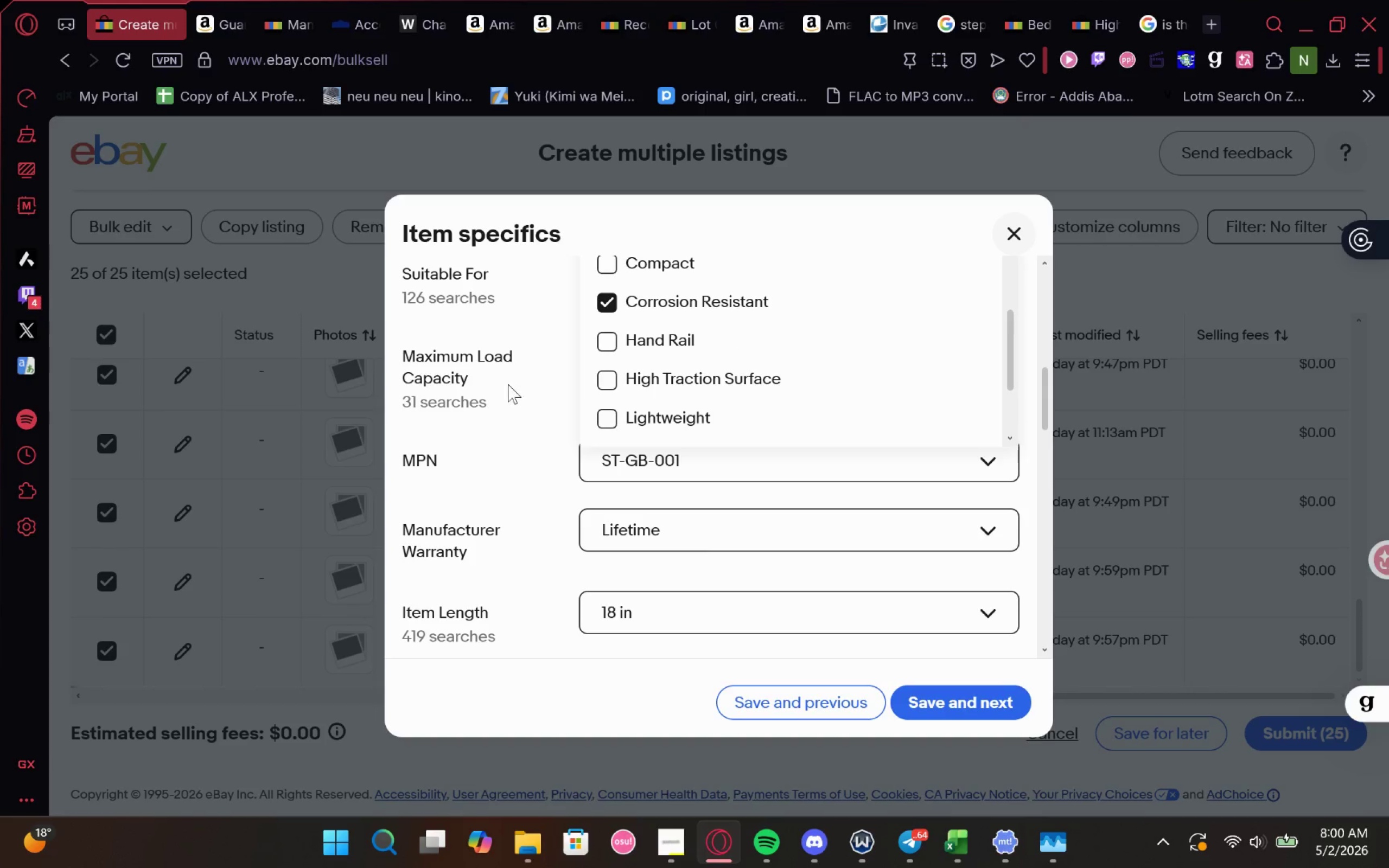 
left_click([705, 384])
 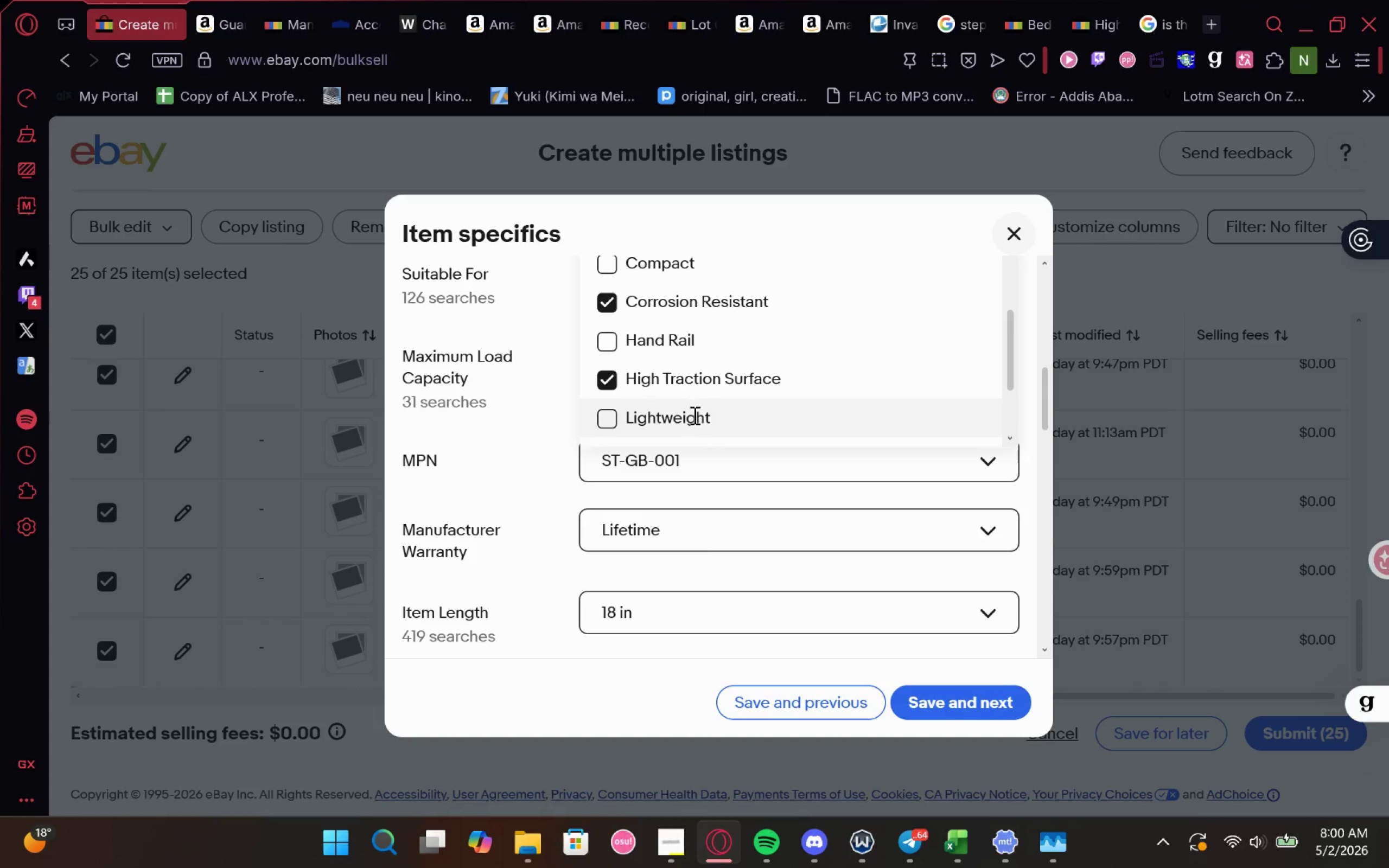 
left_click([693, 415])
 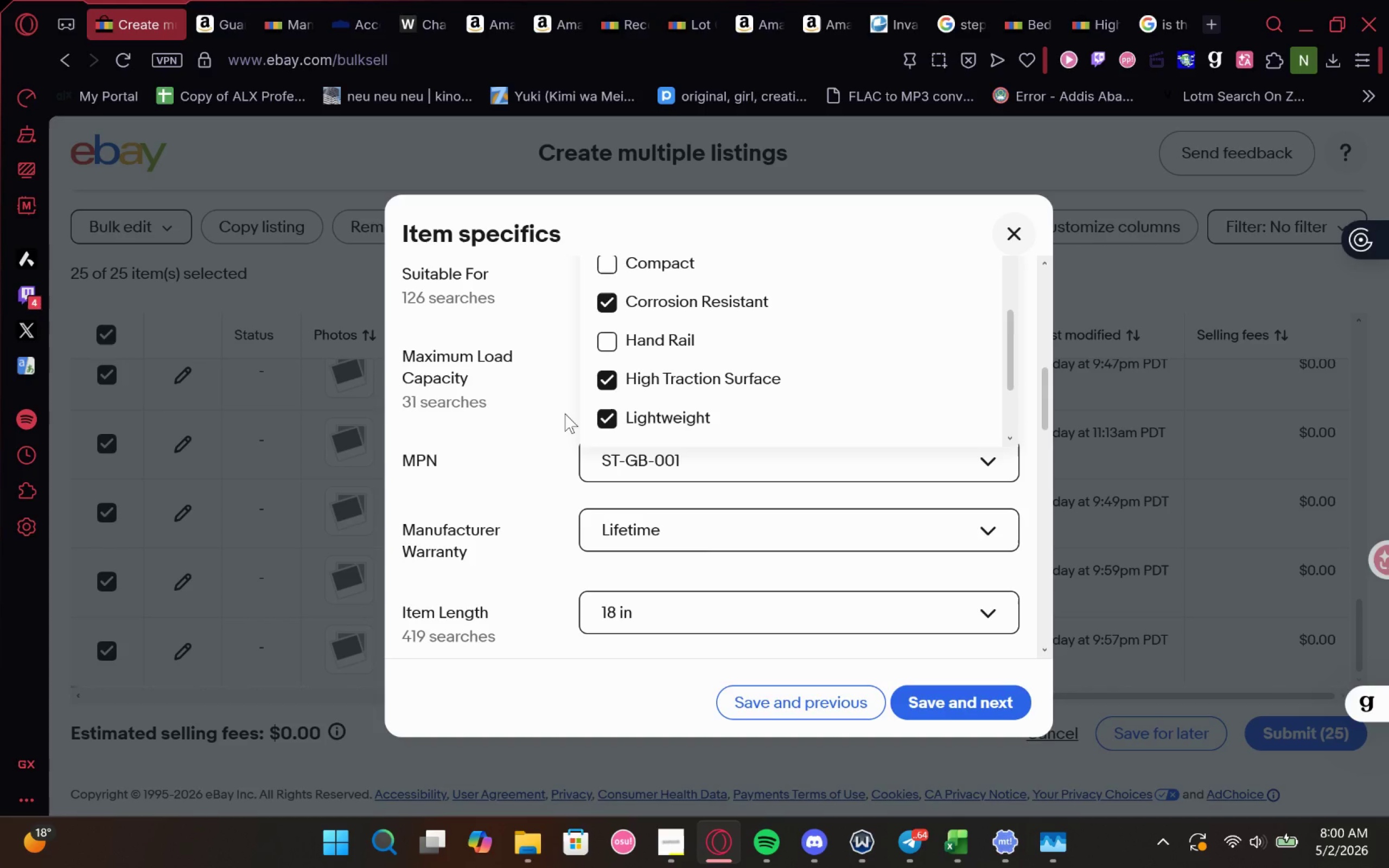 
left_click([565, 413])
 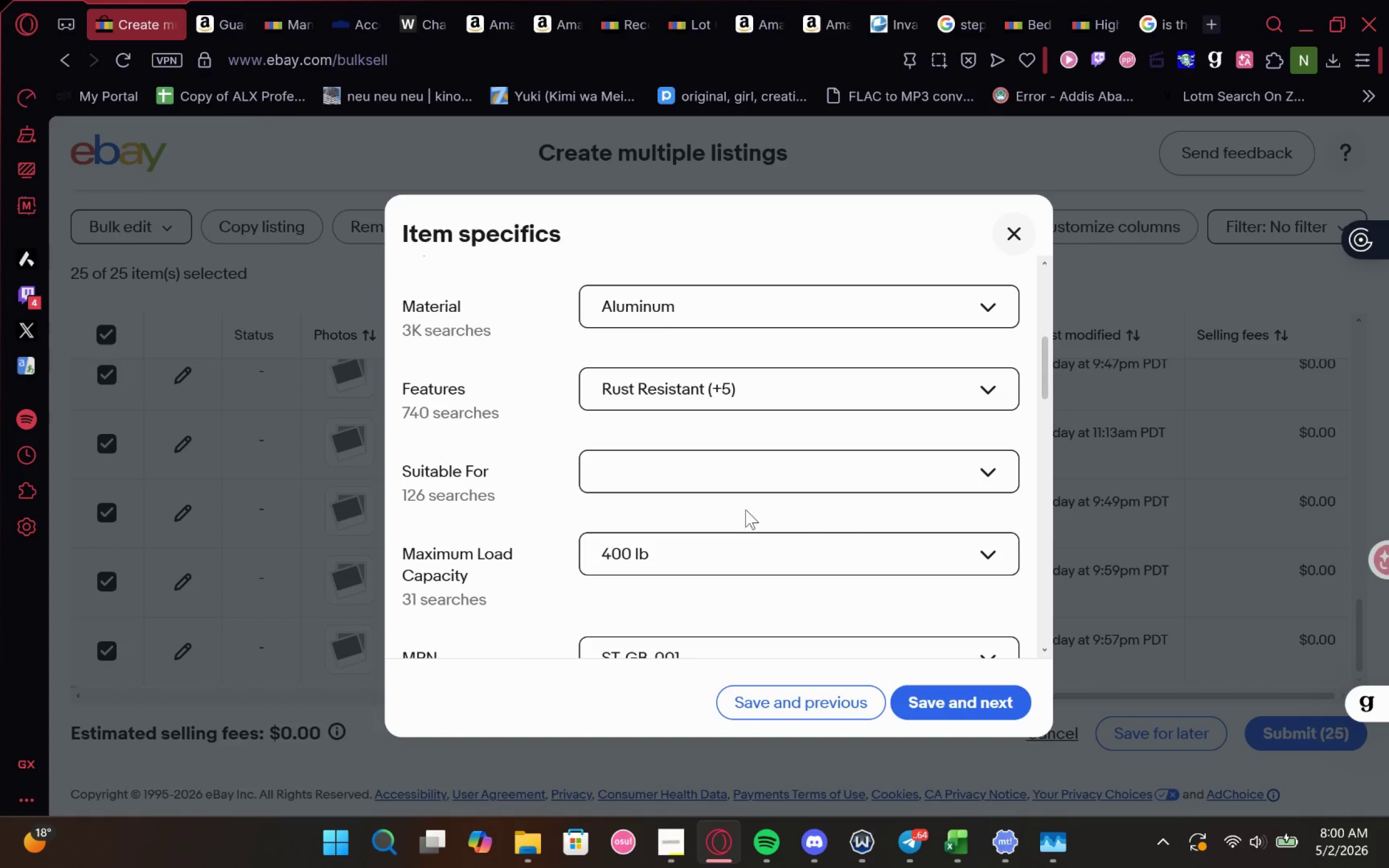 
wait(5.38)
 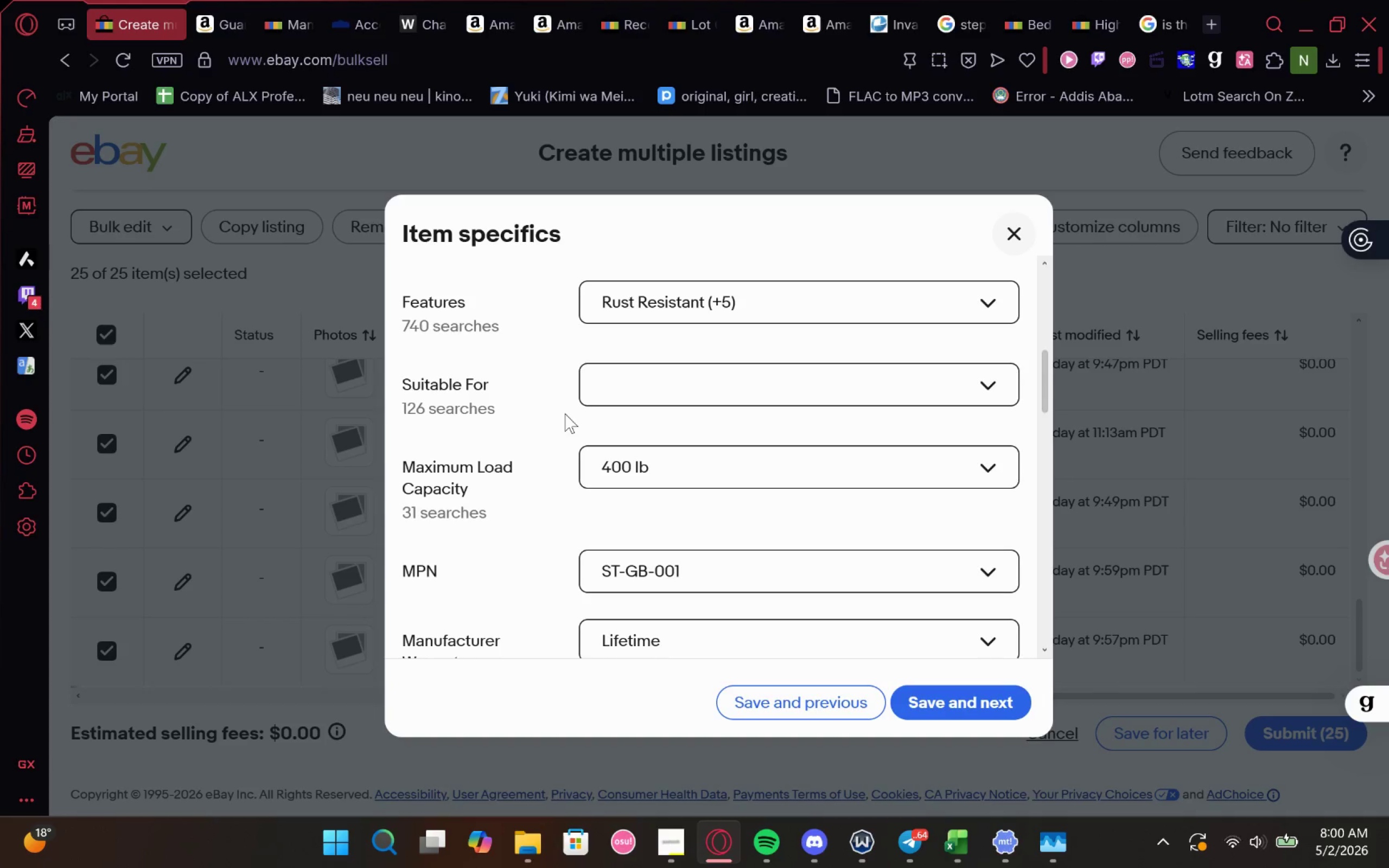 
left_click([758, 456])
 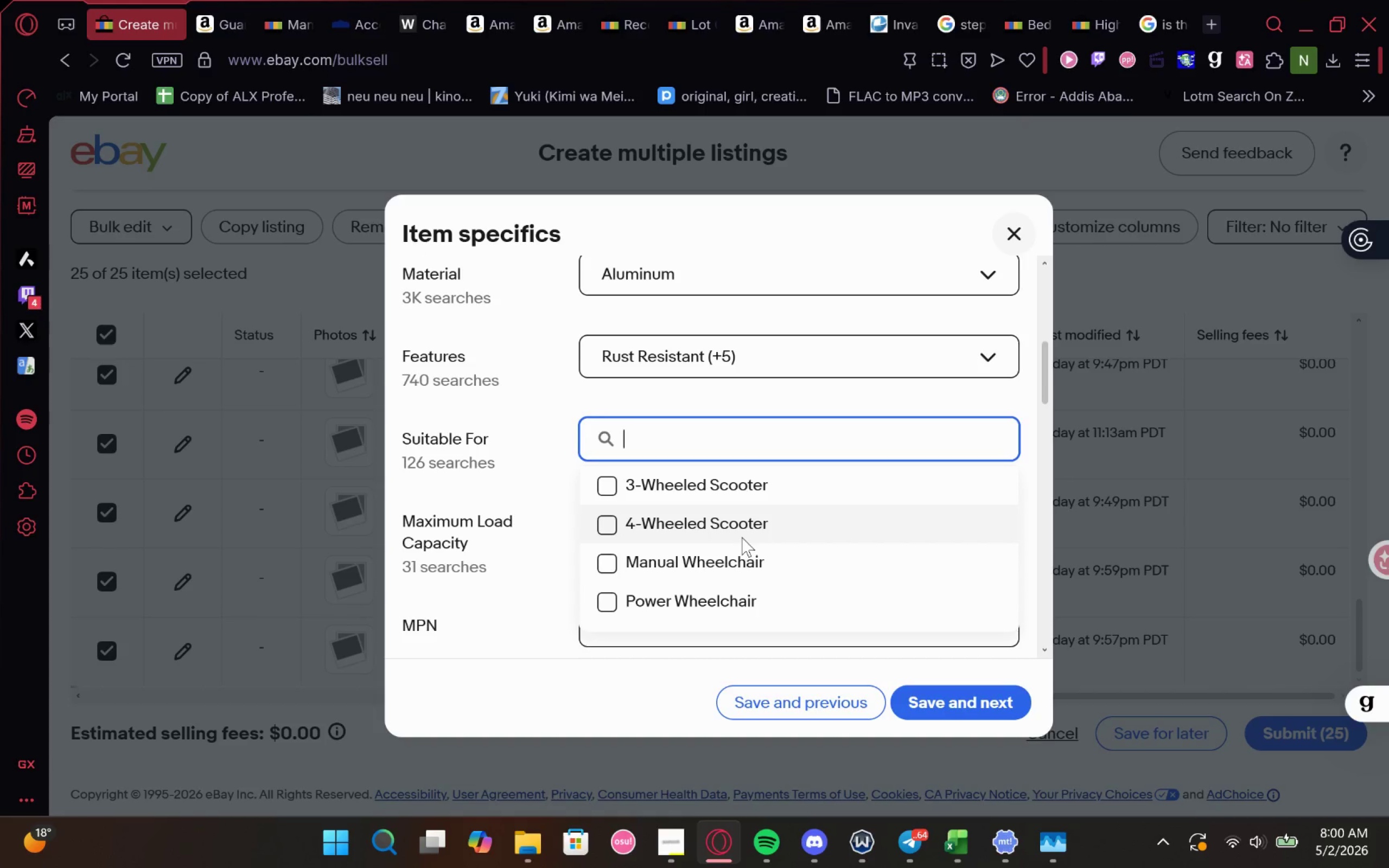 
left_click([742, 569])
 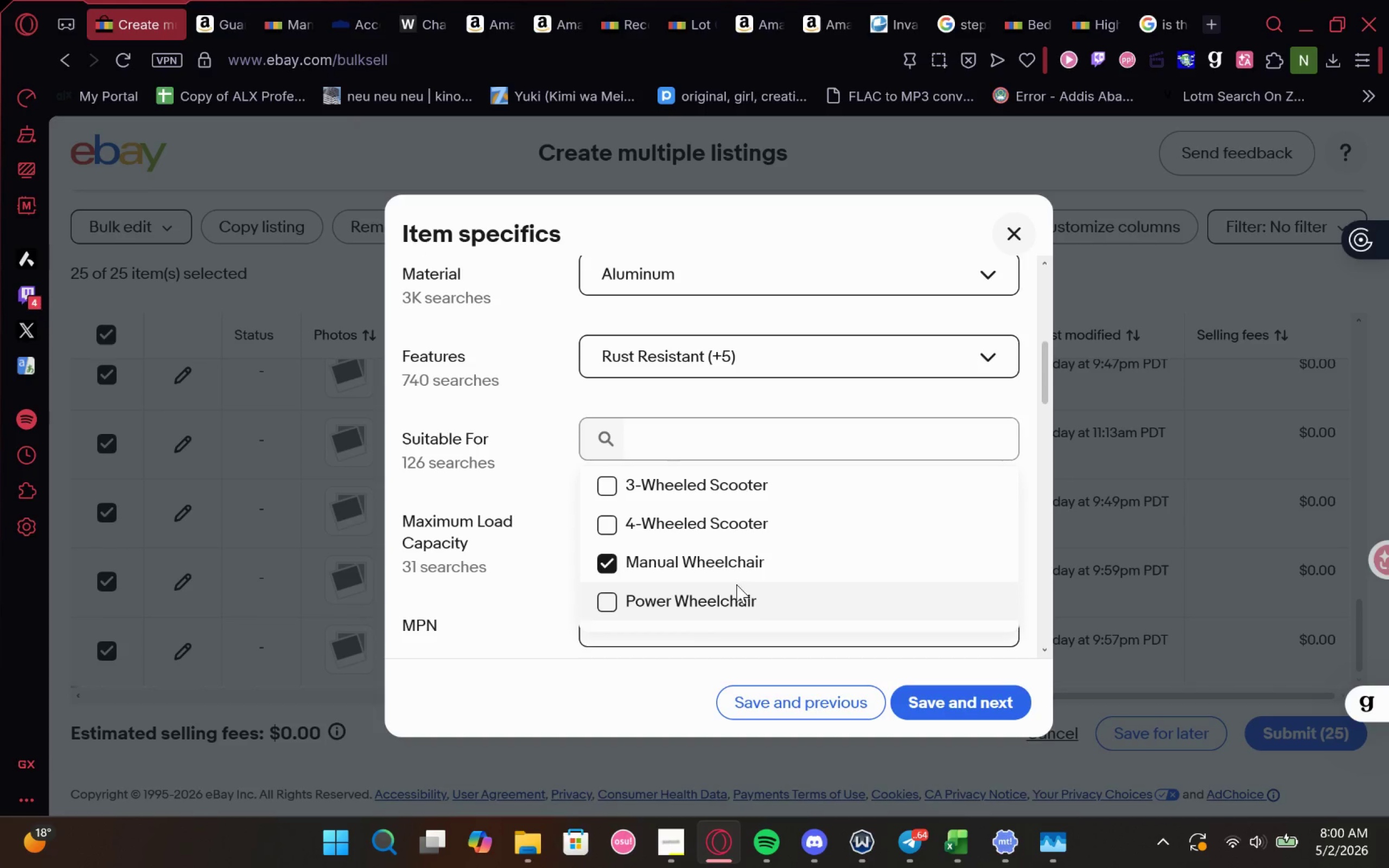 
left_click([736, 584])
 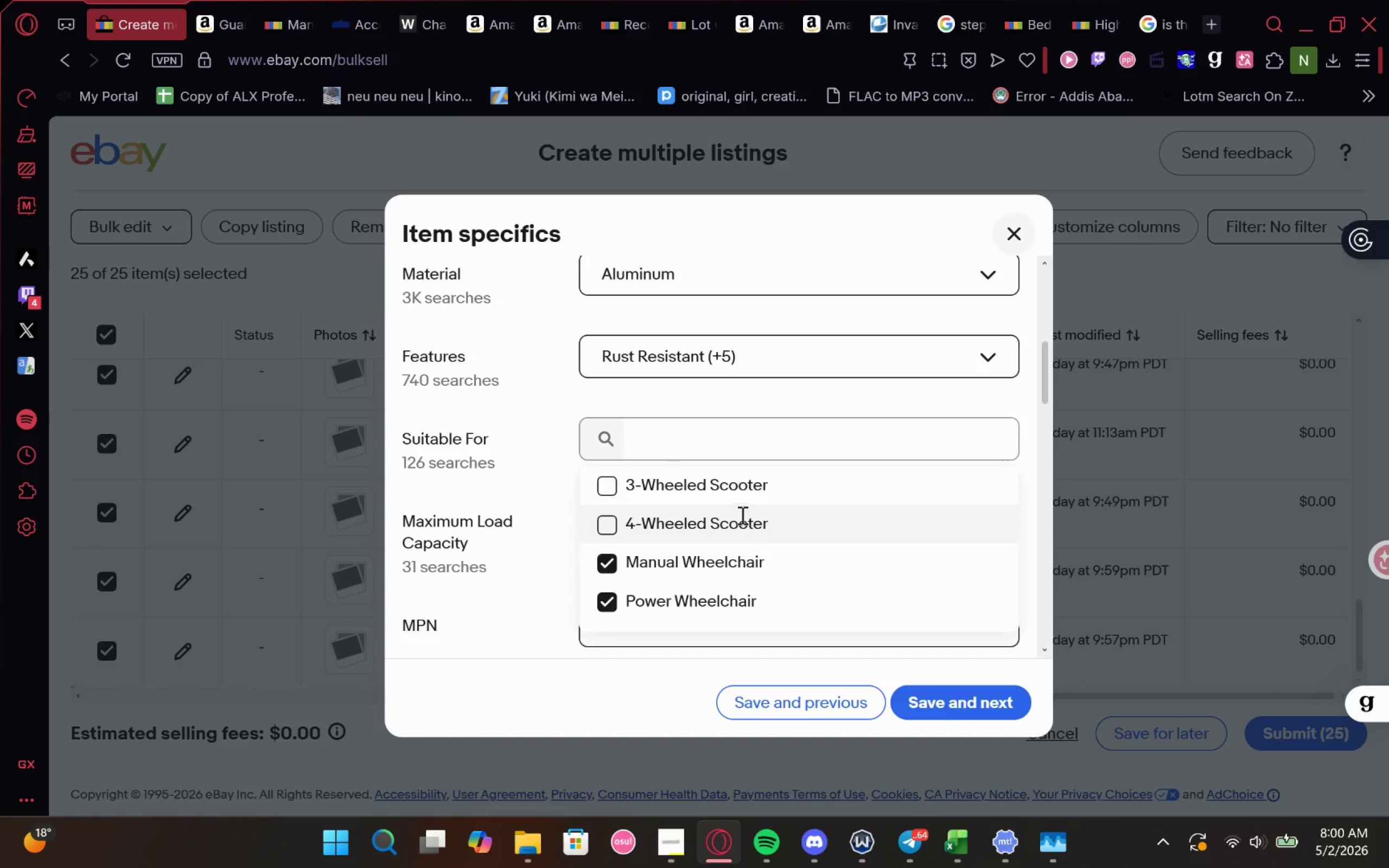 
left_click([741, 513])
 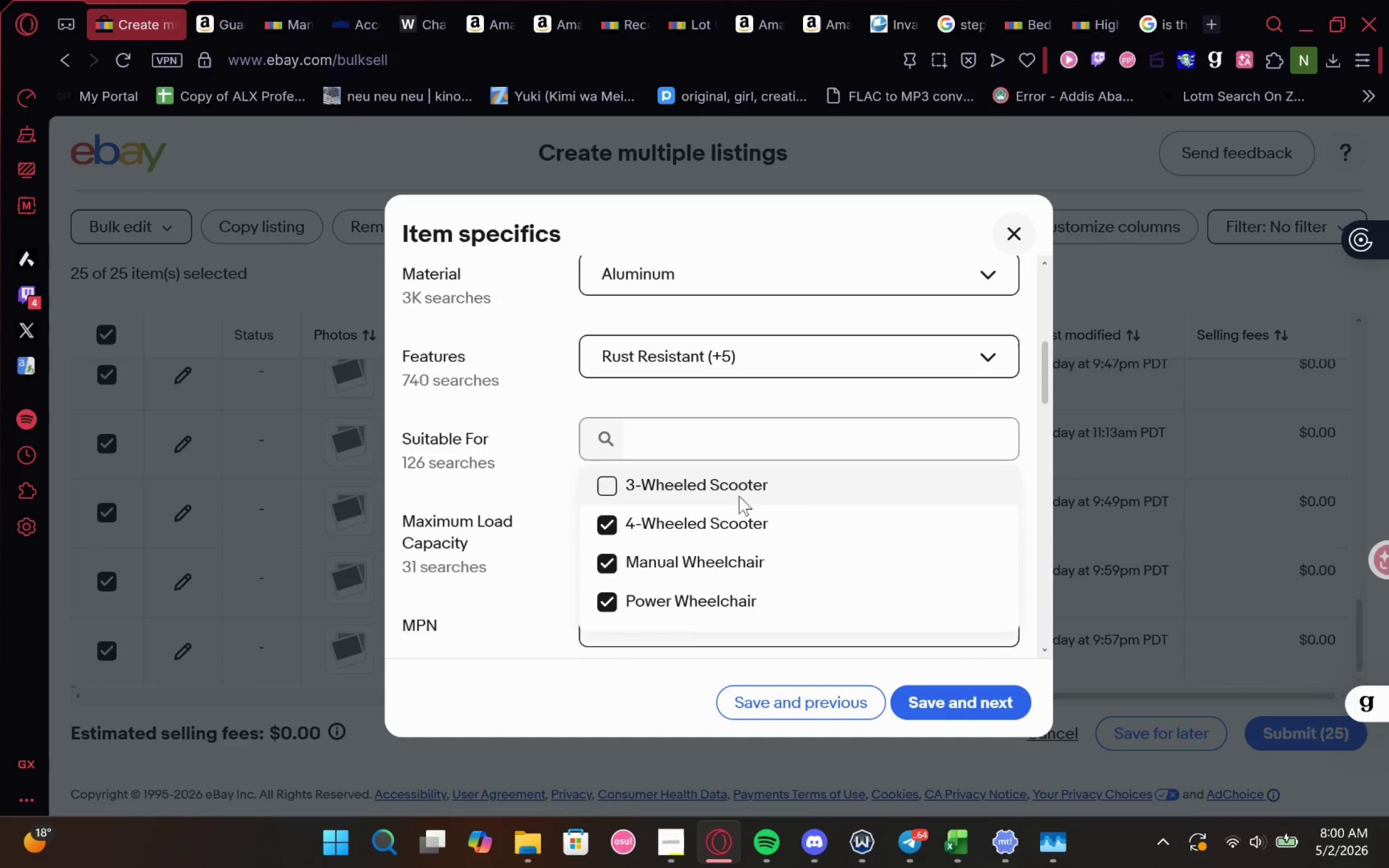 
left_click([739, 496])
 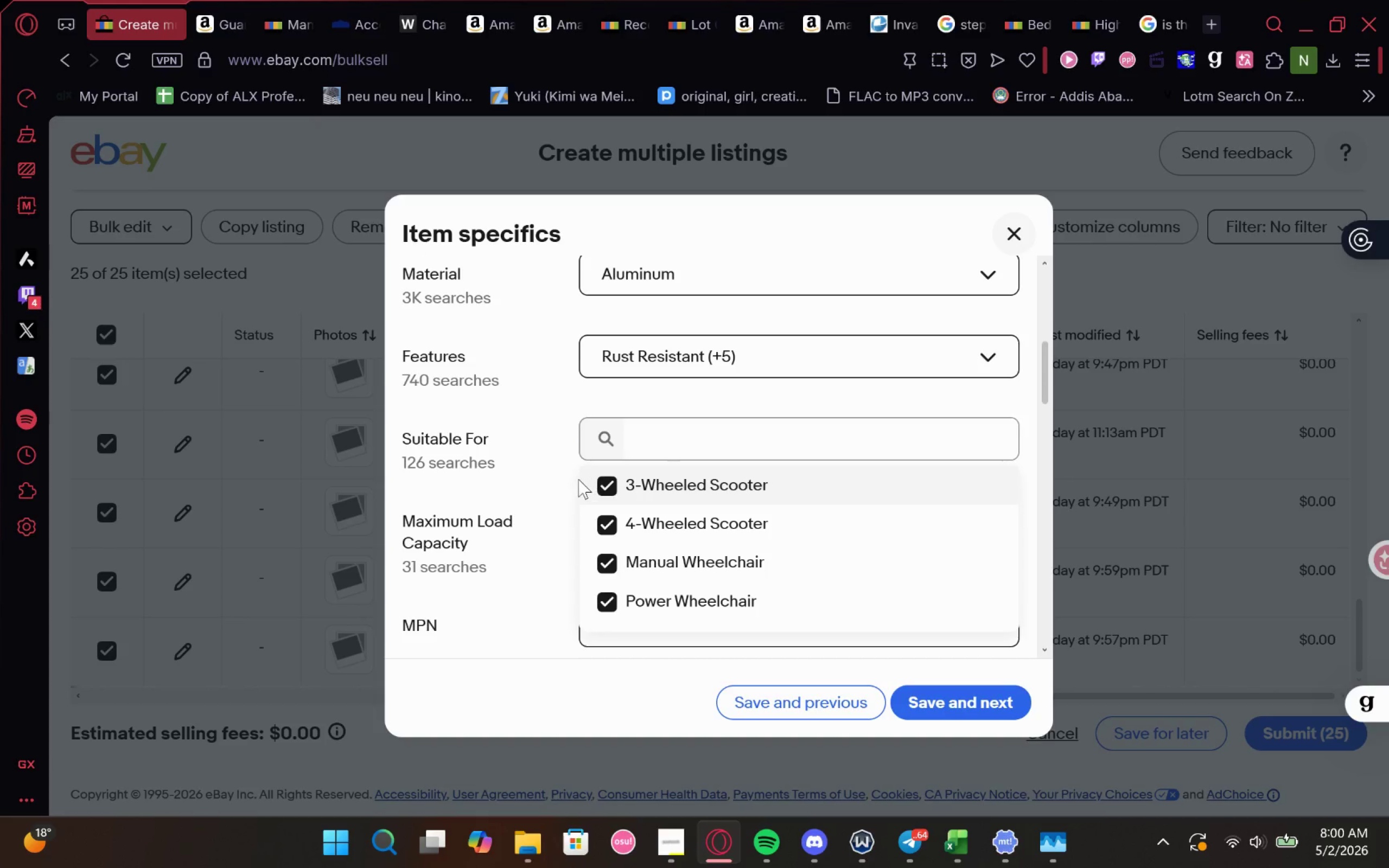 
left_click([576, 477])
 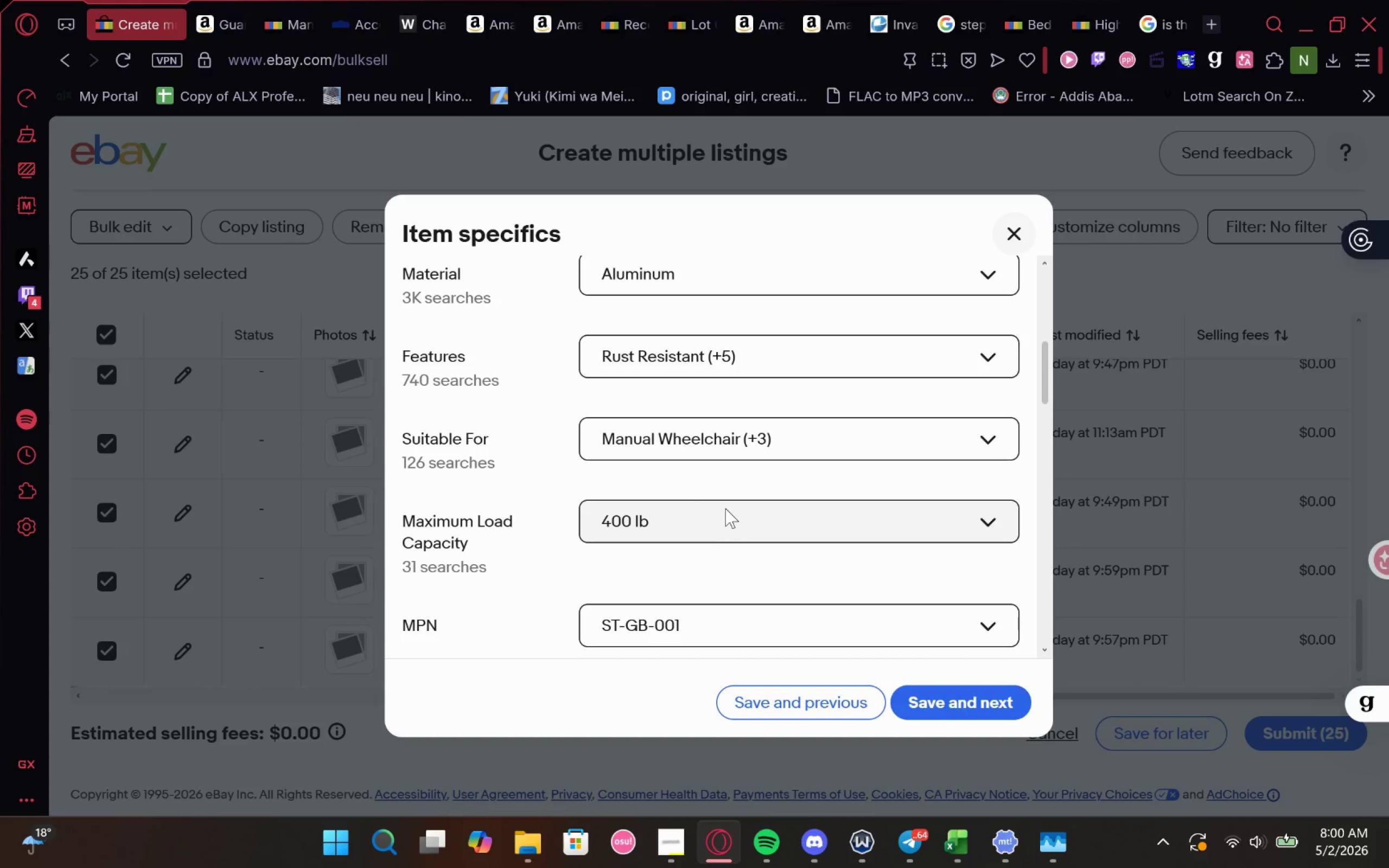 
left_click([725, 508])
 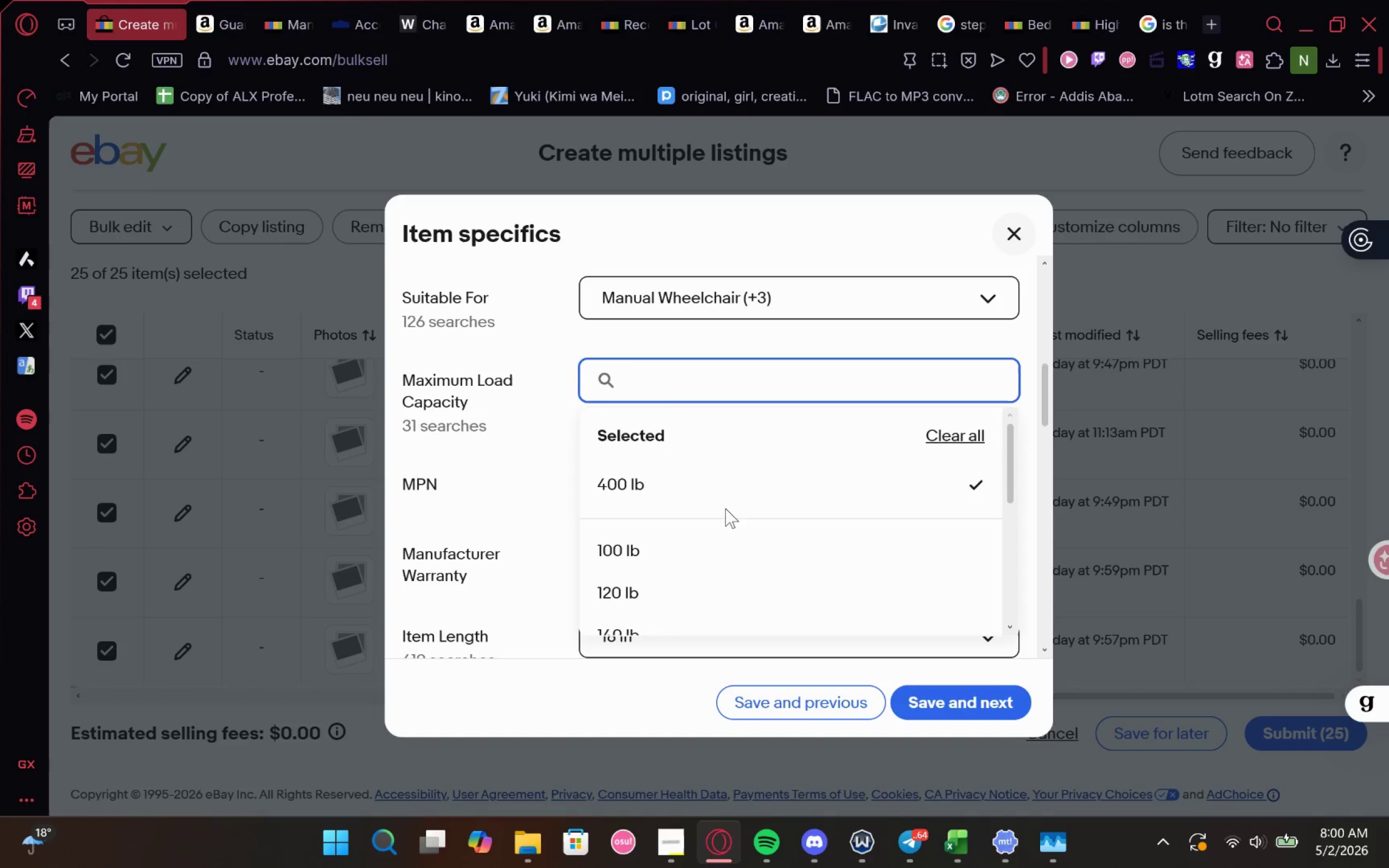 
left_click([551, 409])
 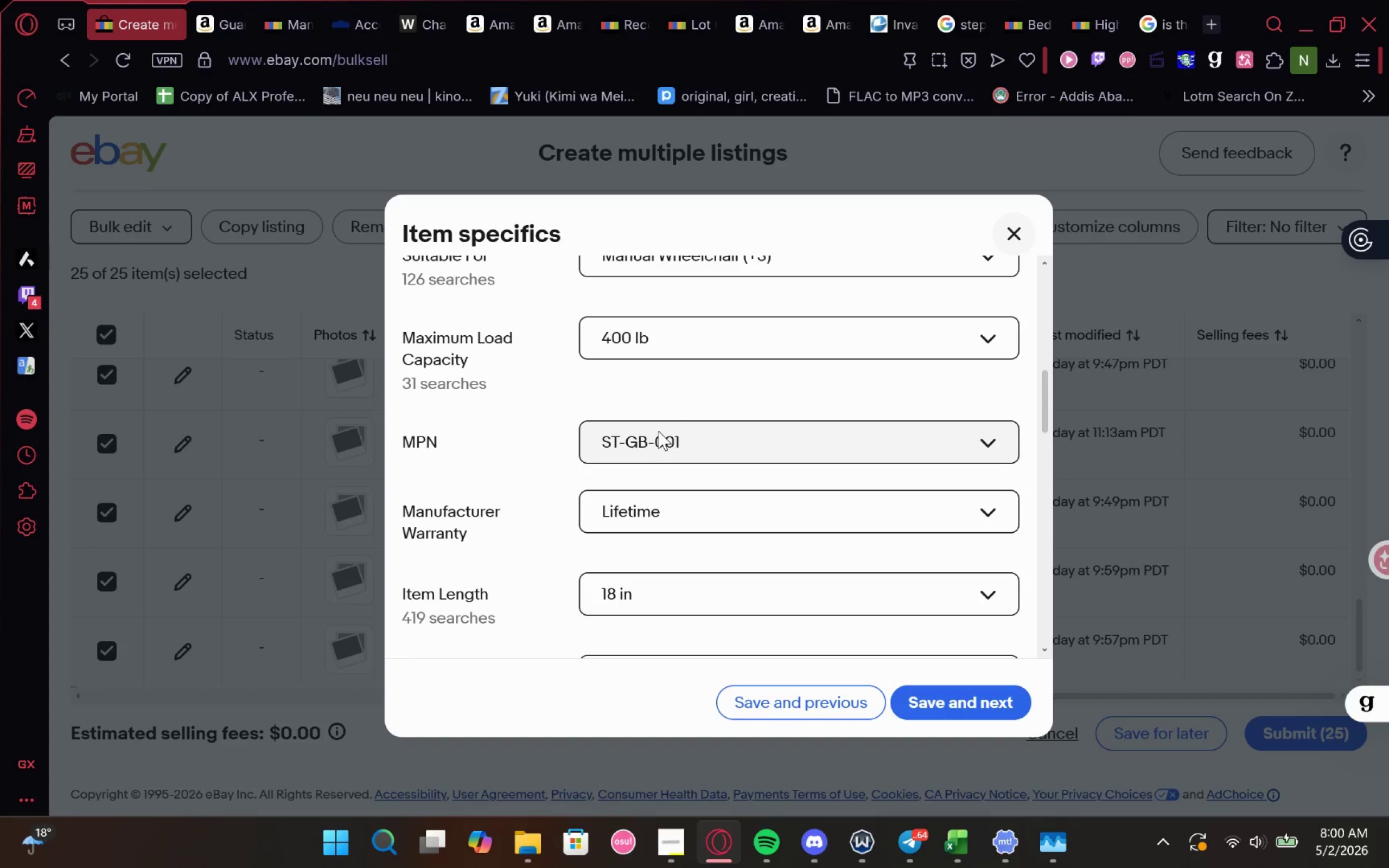 
left_click([671, 440])
 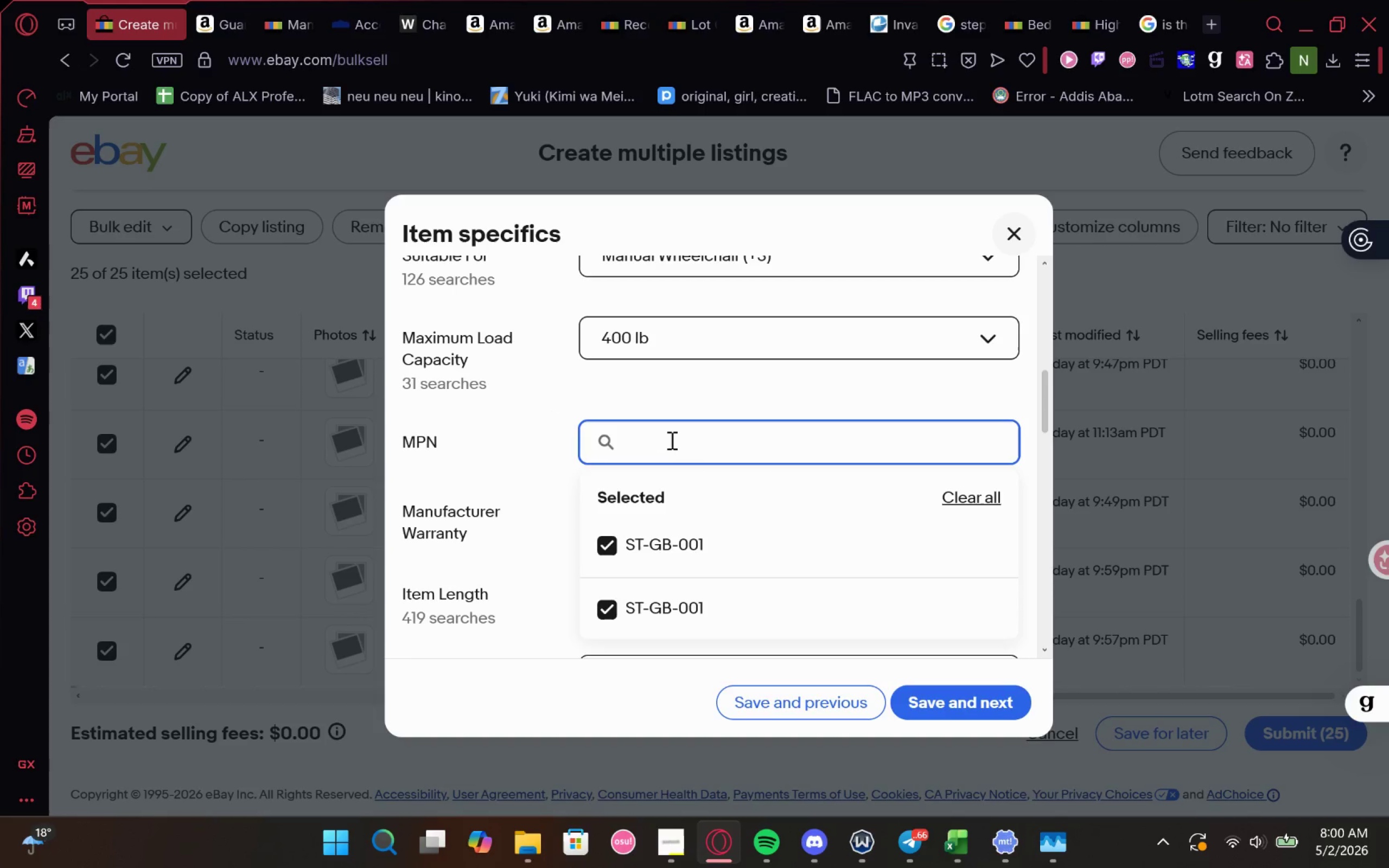 
type(SLAWR001)
 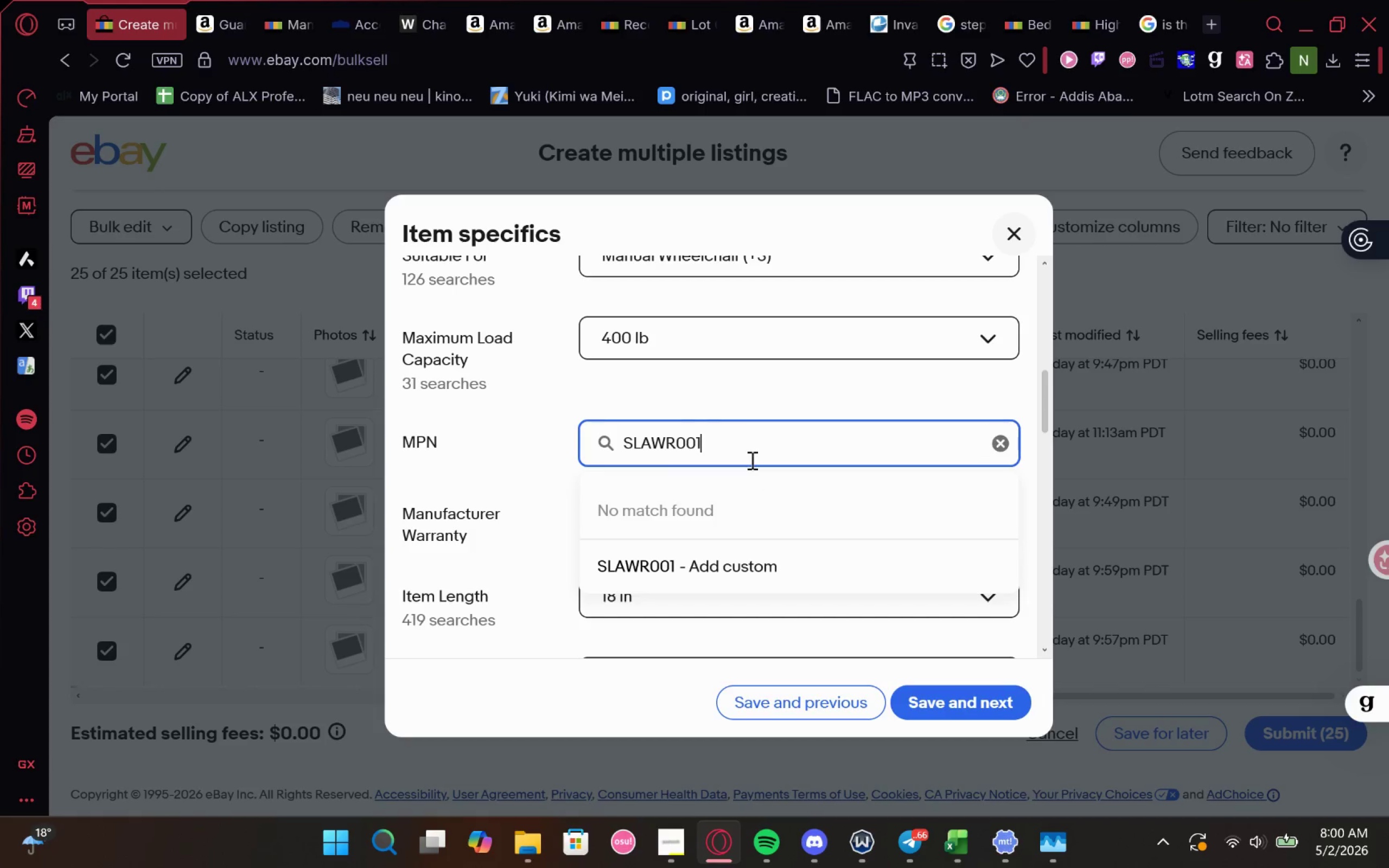 
key(Control+A)
 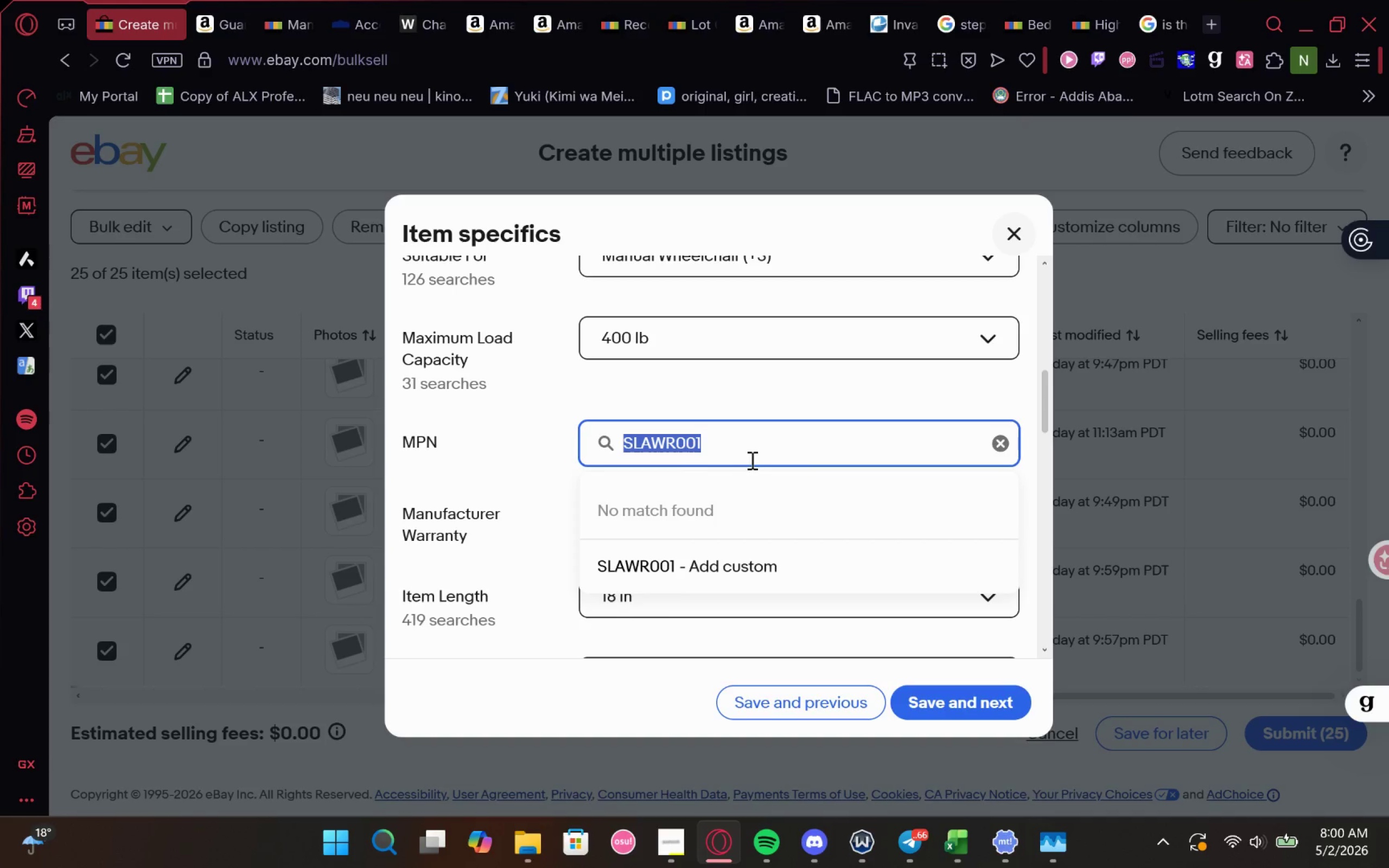 
key(Control+C)
 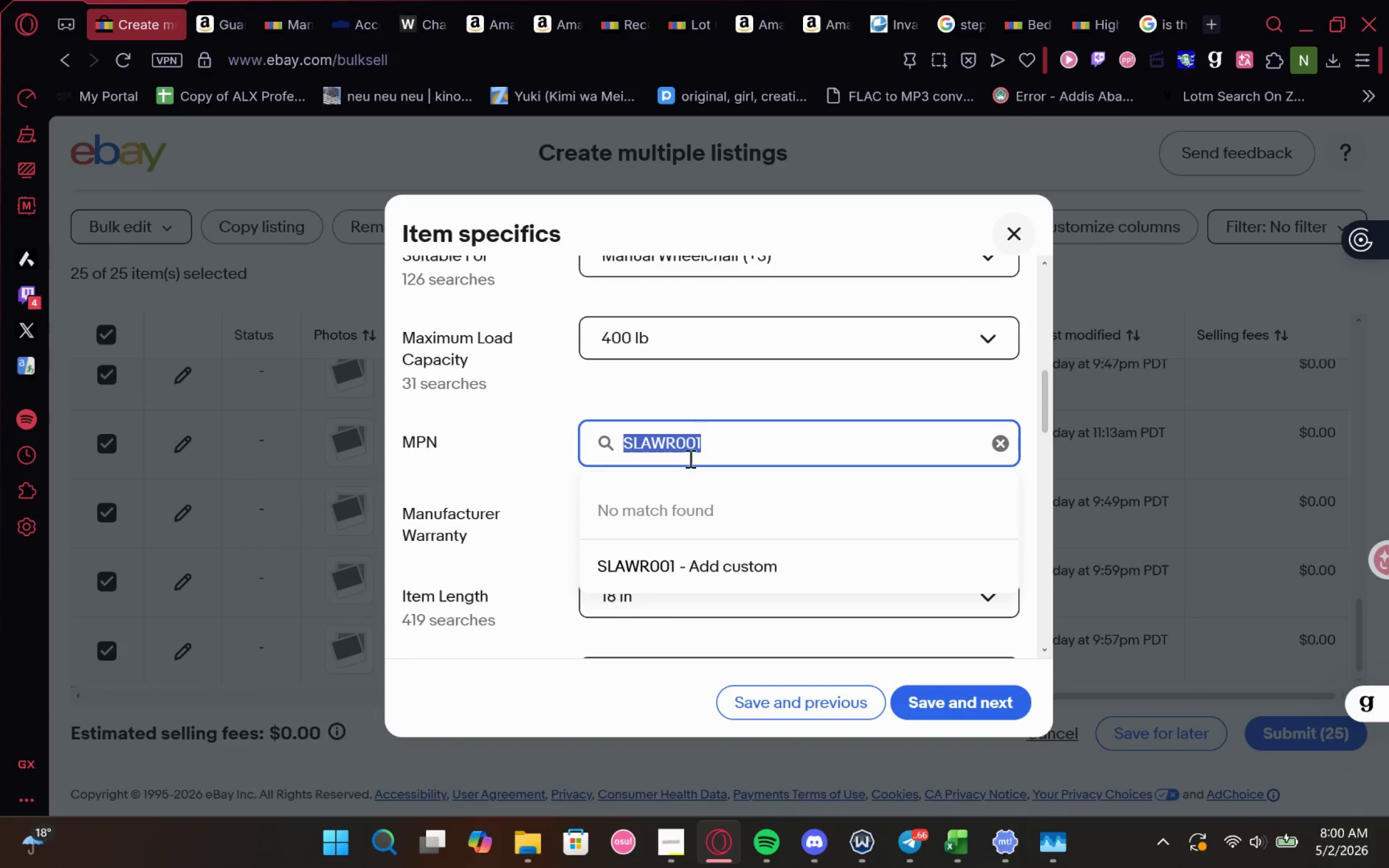 
key(Control+C)
 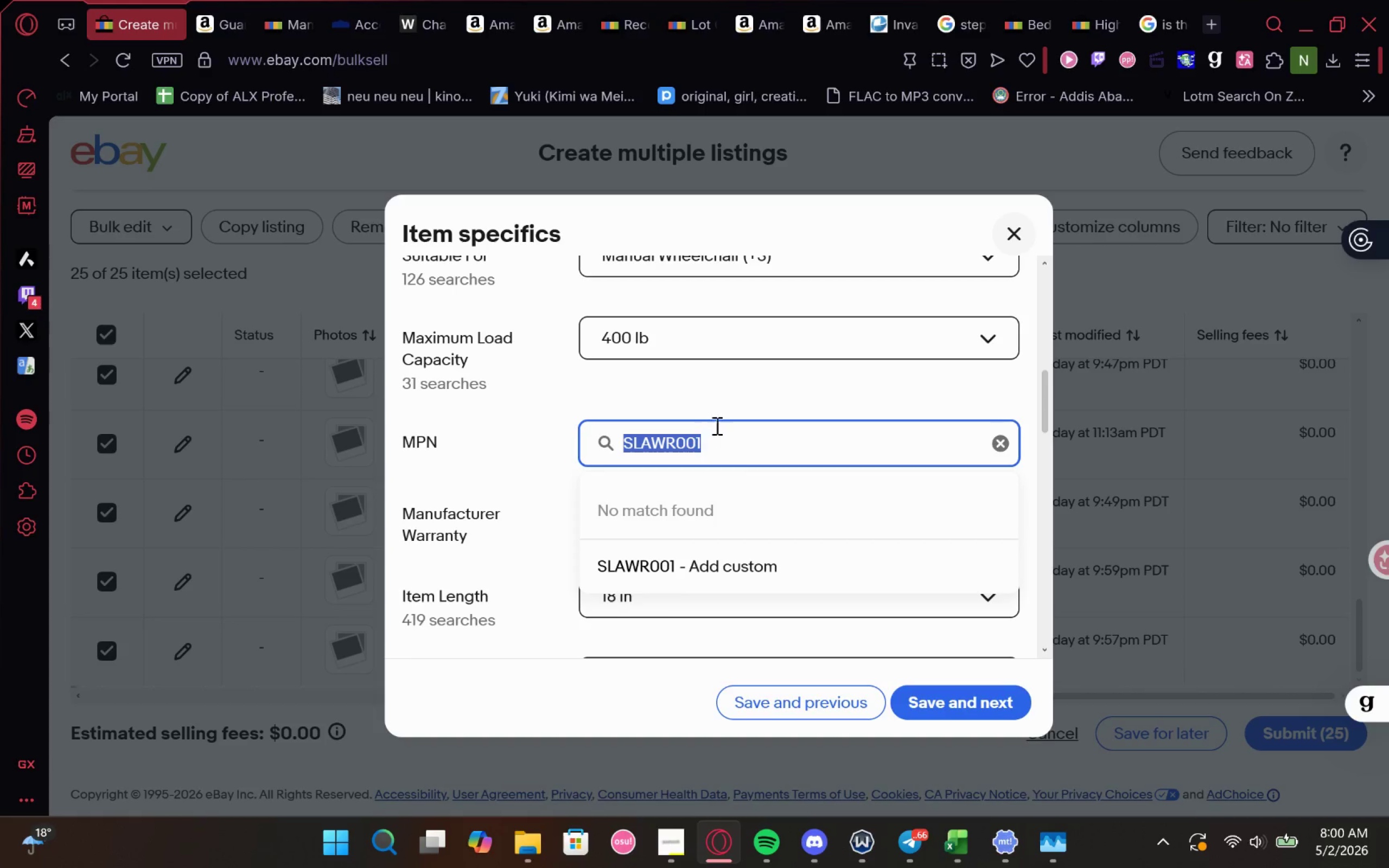 
key(Control+C)
 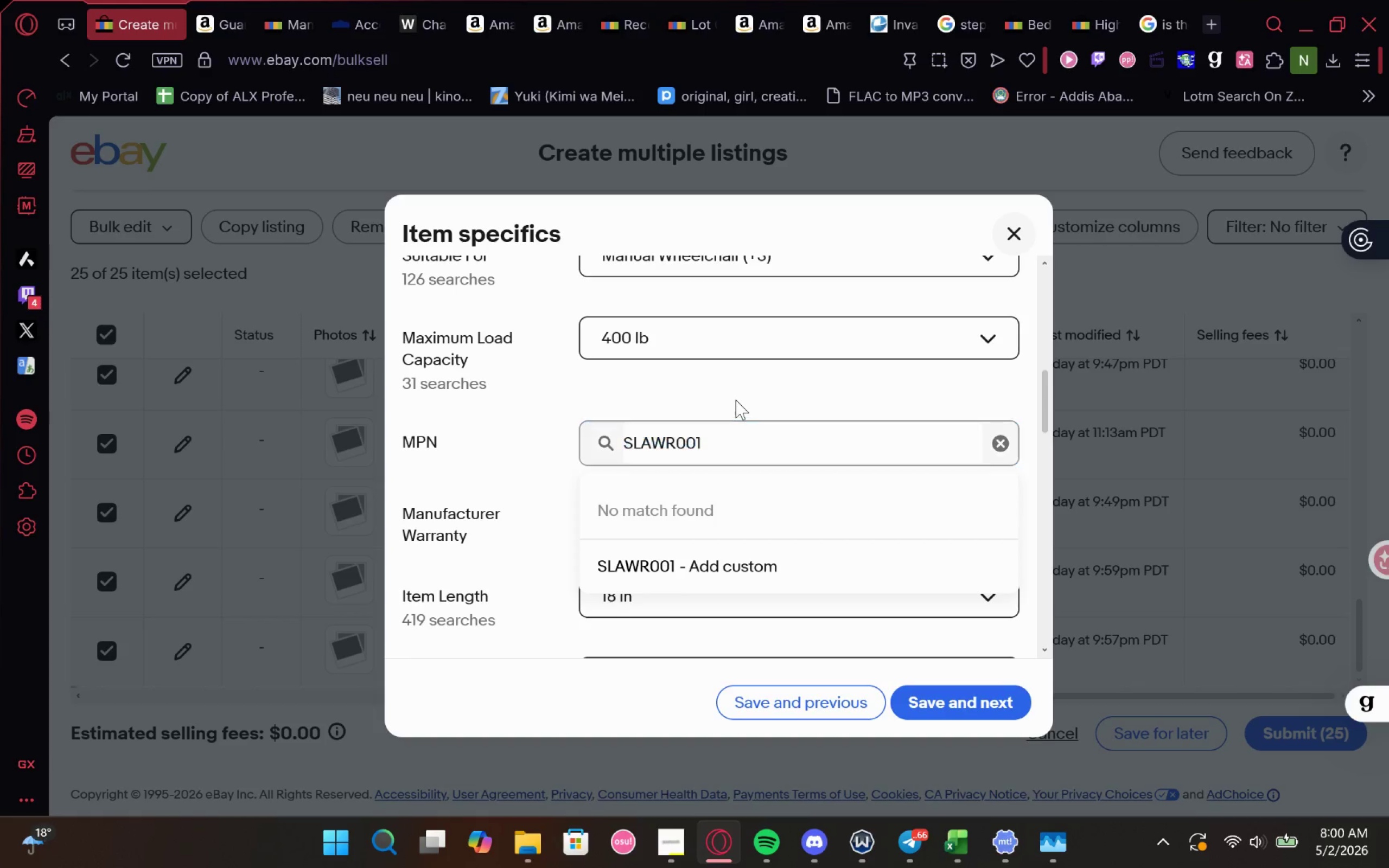 
left_click([736, 400])
 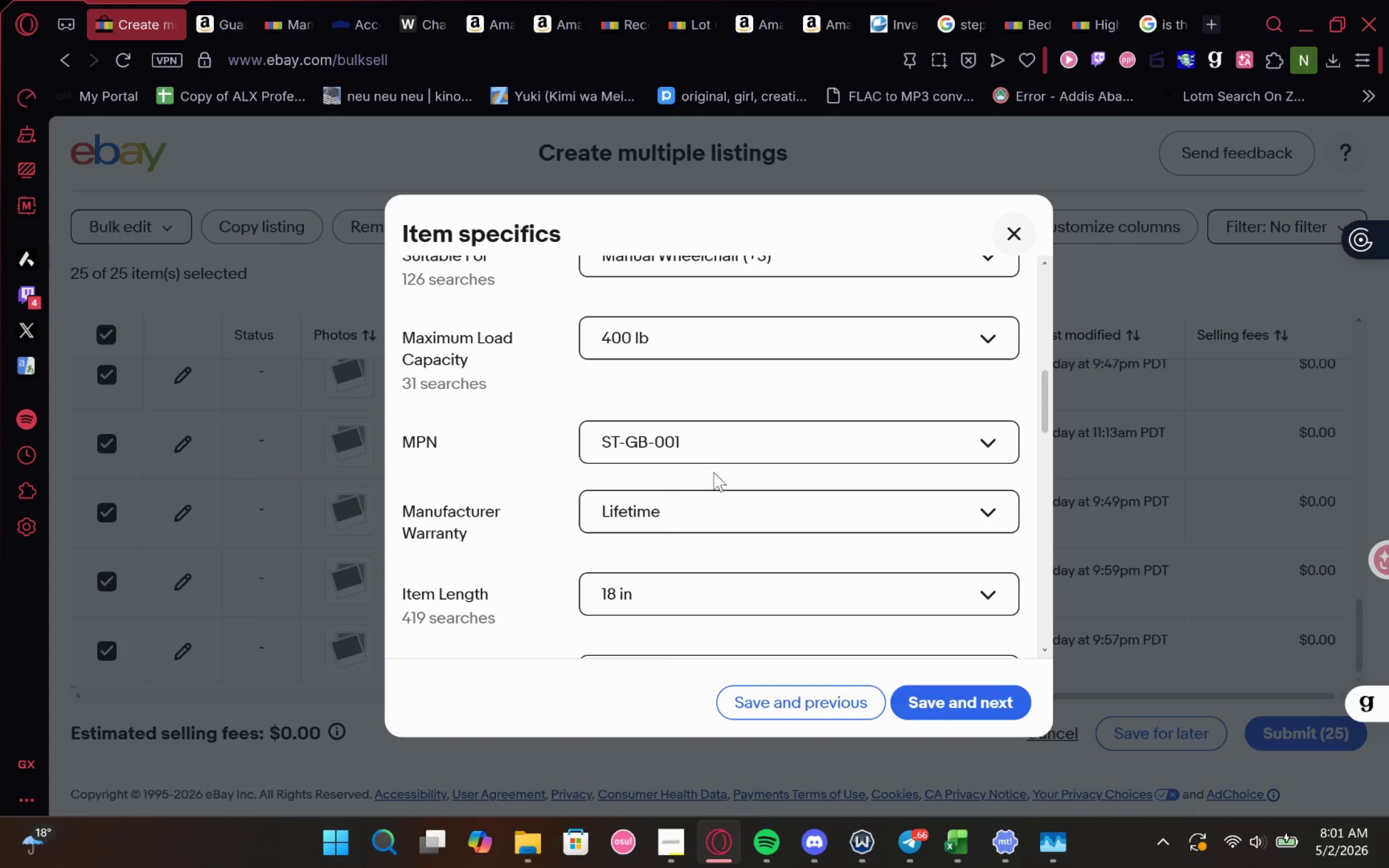 
left_click([712, 447])
 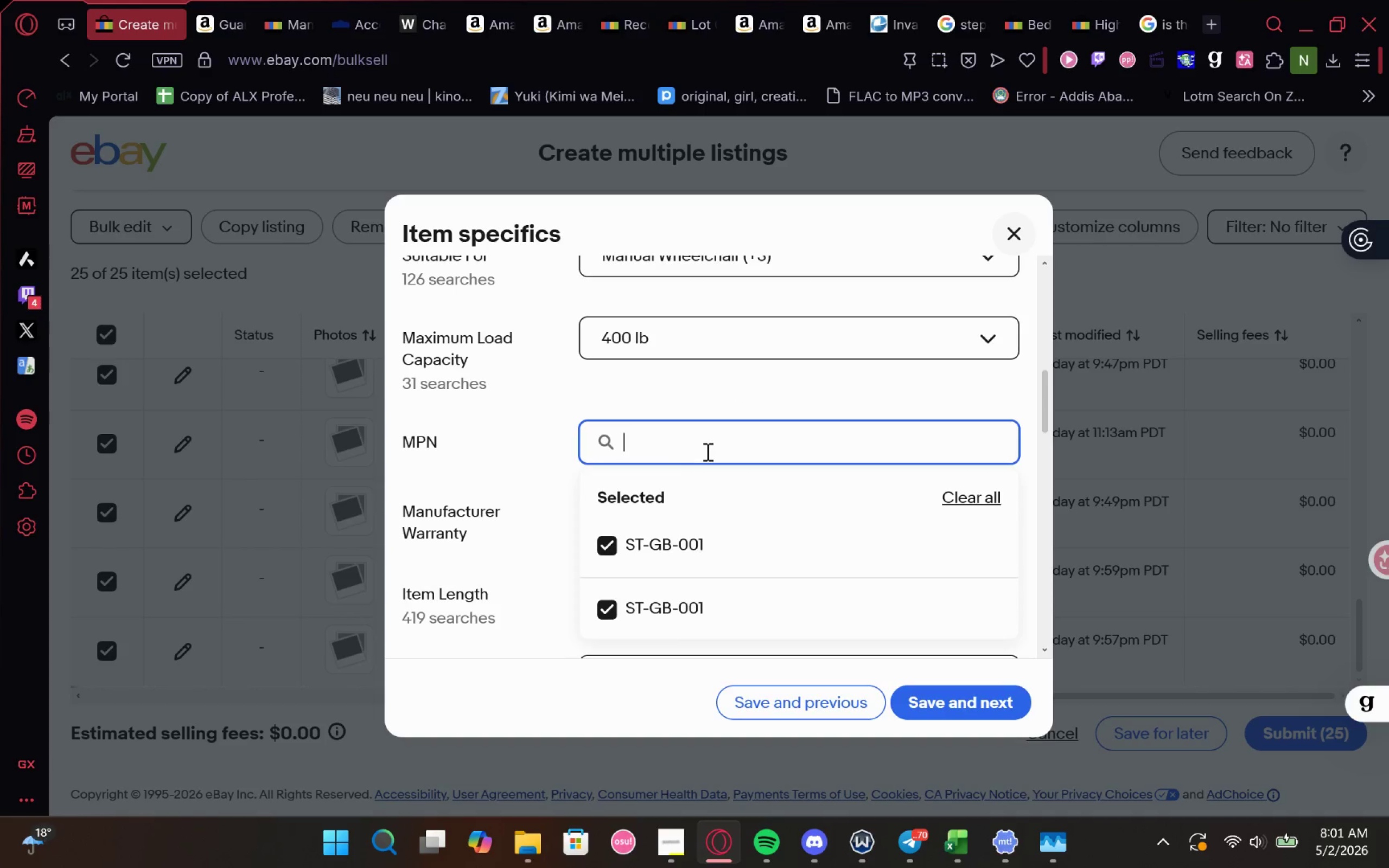 
key(Control+V)
 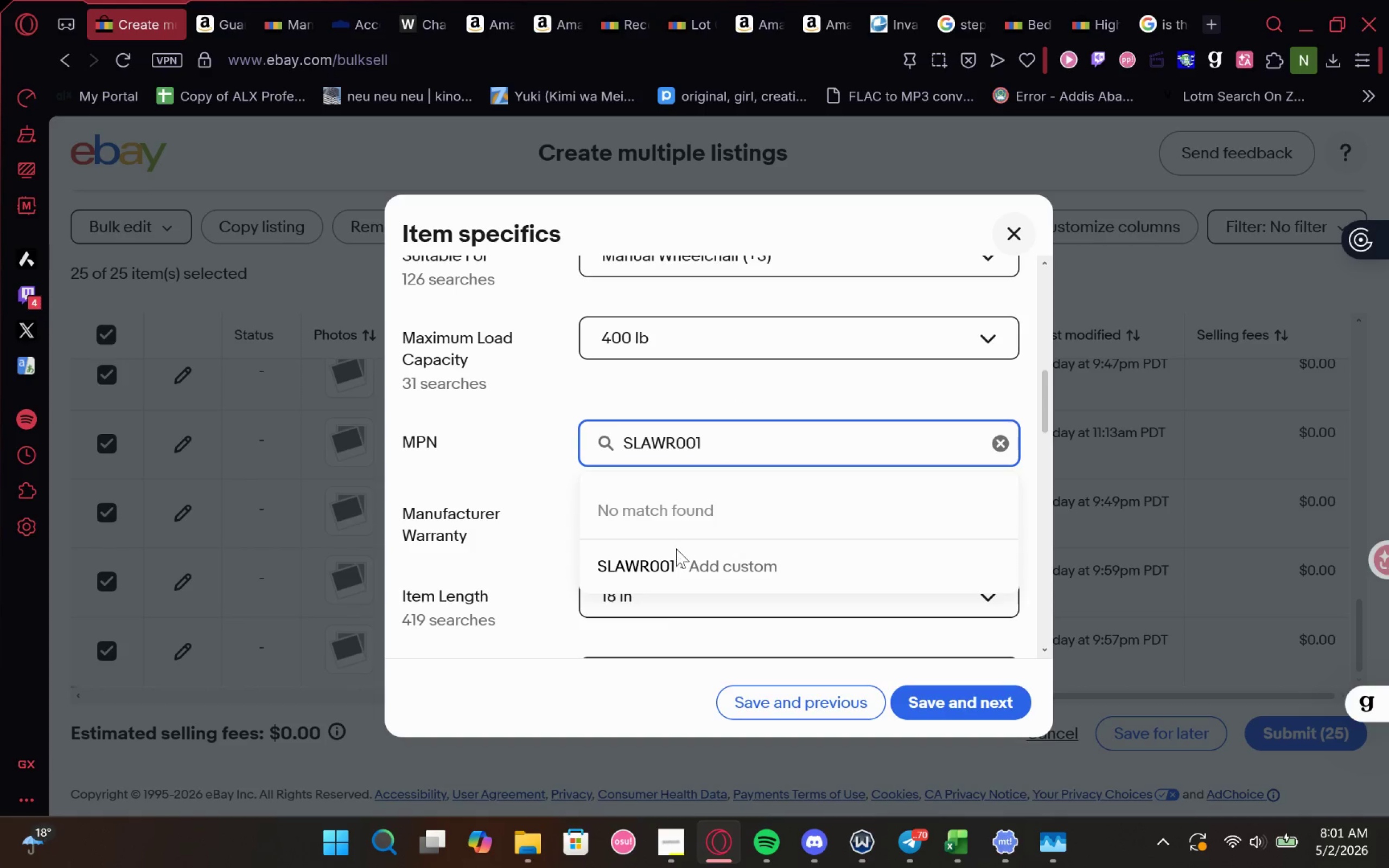 
left_click([676, 553])
 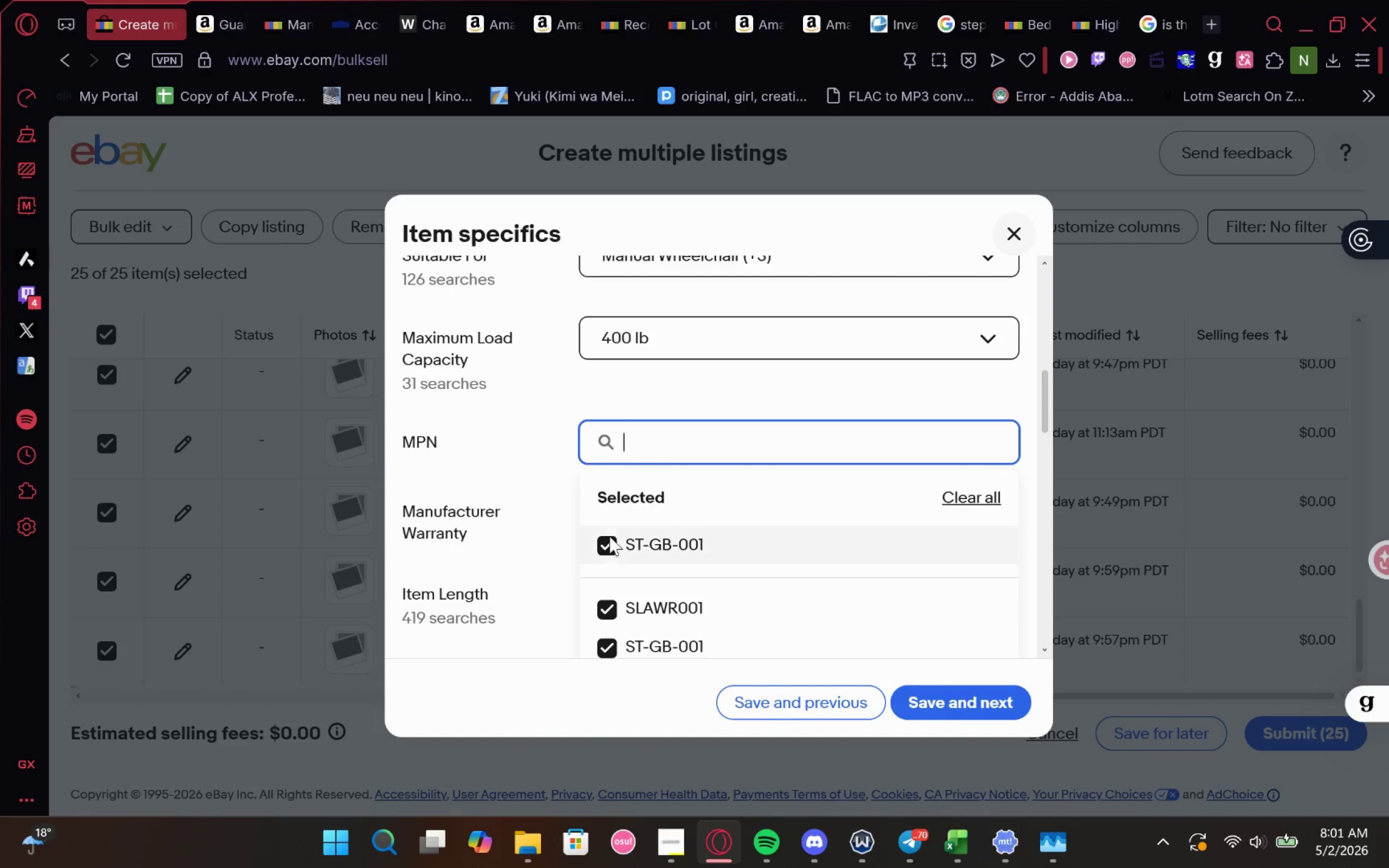 
left_click([609, 537])
 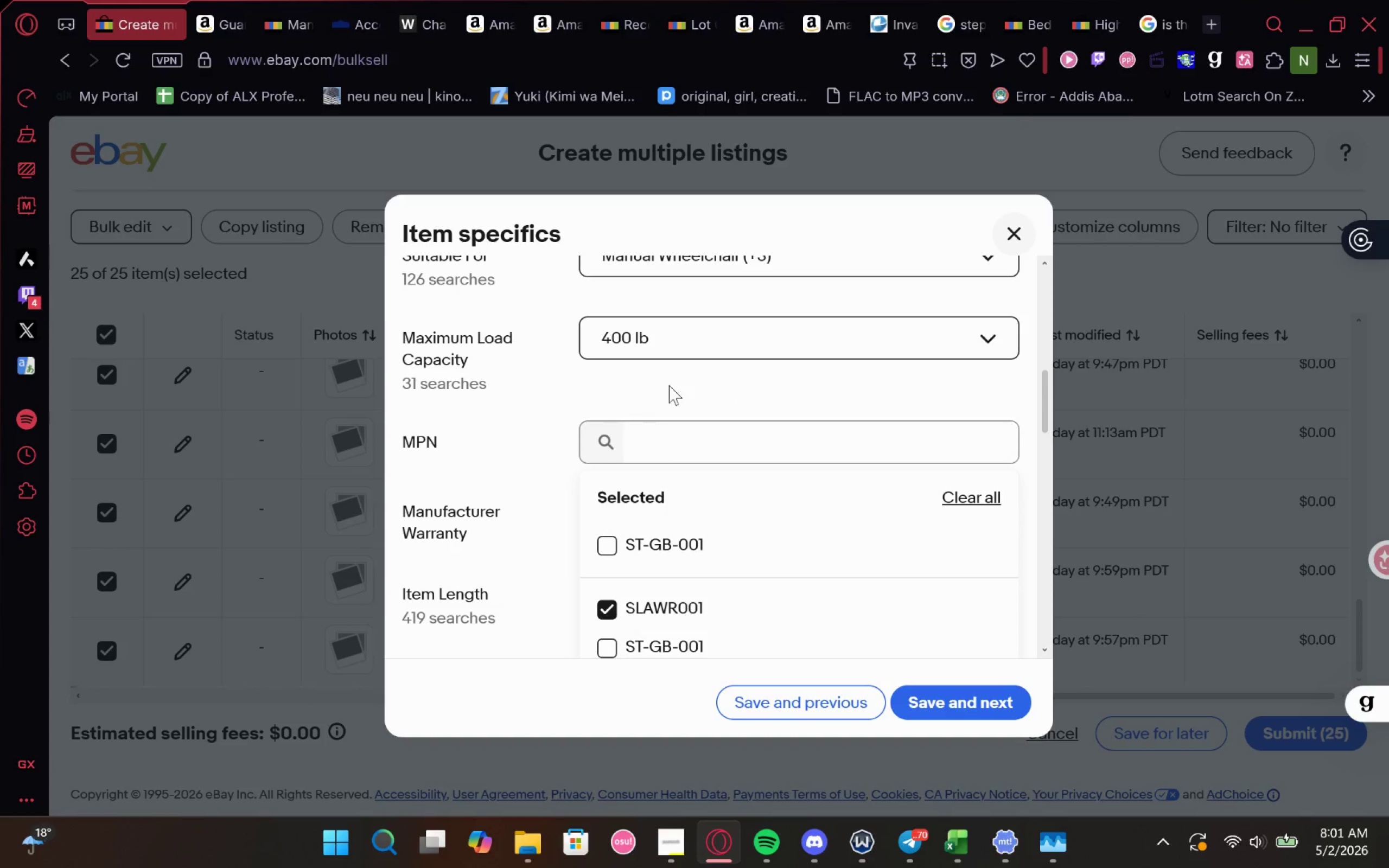 
left_click([669, 385])
 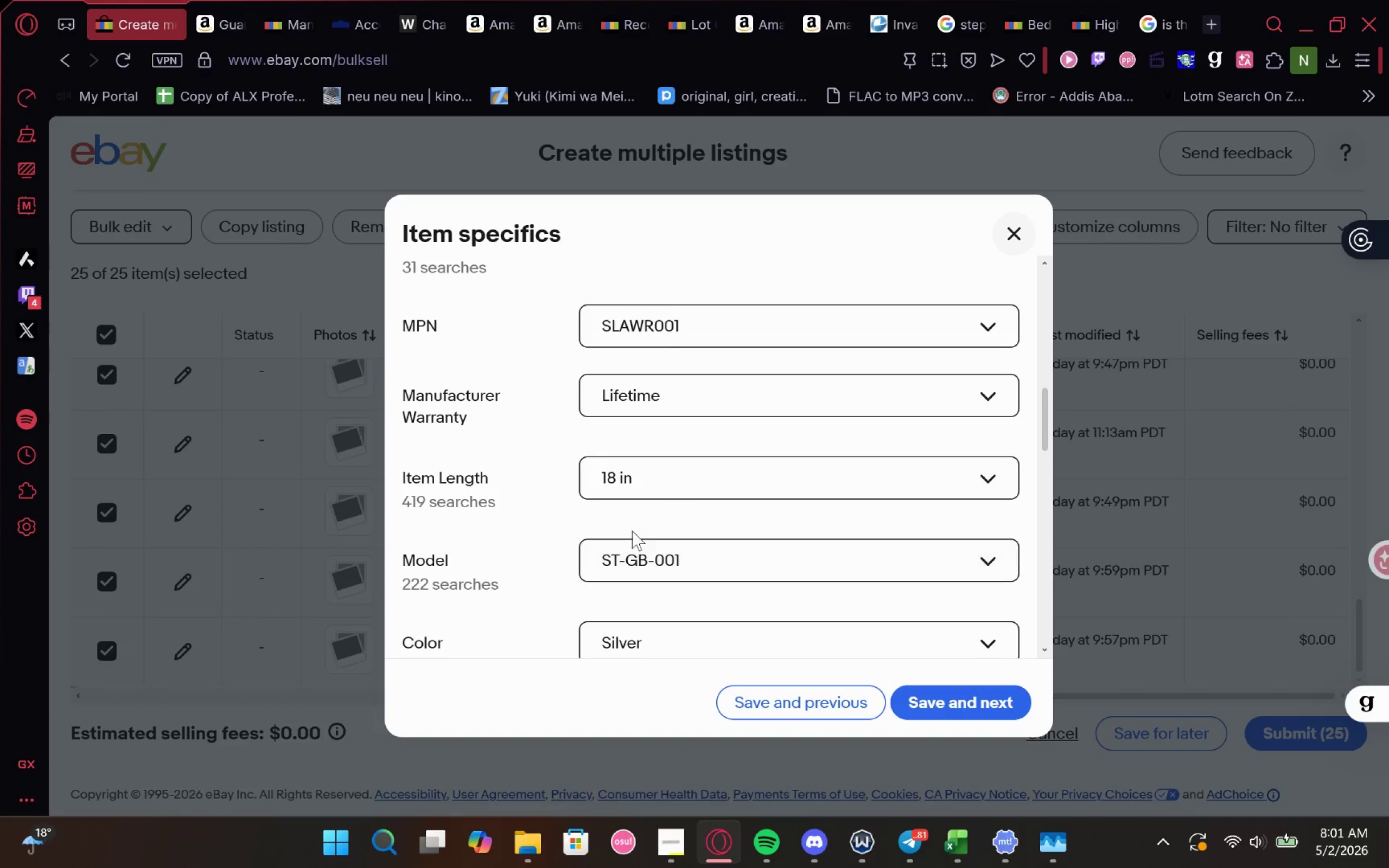 
left_click([743, 495])
 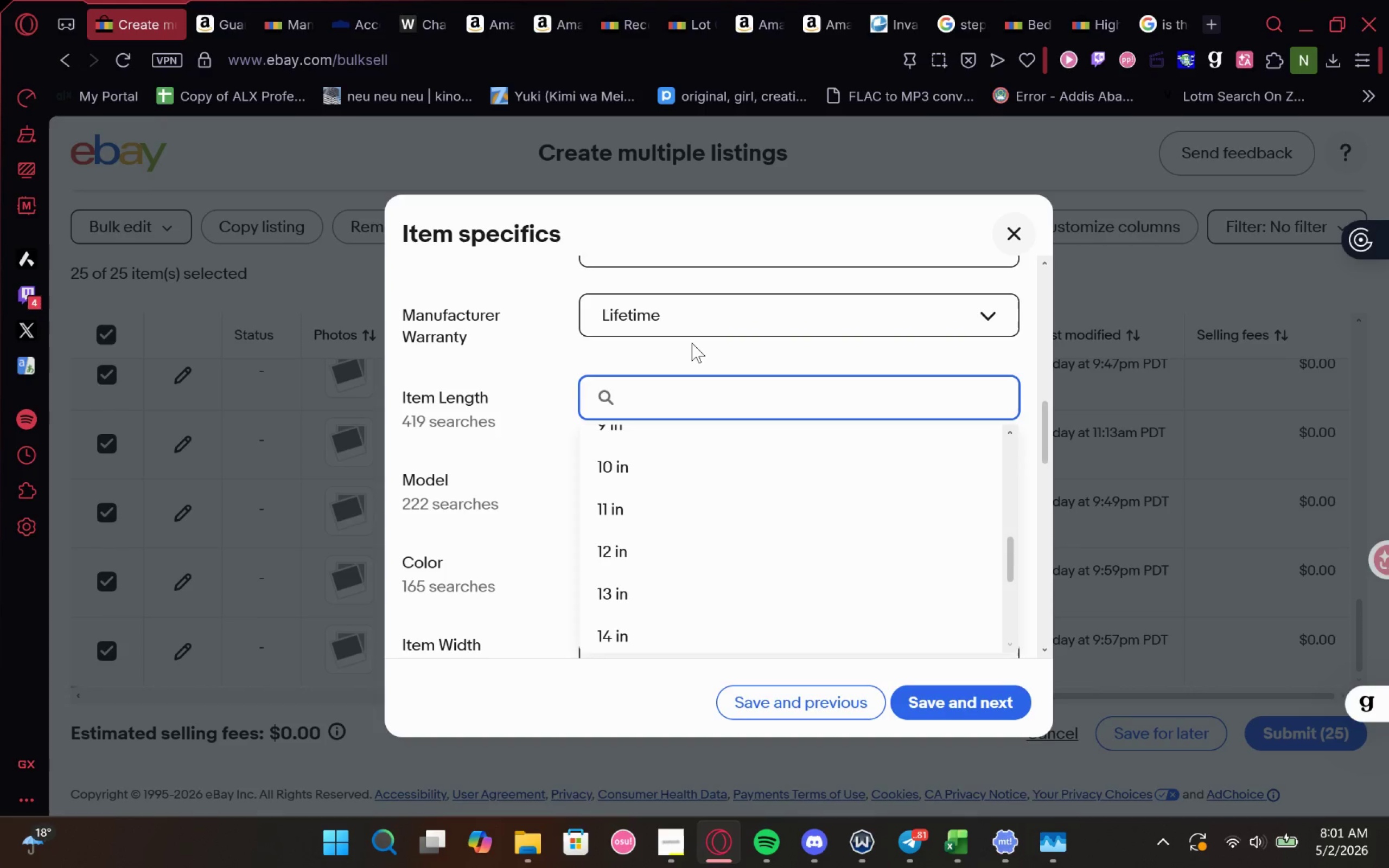 
wait(7.04)
 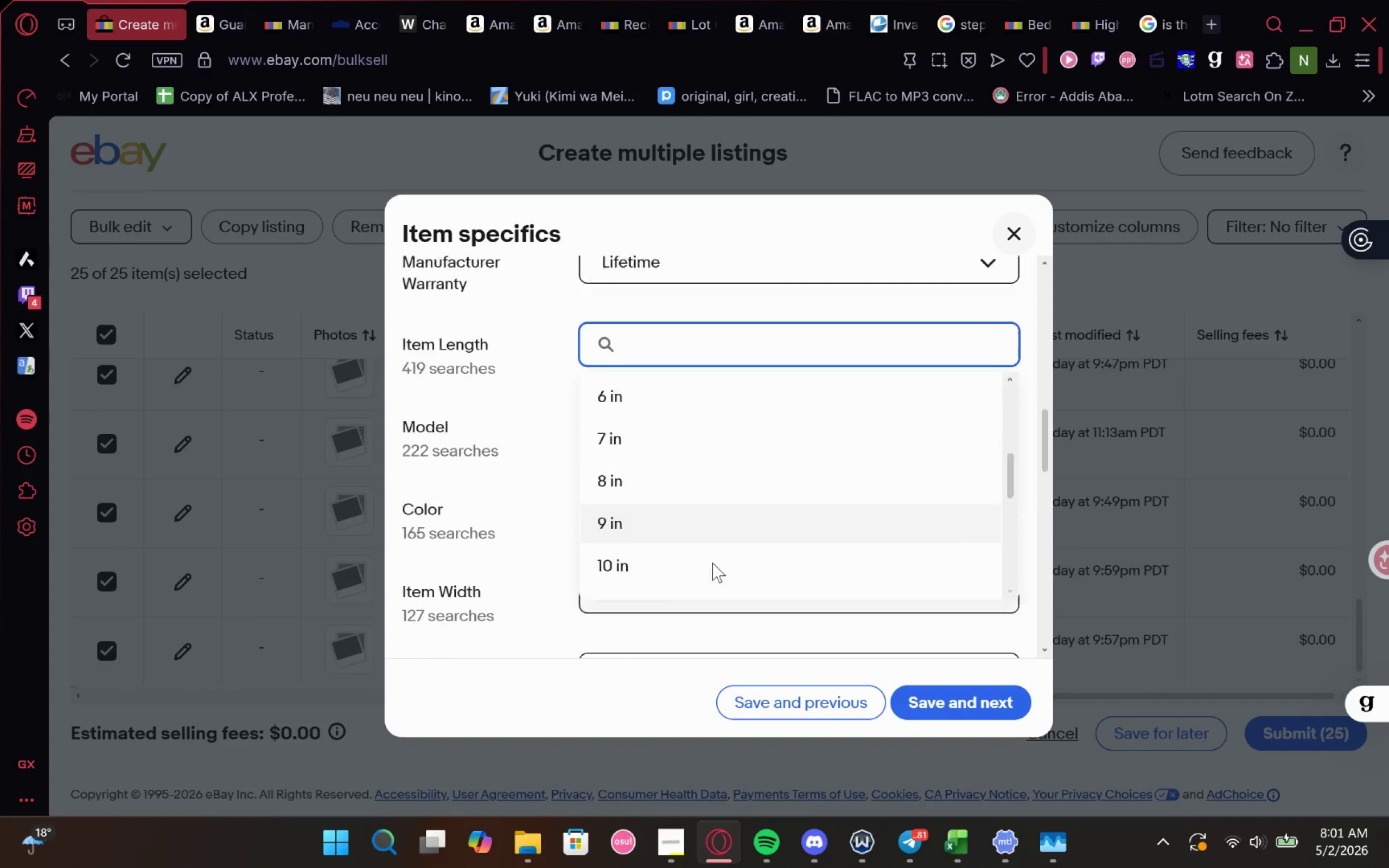 
left_click([549, 0])
 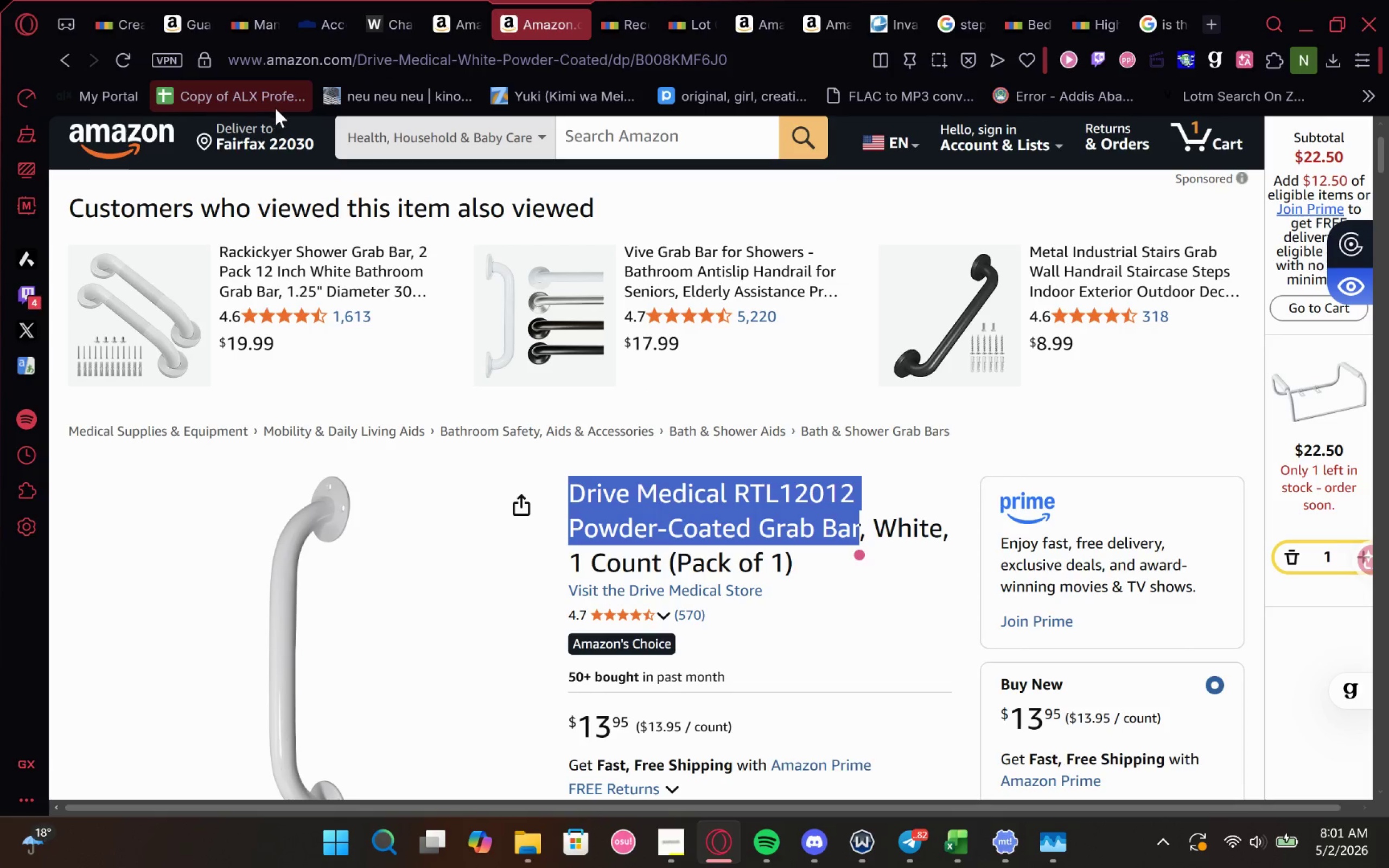 
left_click([101, 7])
 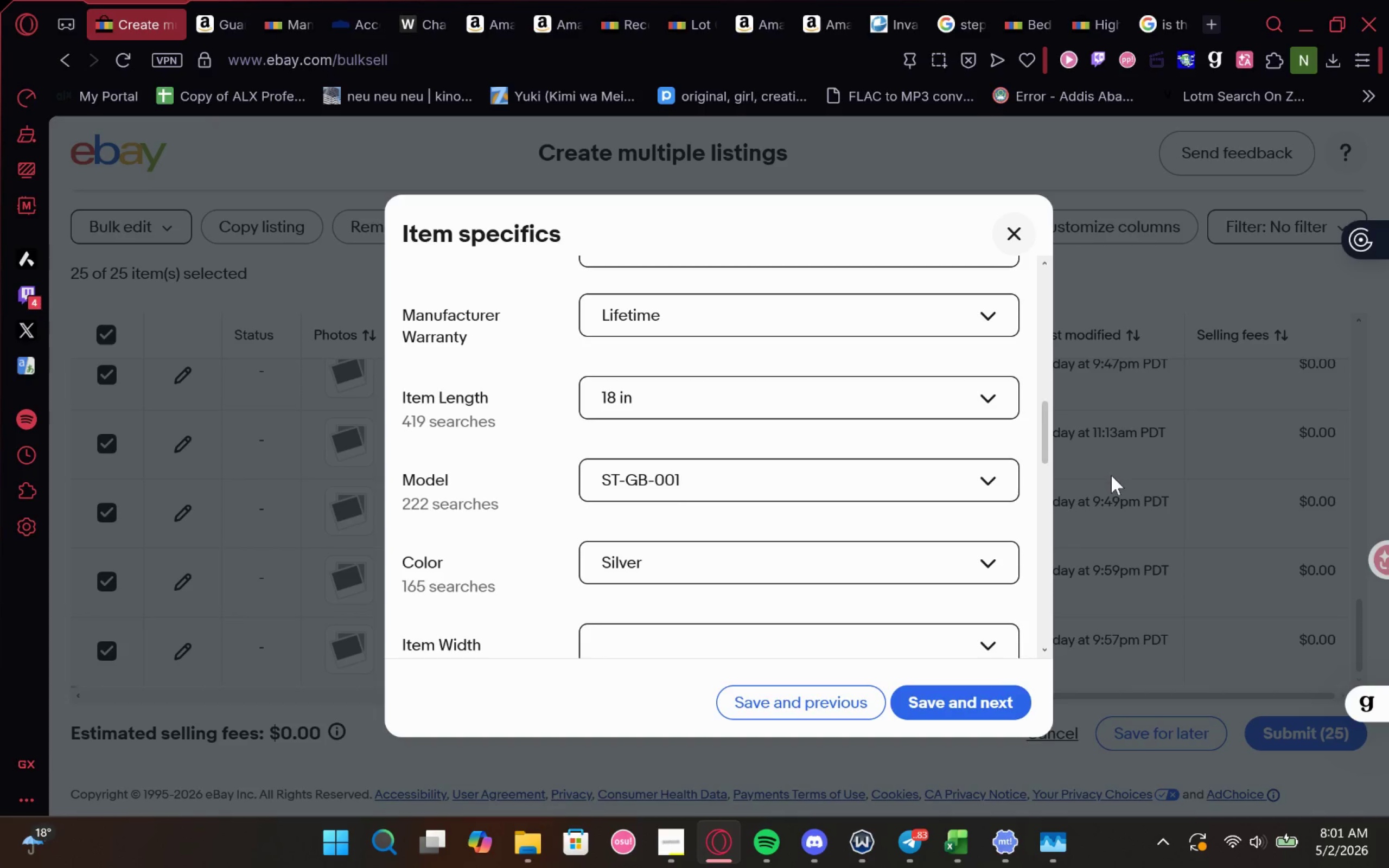 
wait(5.44)
 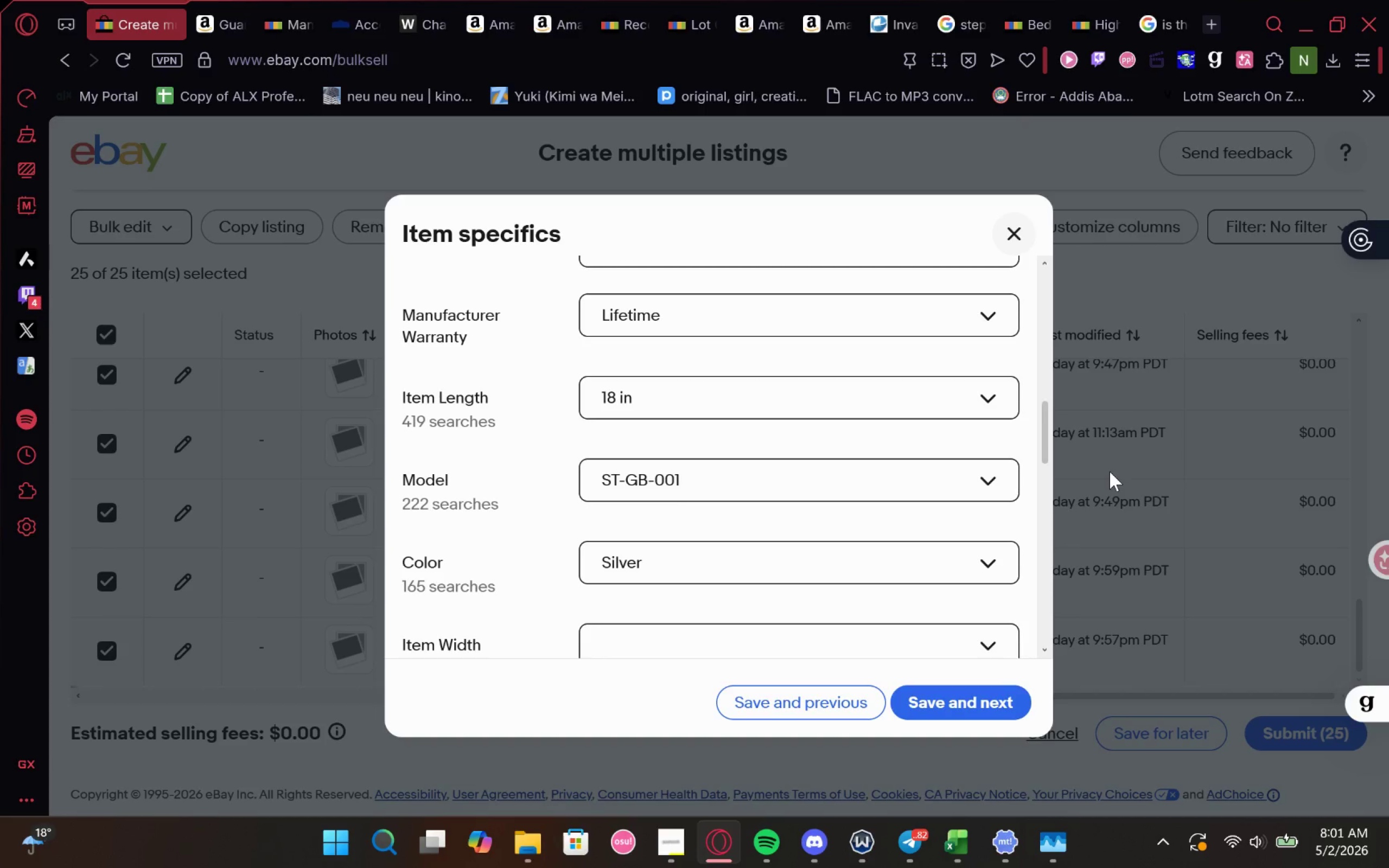 
left_click([1170, 22])
 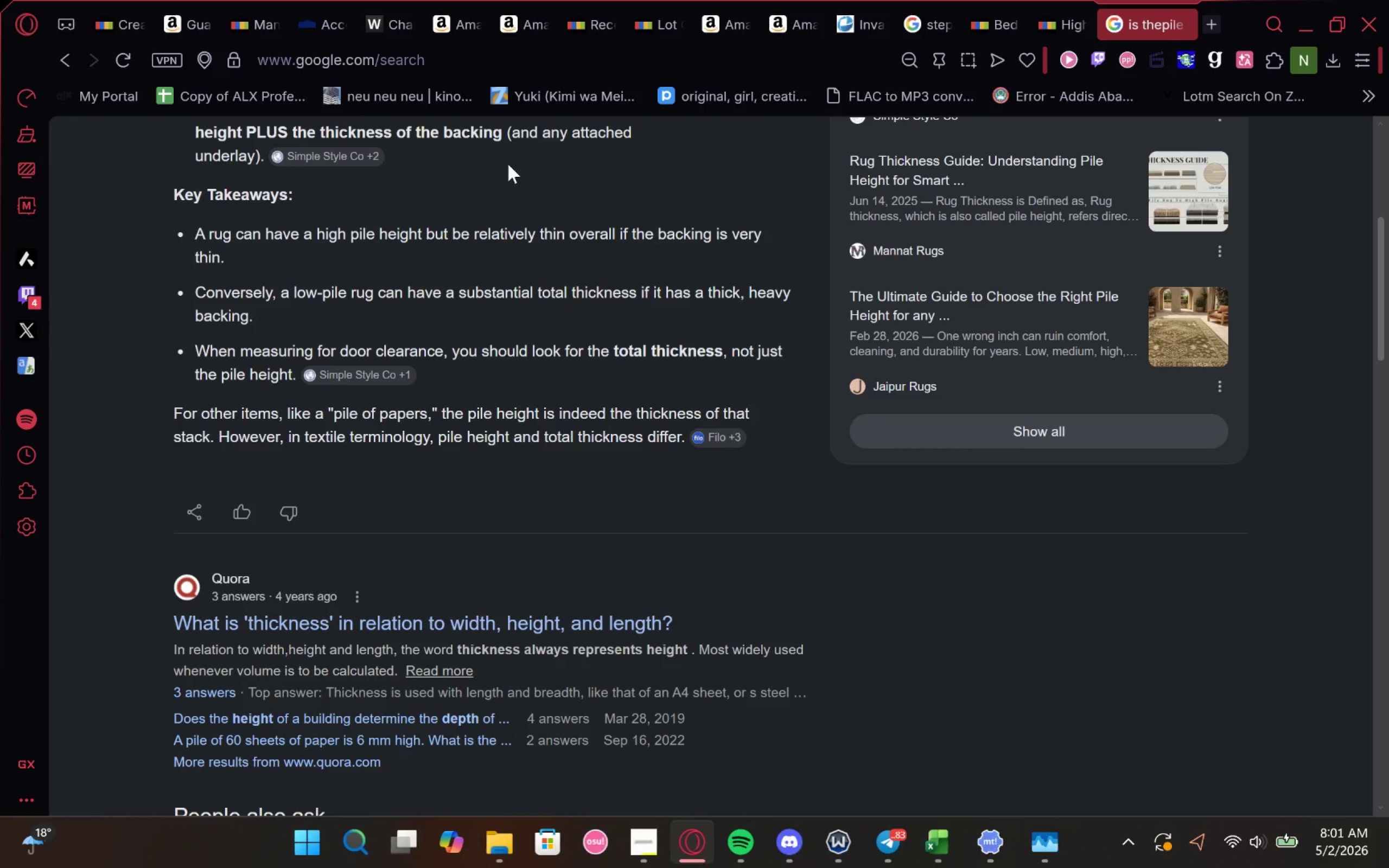 
scroll: coordinate [537, 175], scroll_direction: up, amount: 5.0
 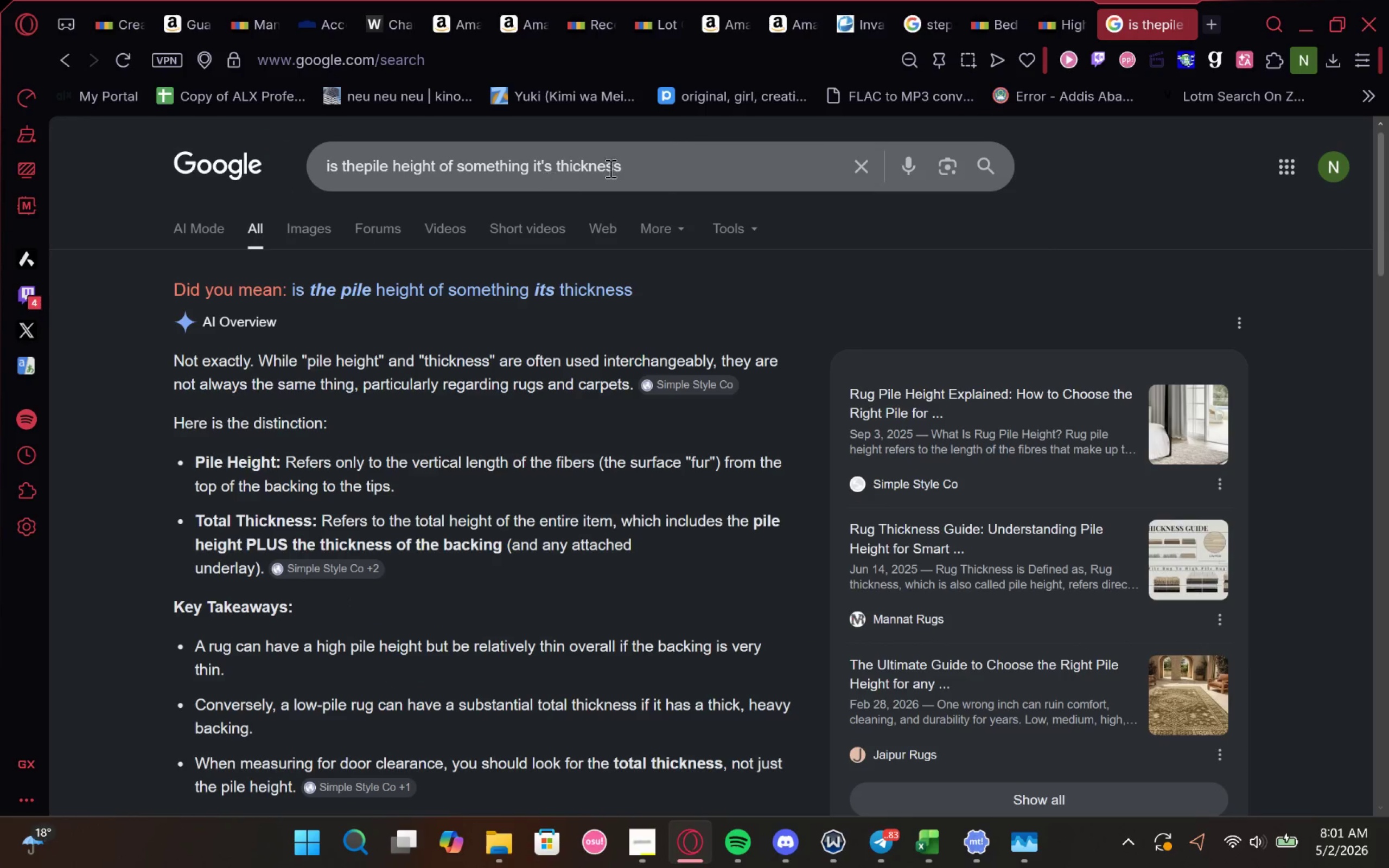 
left_click_drag(start_coordinate=[679, 179], to_coordinate=[254, 152])
 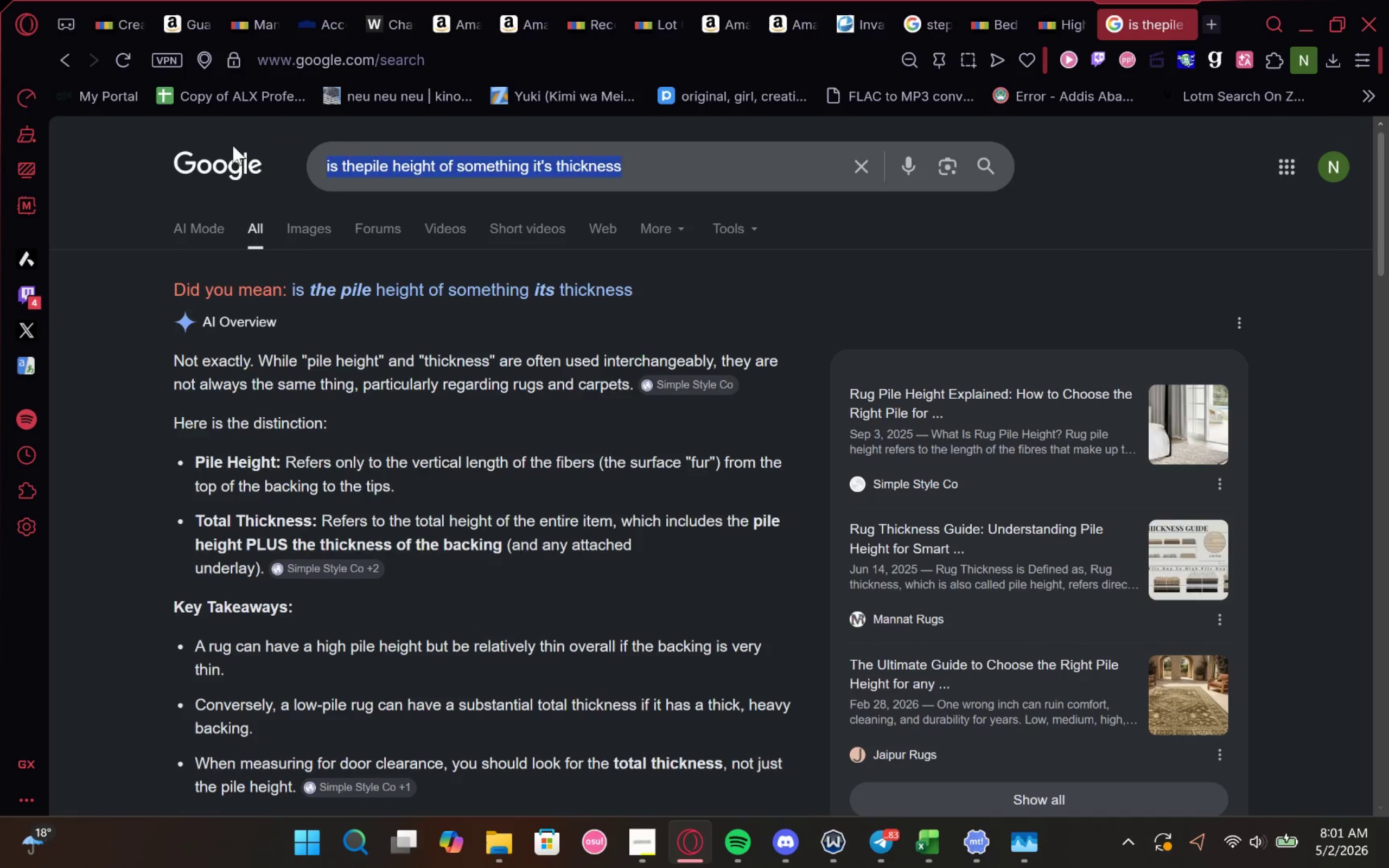 
type(1m to in)
 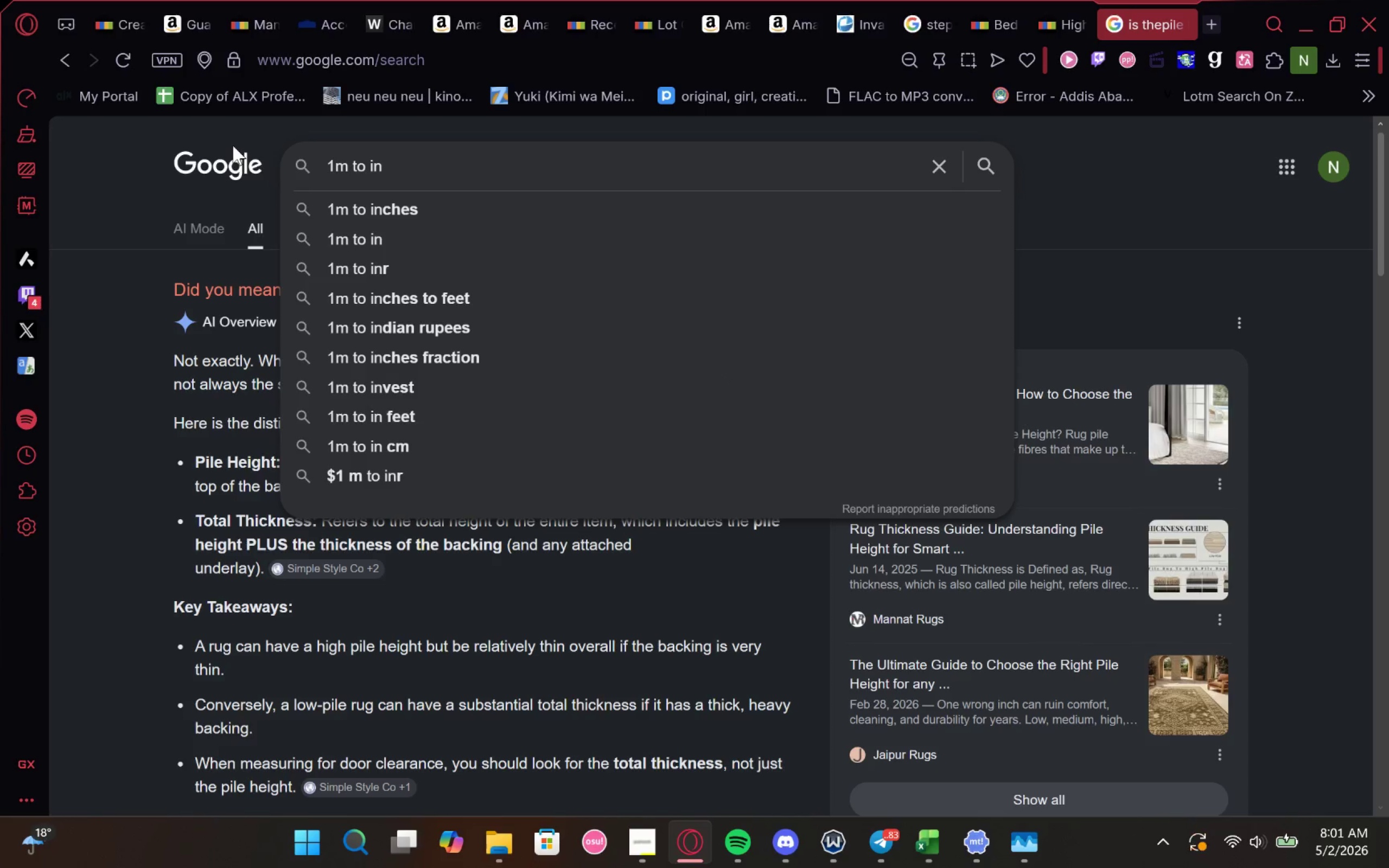 
key(ArrowDown)
 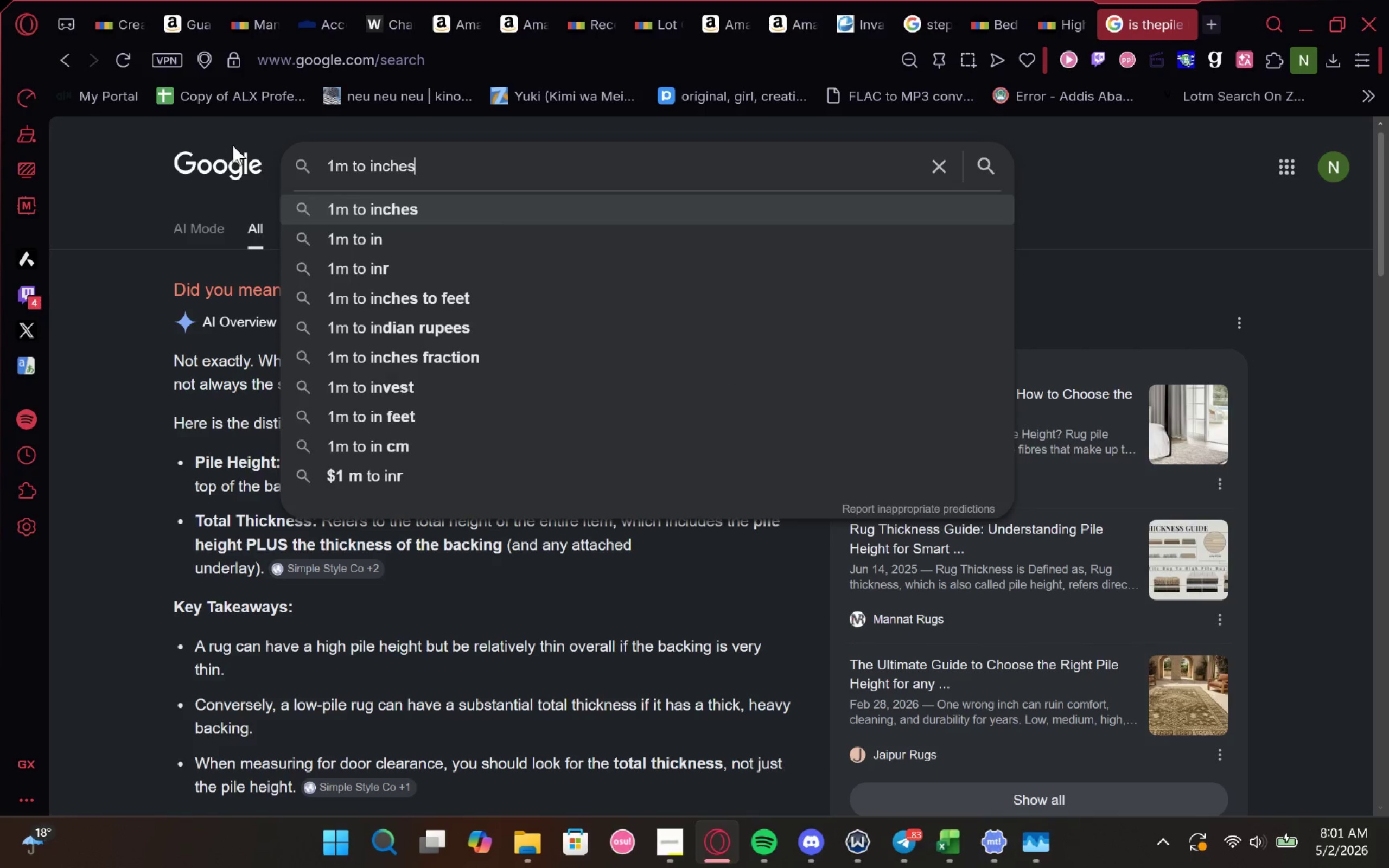 
key(Enter)
 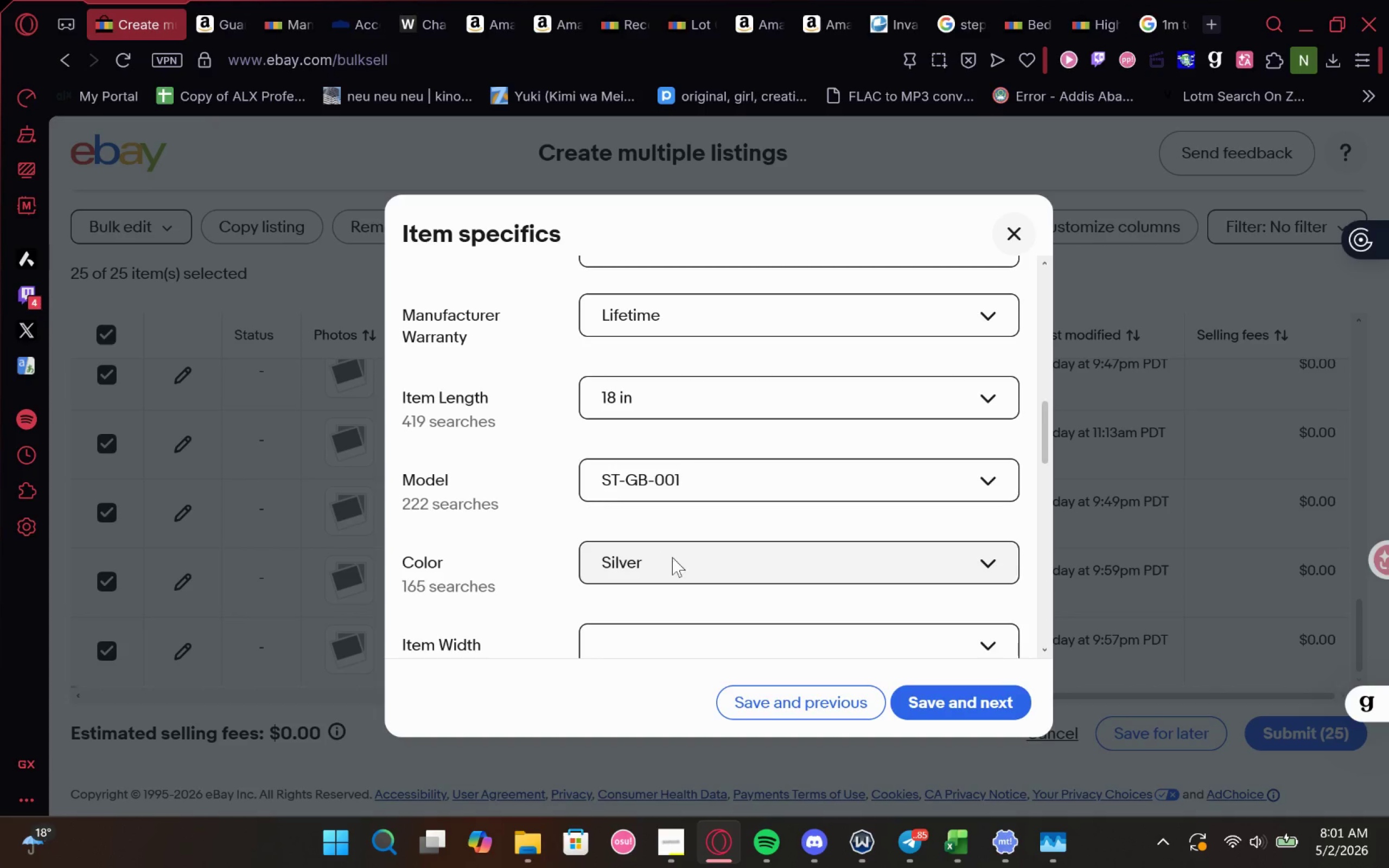 
left_click([690, 403])
 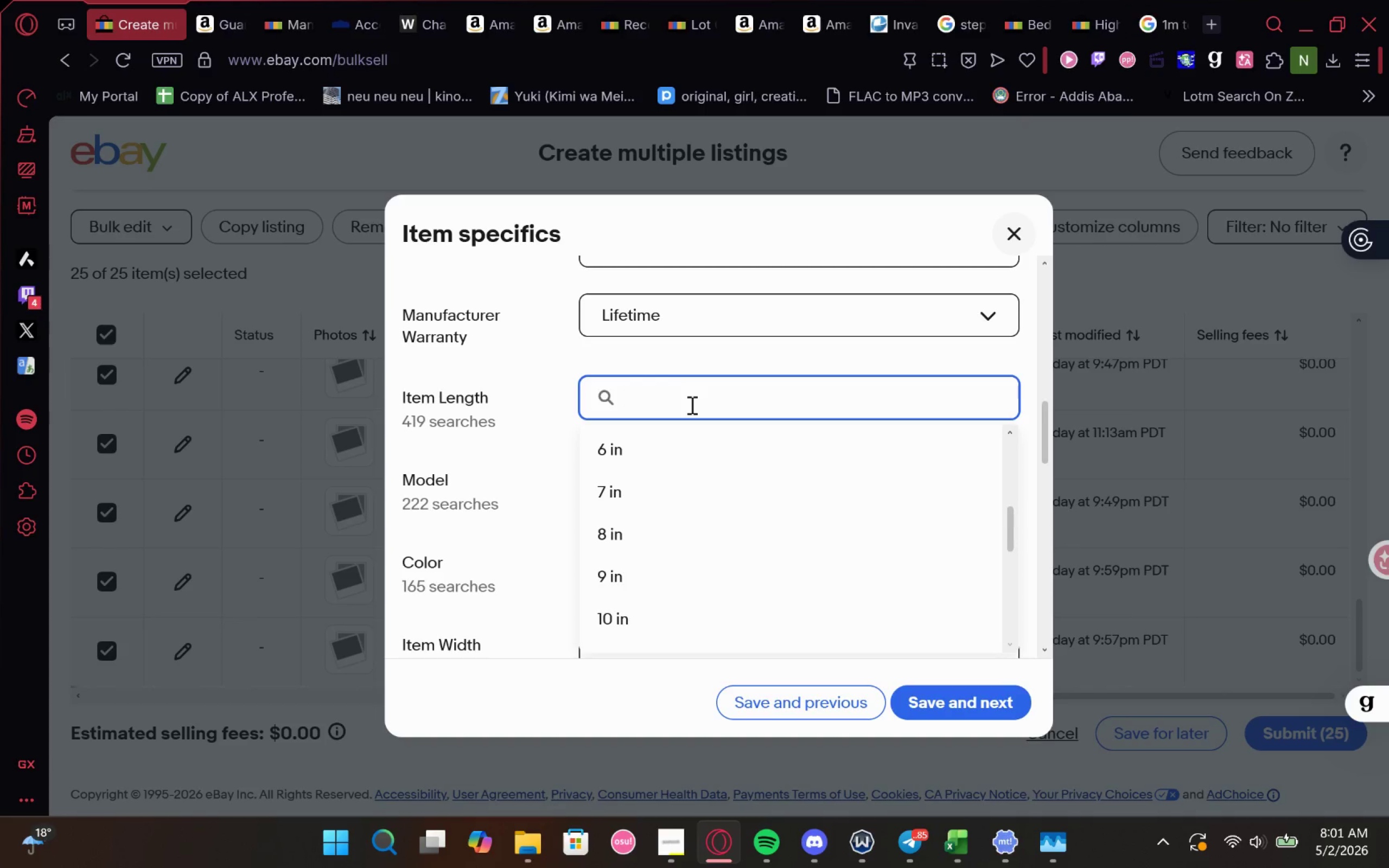 
type(40)
 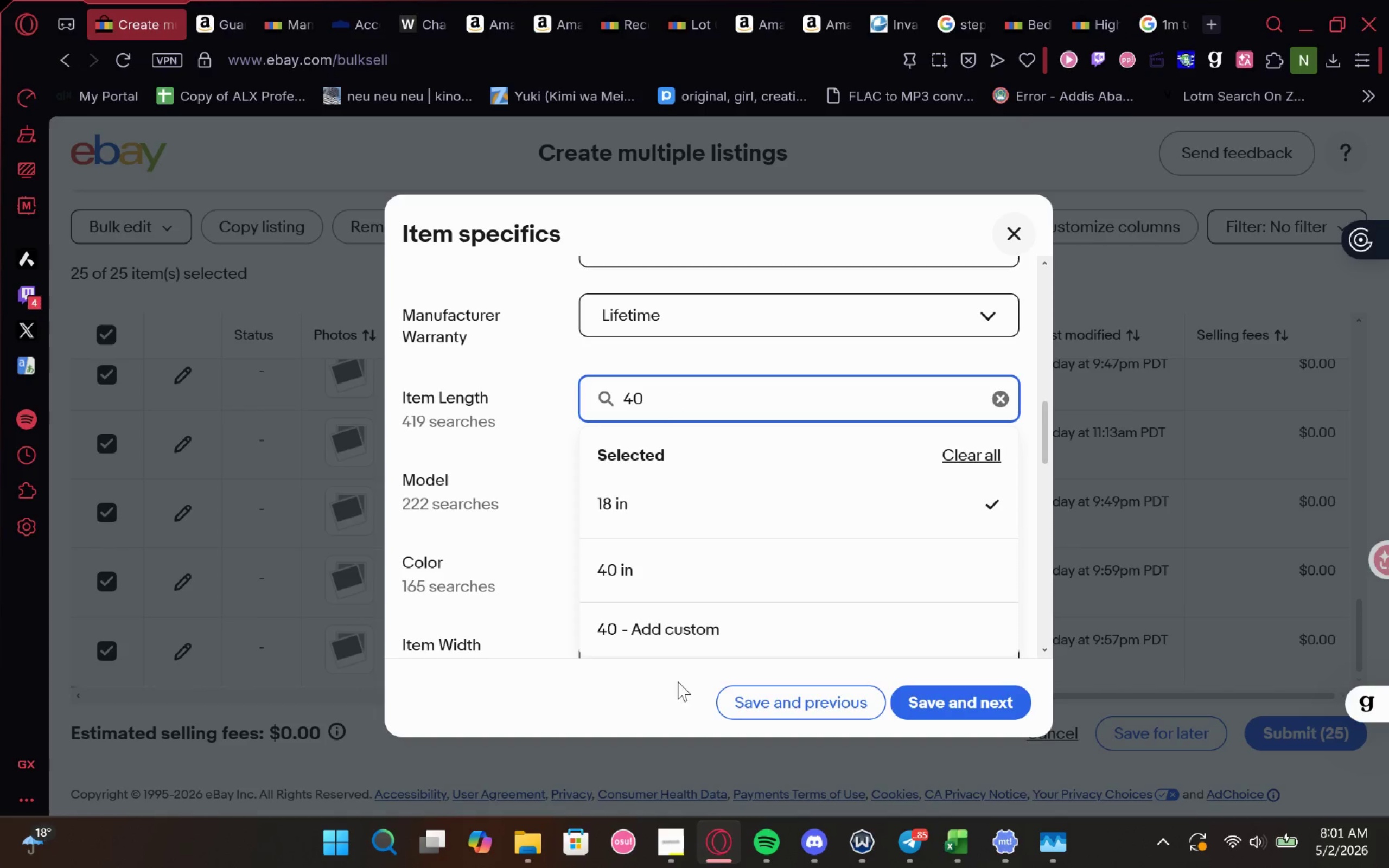 
left_click([655, 569])
 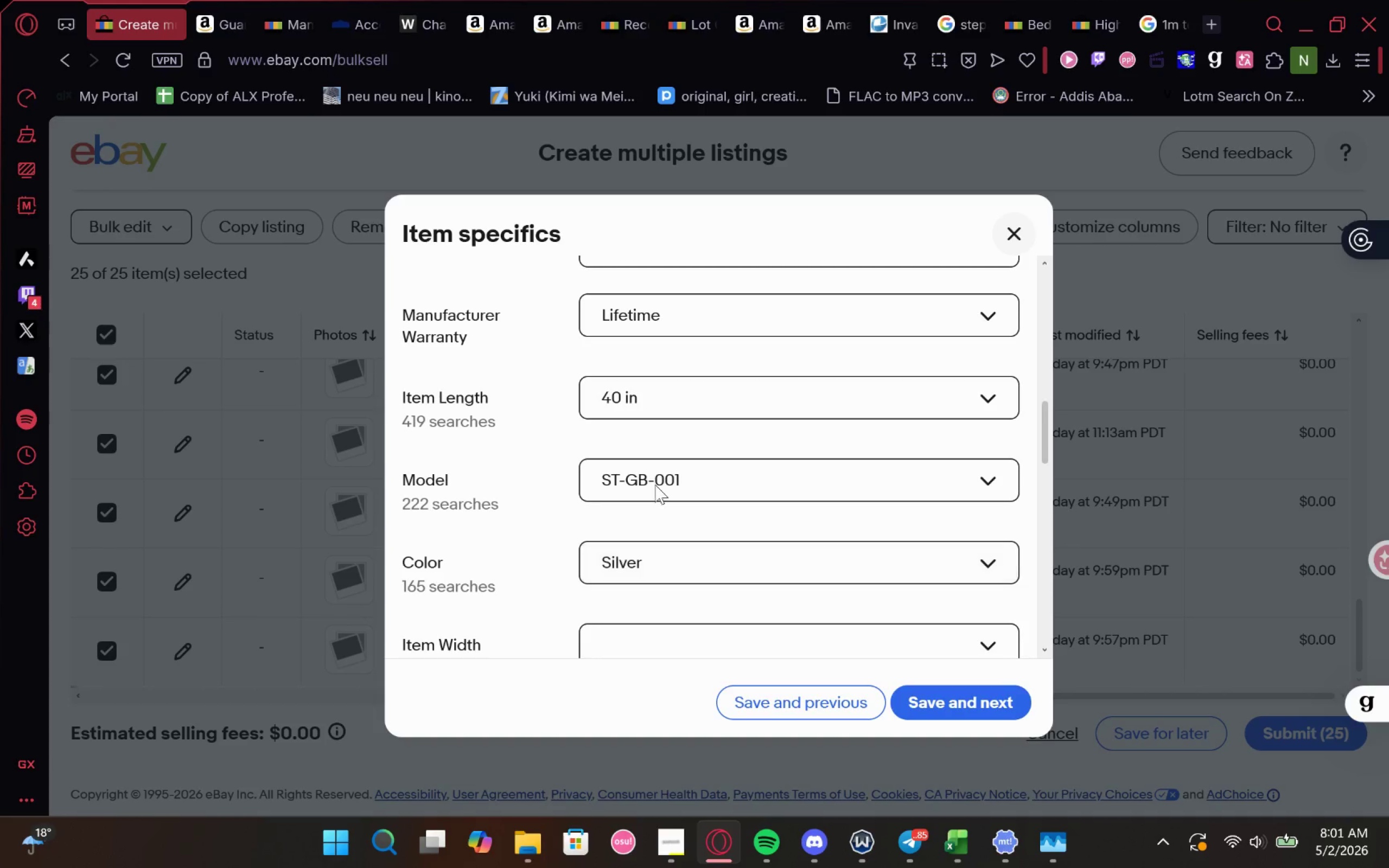 
left_click([645, 460])
 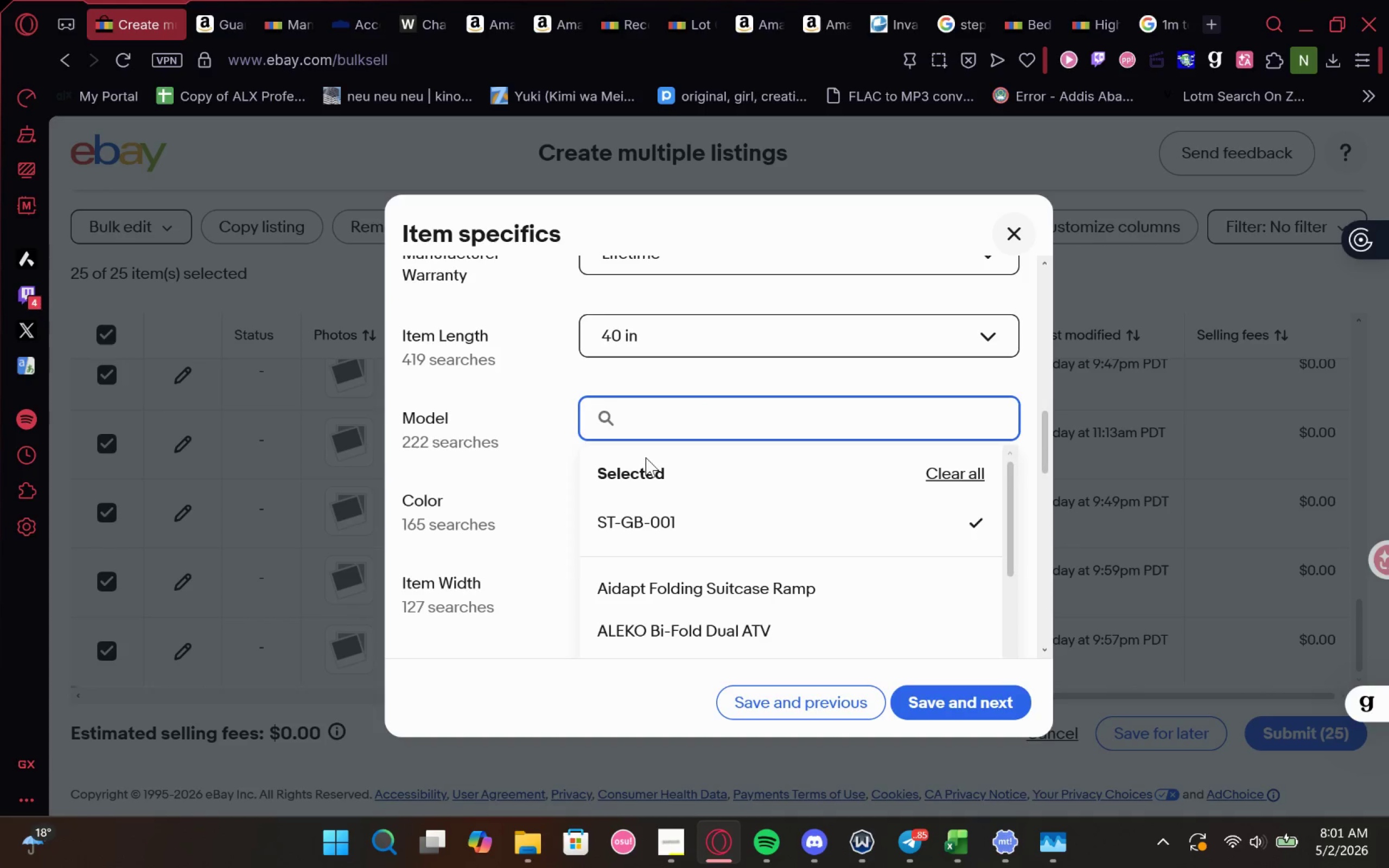 
key(Control+V)
 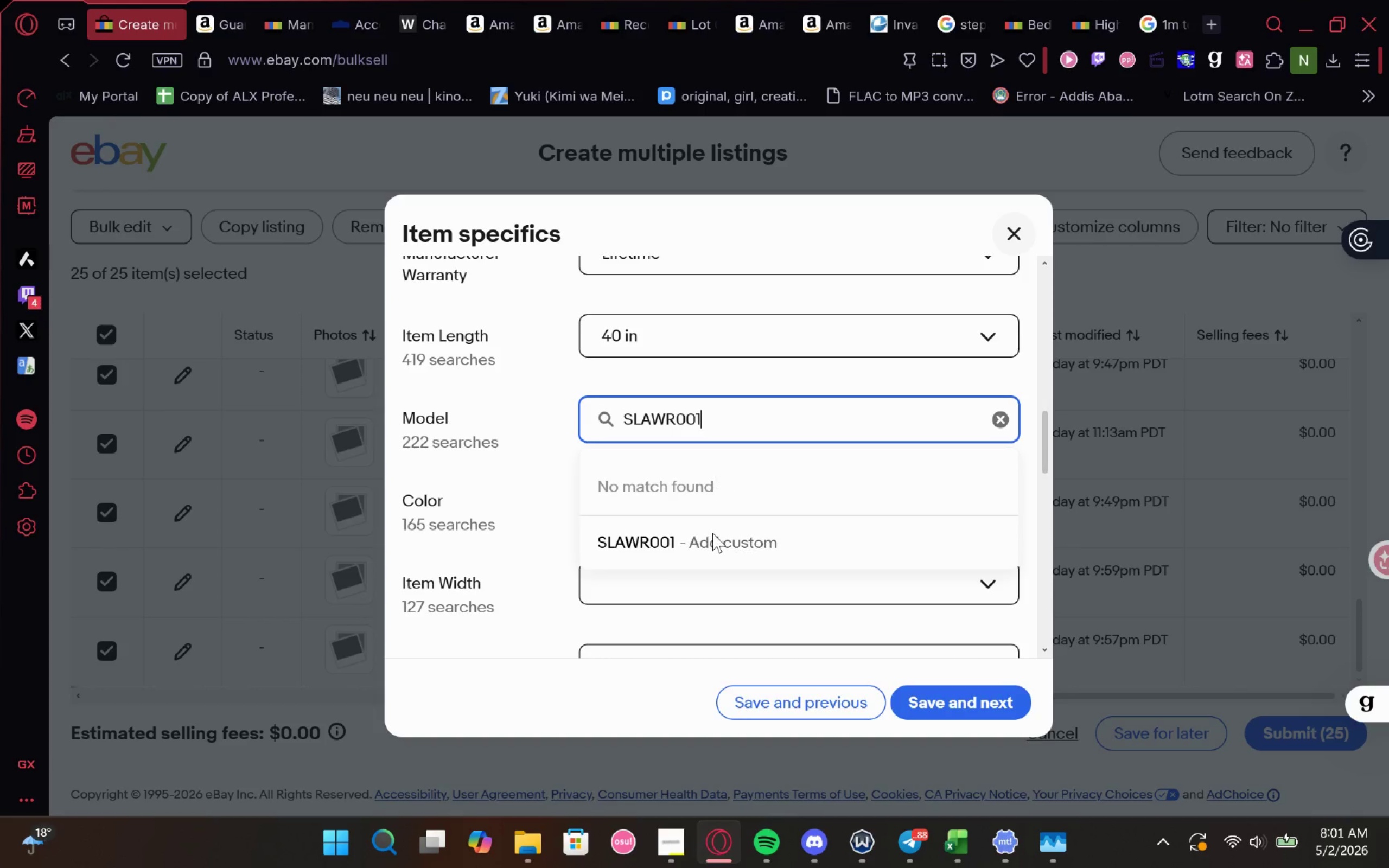 
left_click([712, 533])
 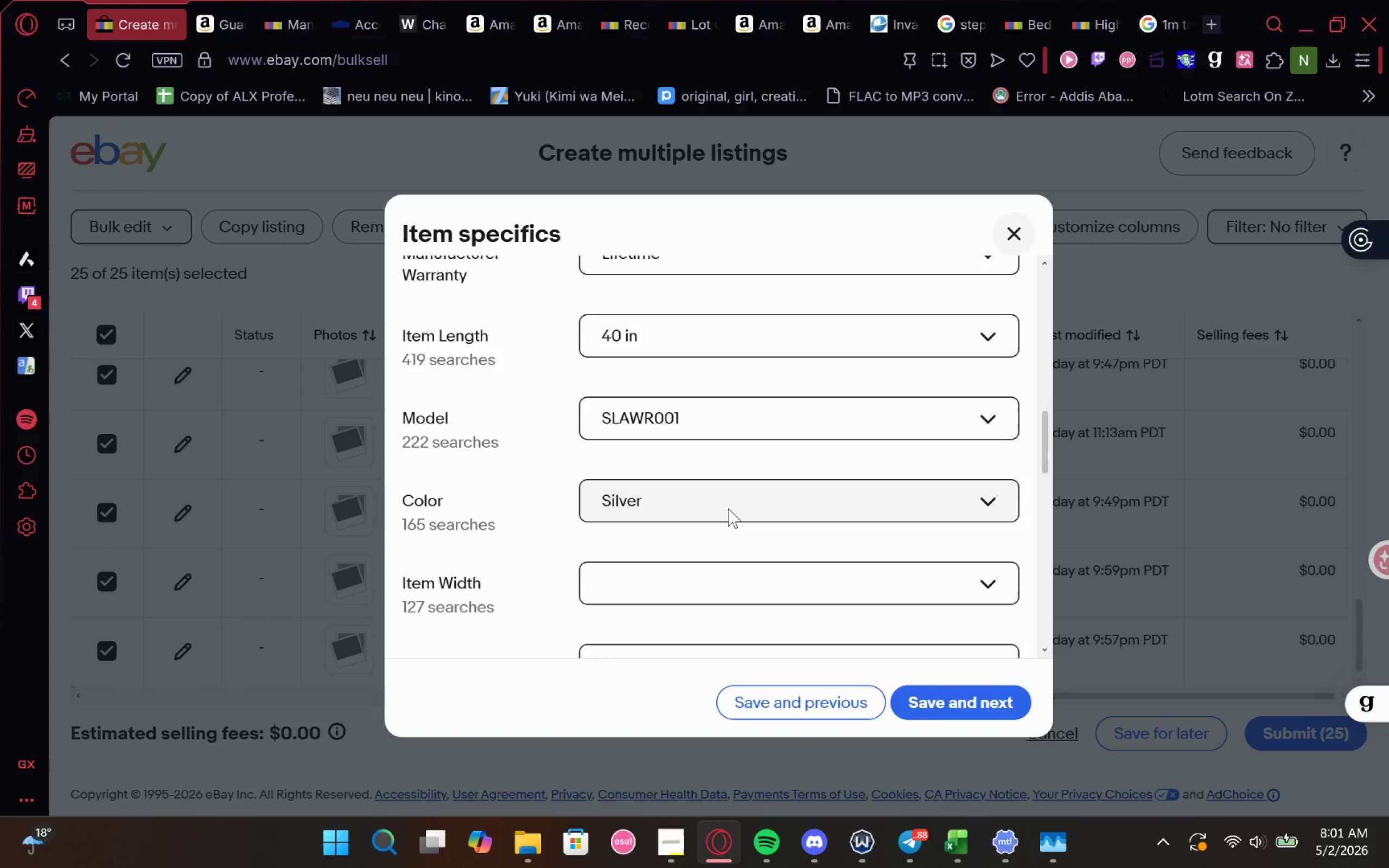 
left_click([728, 508])
 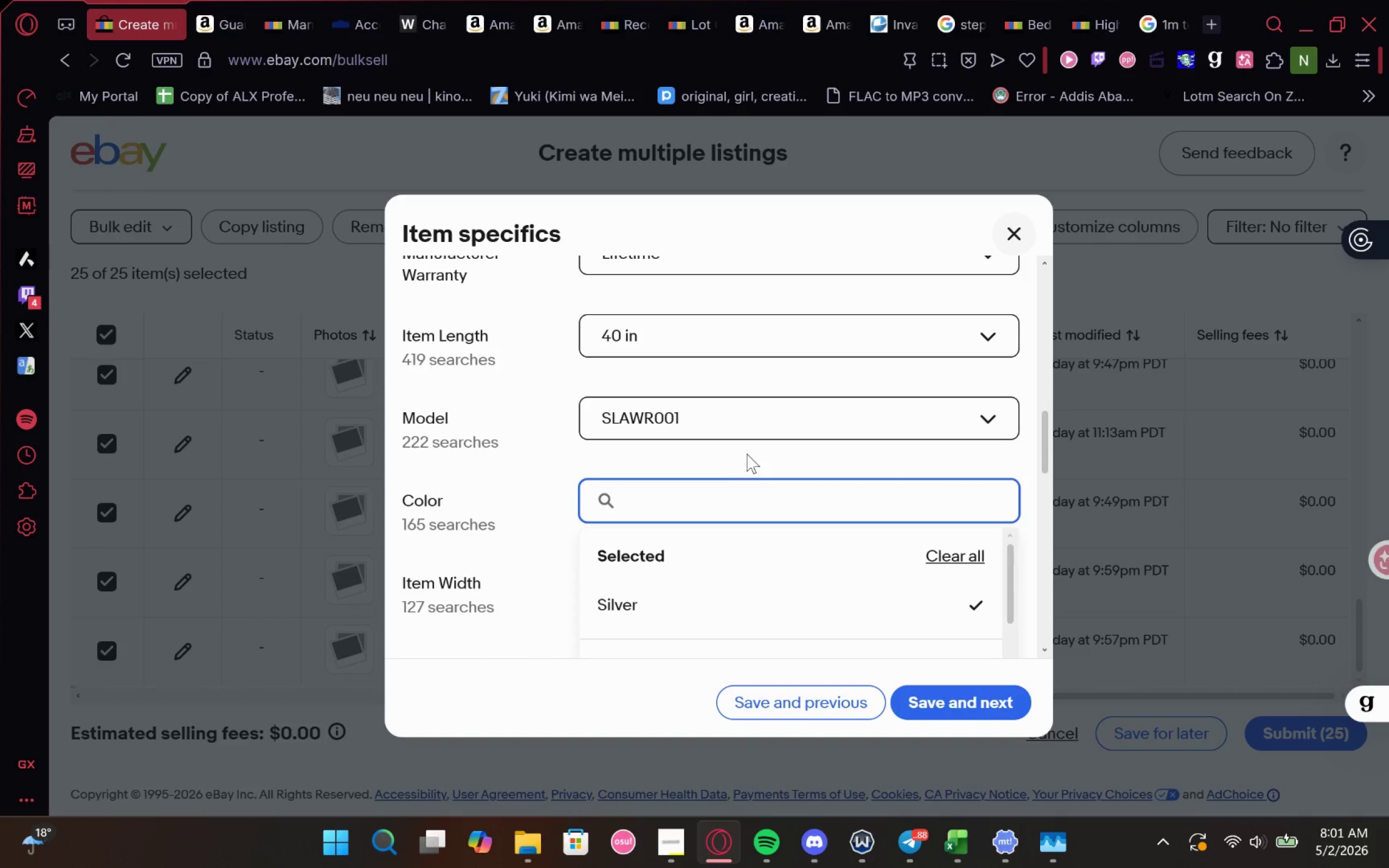 
left_click([746, 454])
 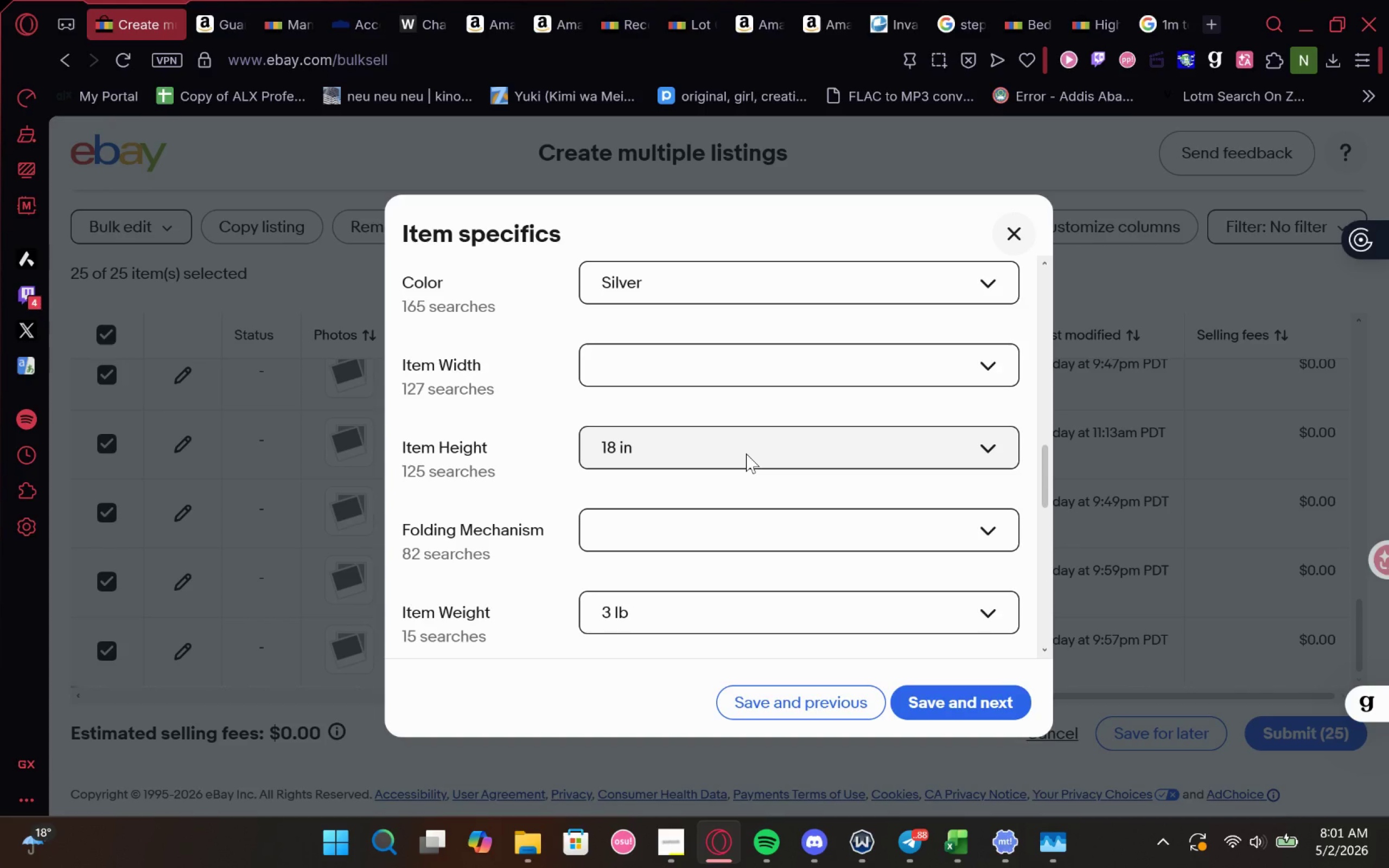 
wait(5.31)
 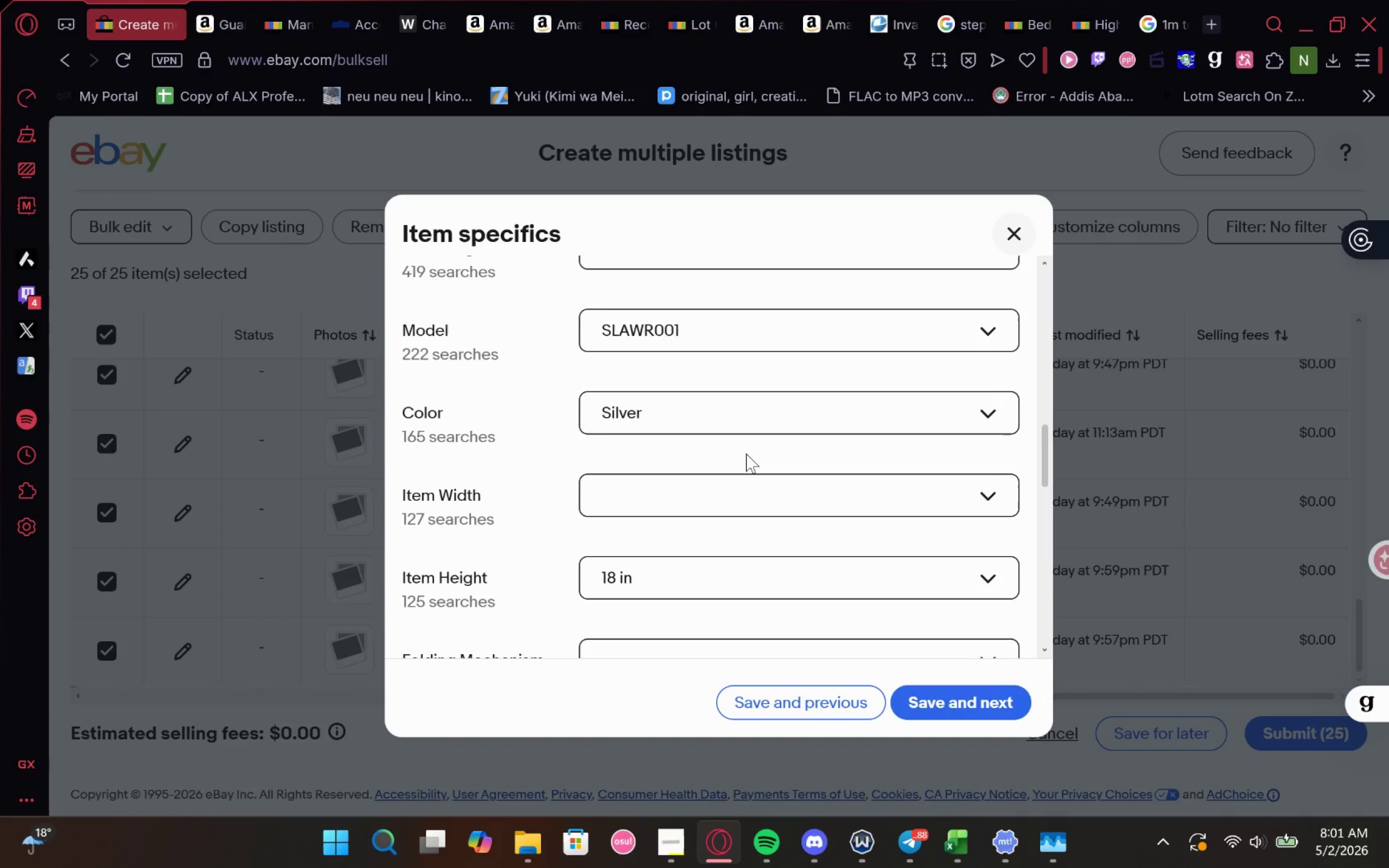 
left_click([807, 358])
 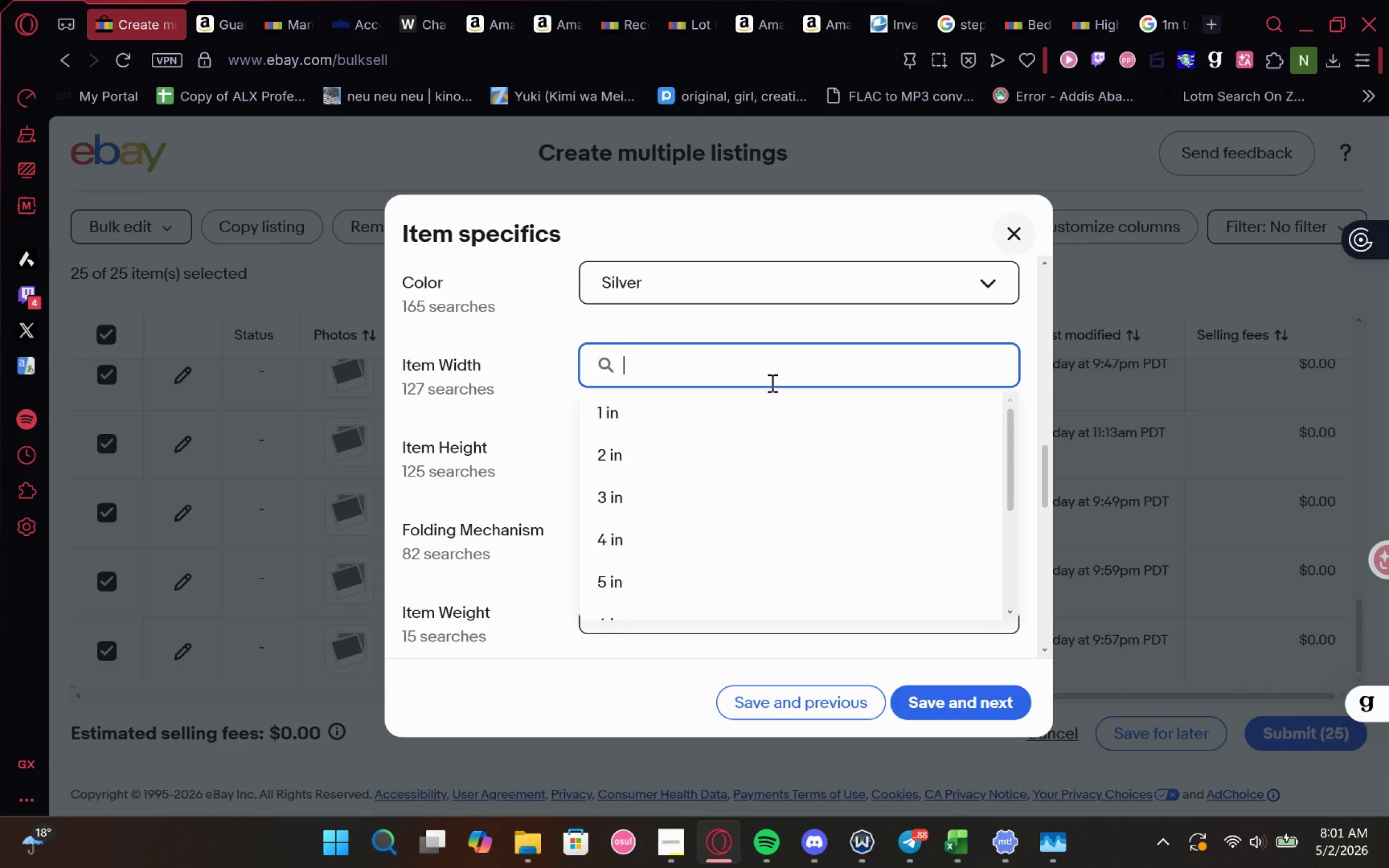 
type(20)
 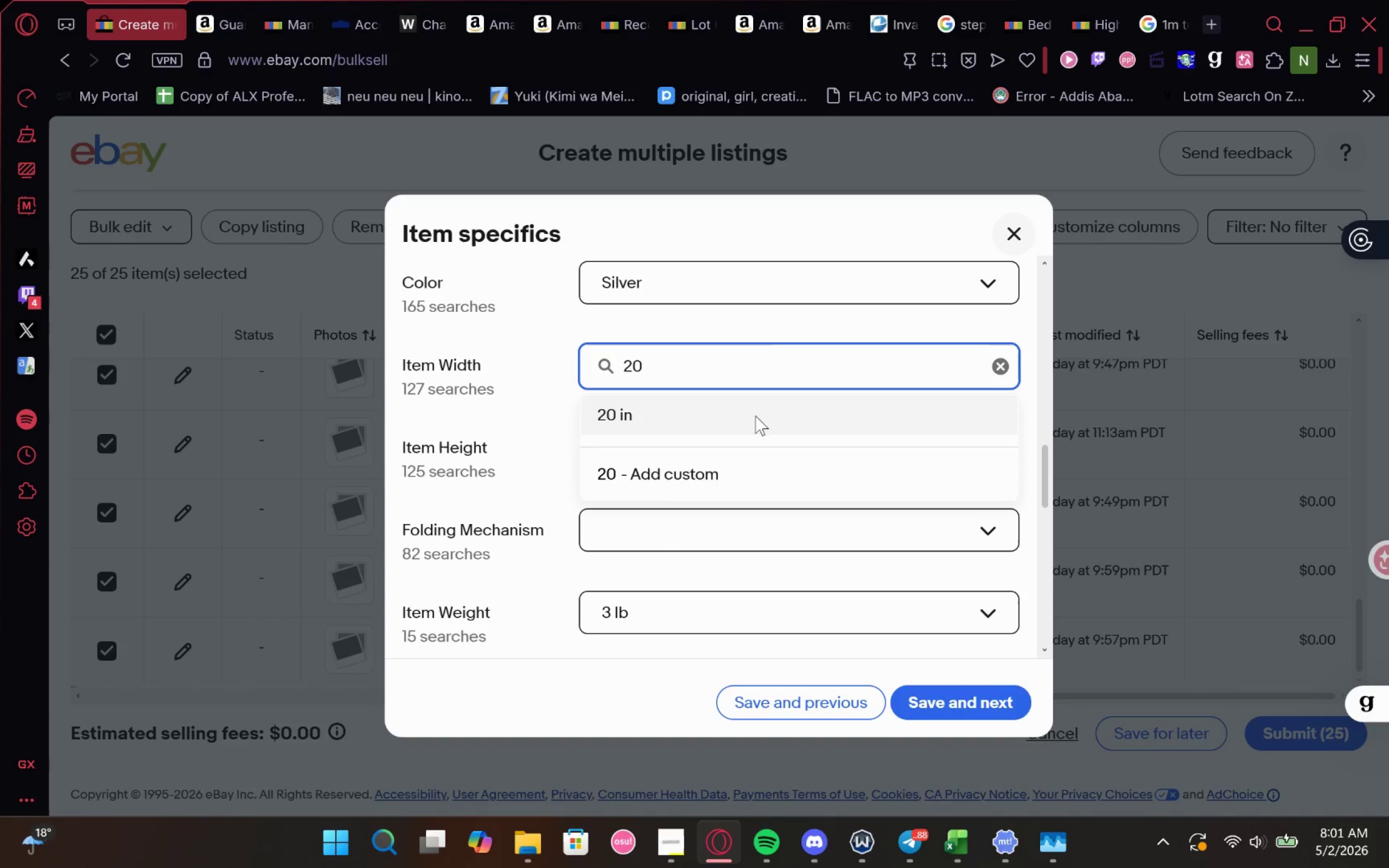 
left_click([755, 416])
 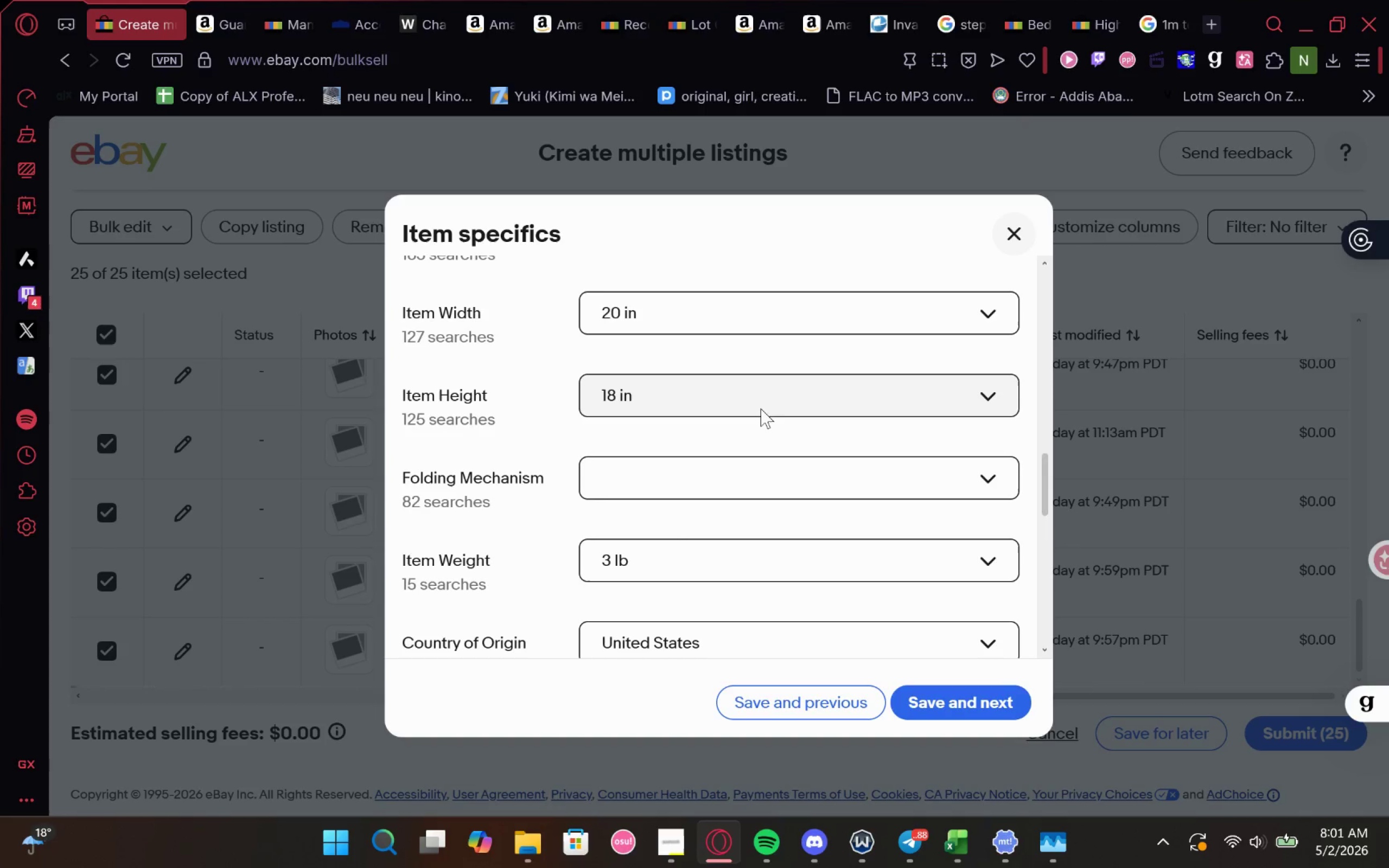 
left_click([762, 416])
 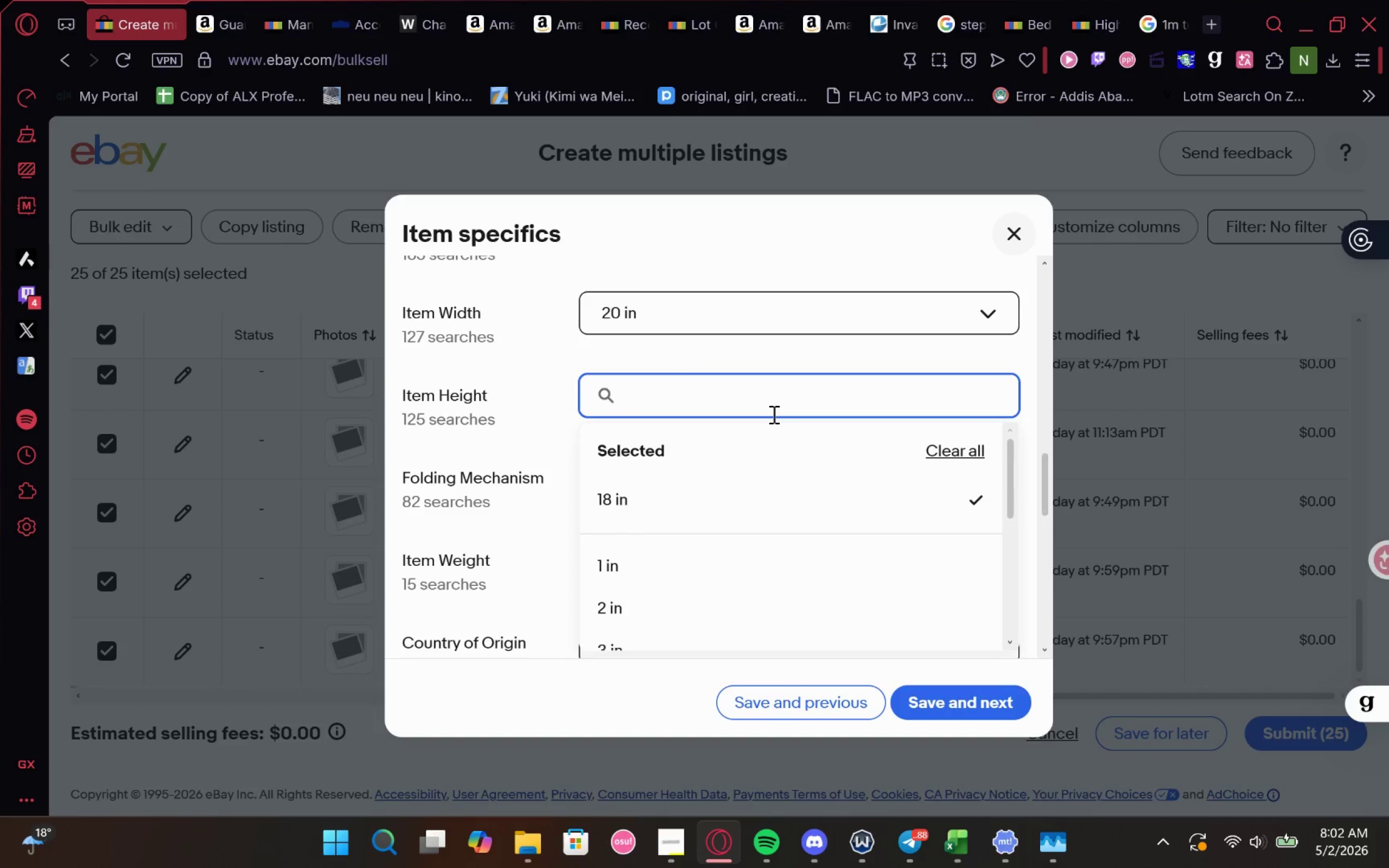 
wait(11.21)
 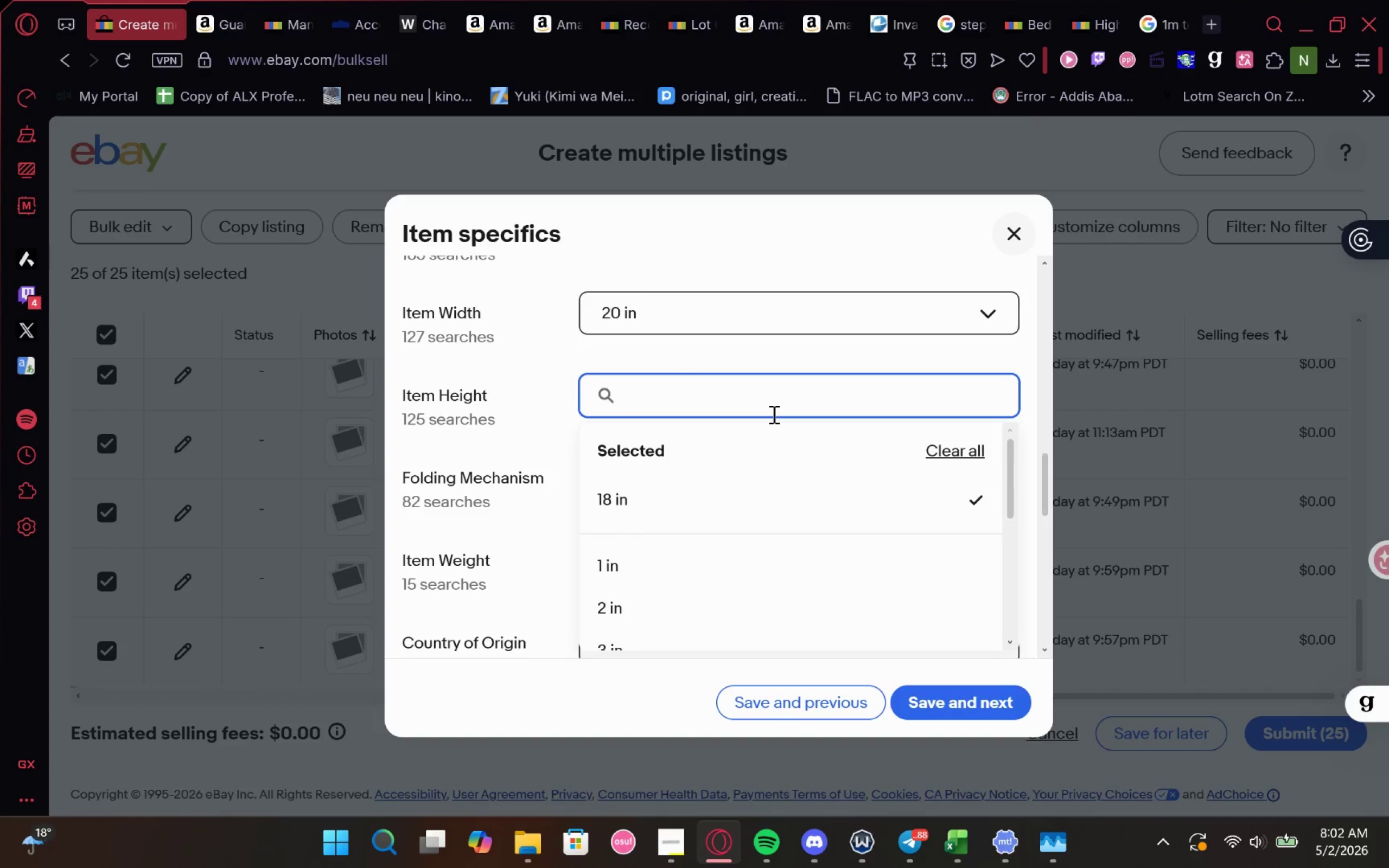 
left_click([977, 433])
 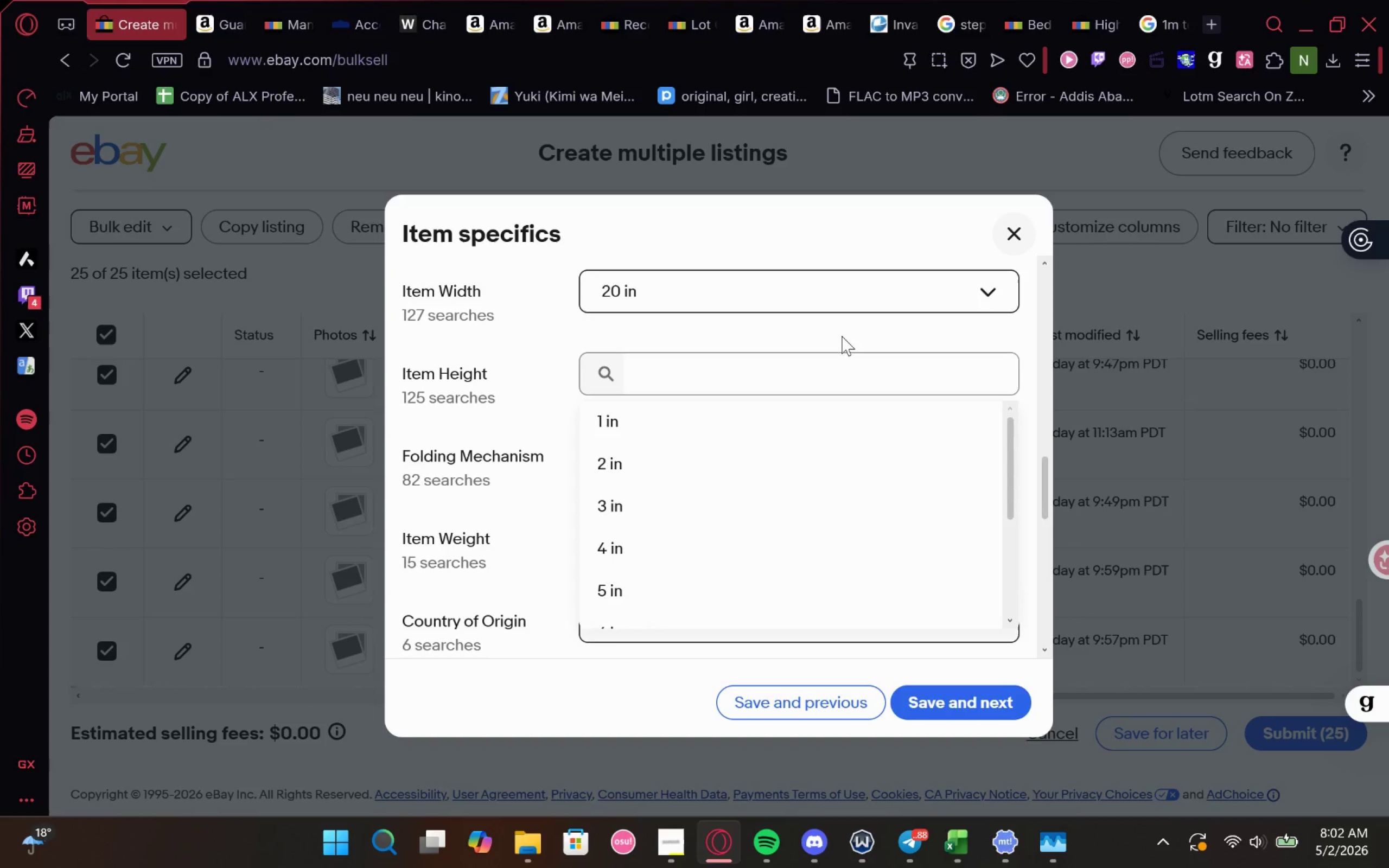 
left_click([842, 335])
 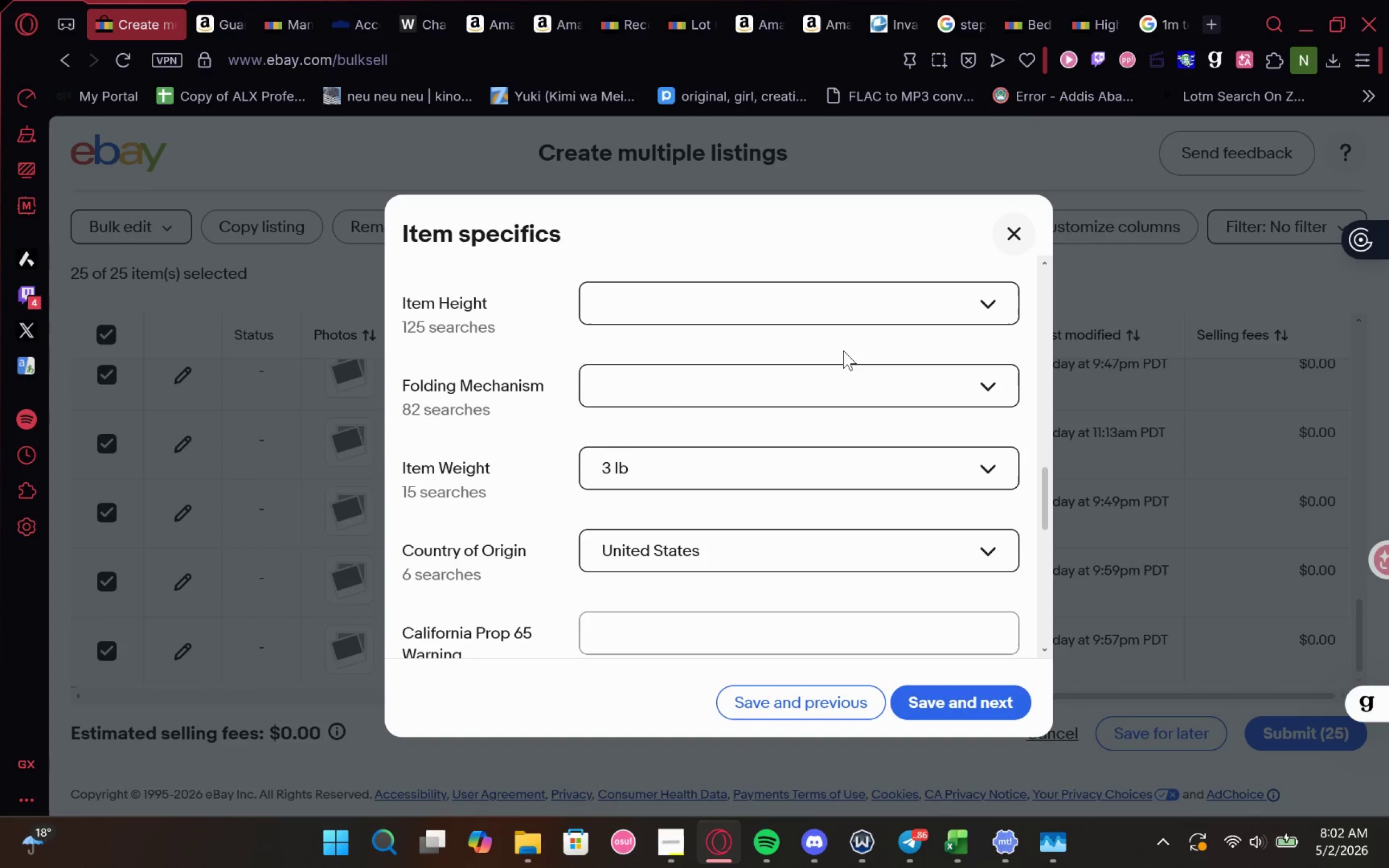 
wait(6.13)
 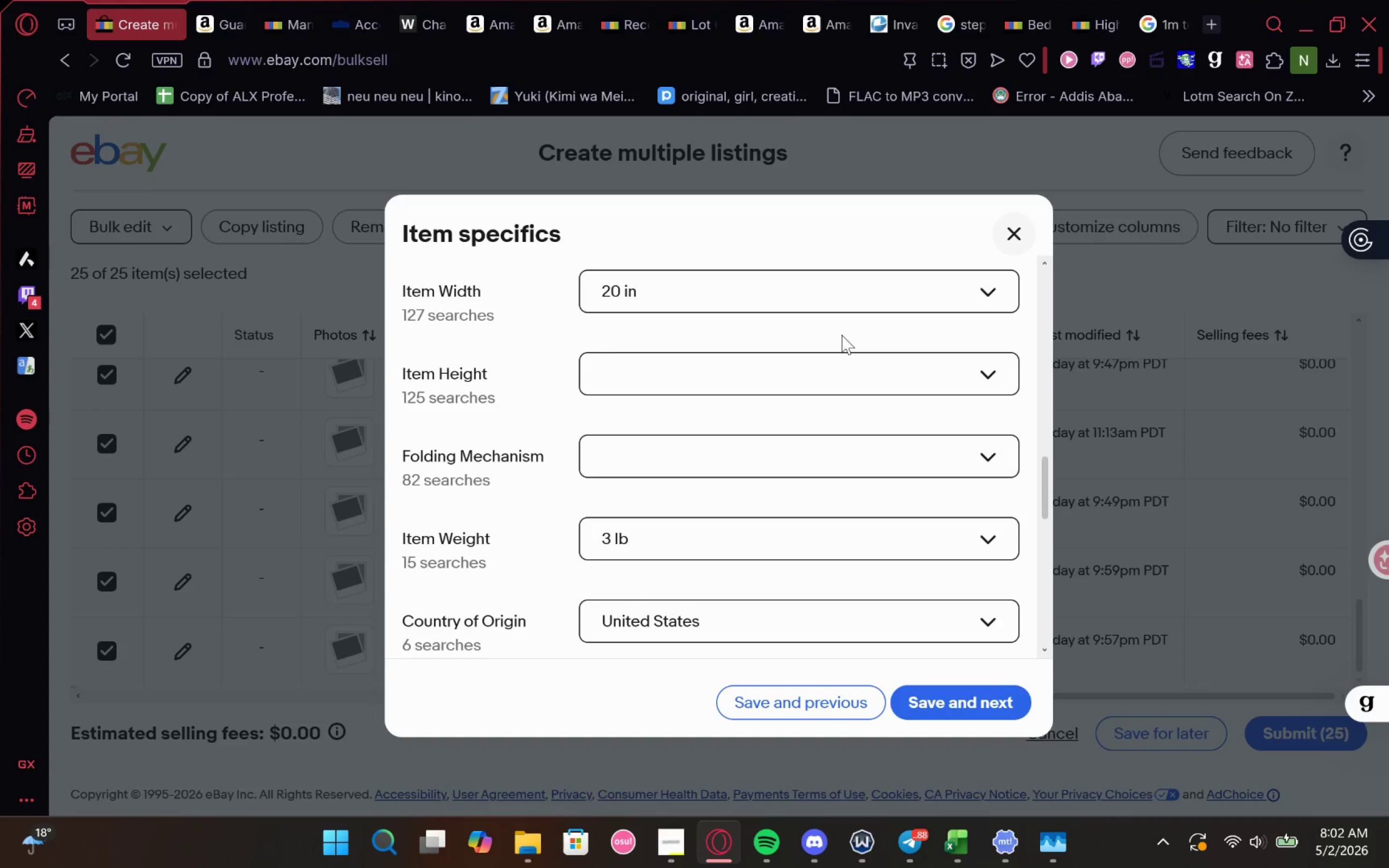 
left_click([843, 382])
 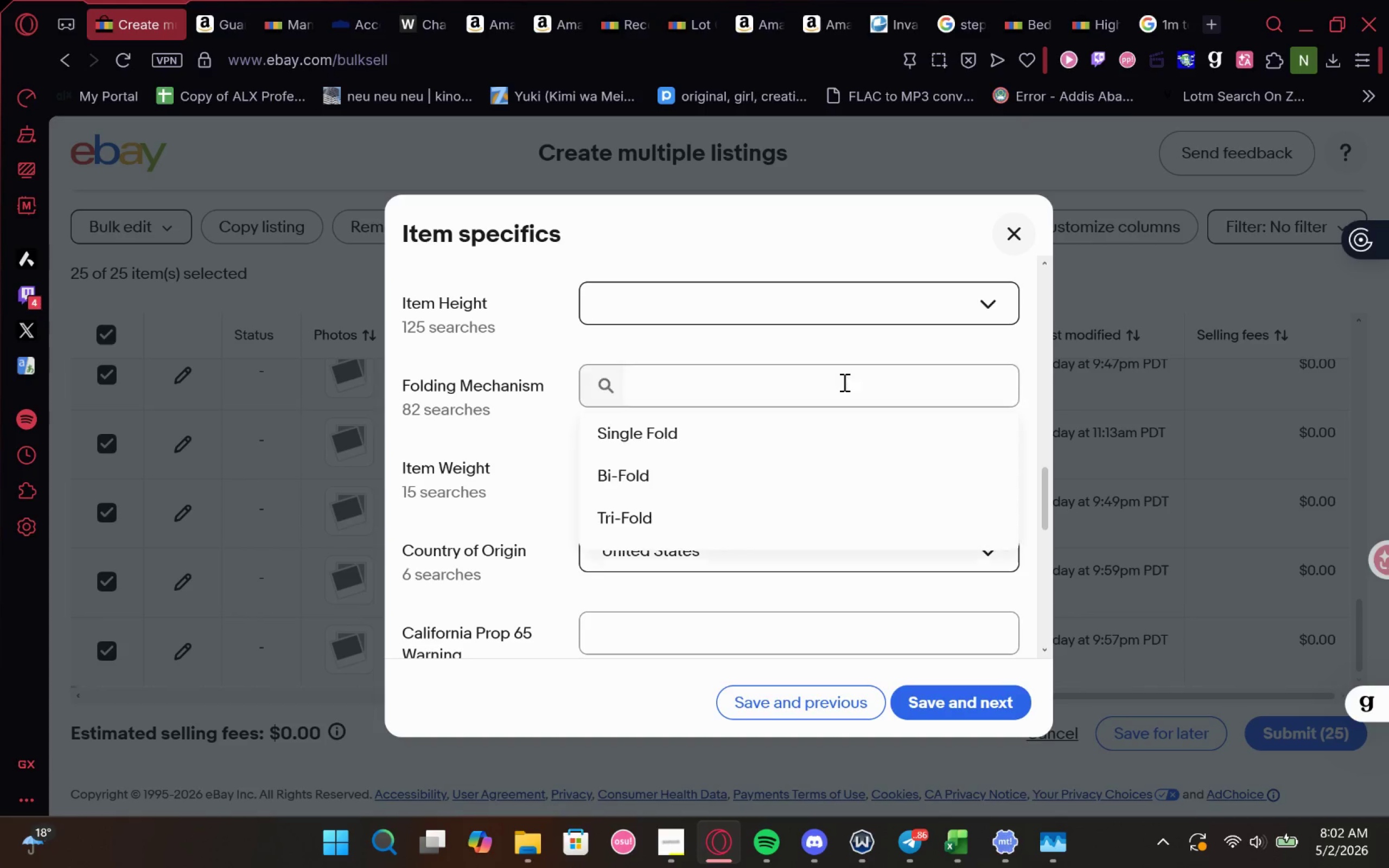 
right_click([843, 382])
 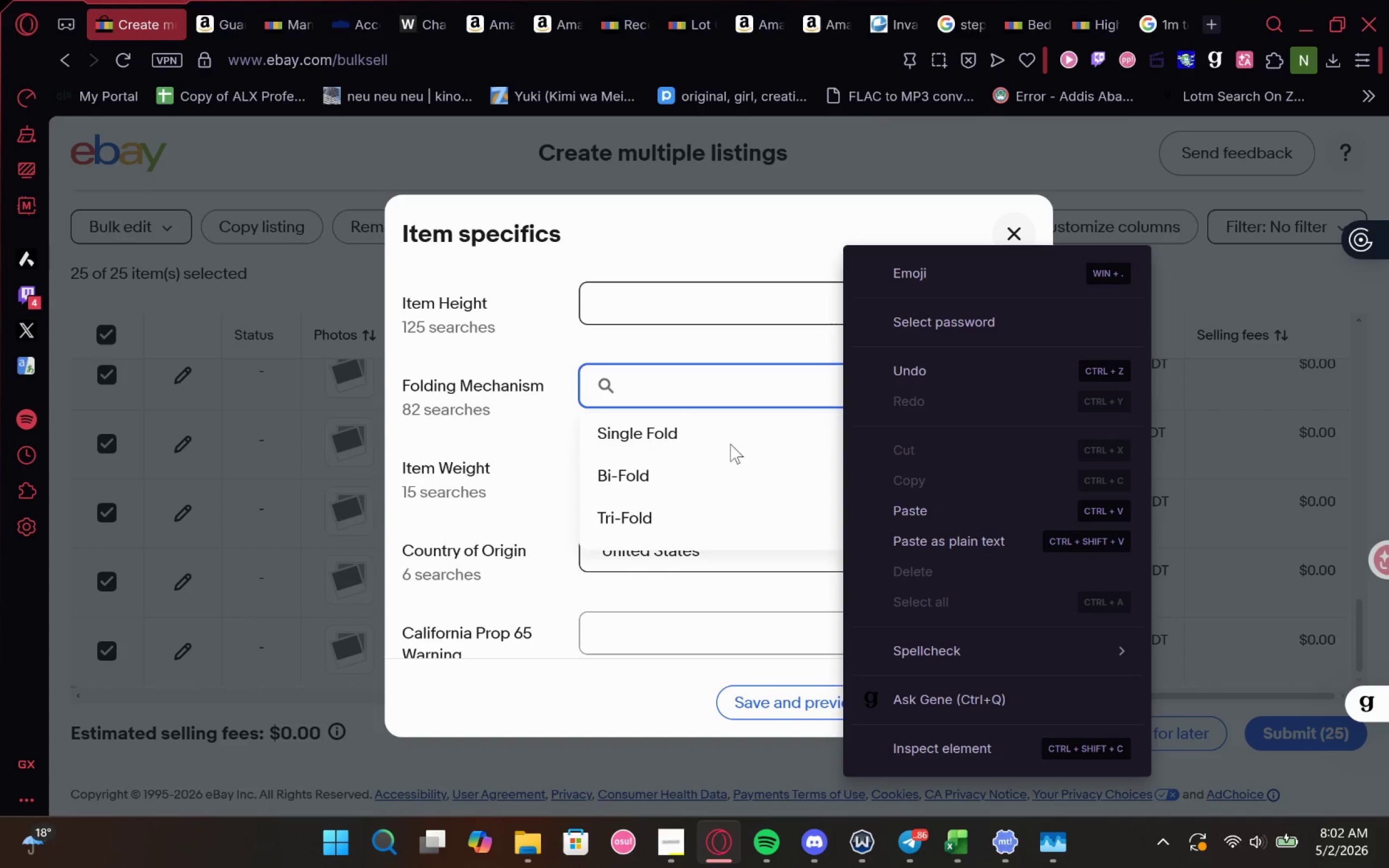 
left_click([731, 437])
 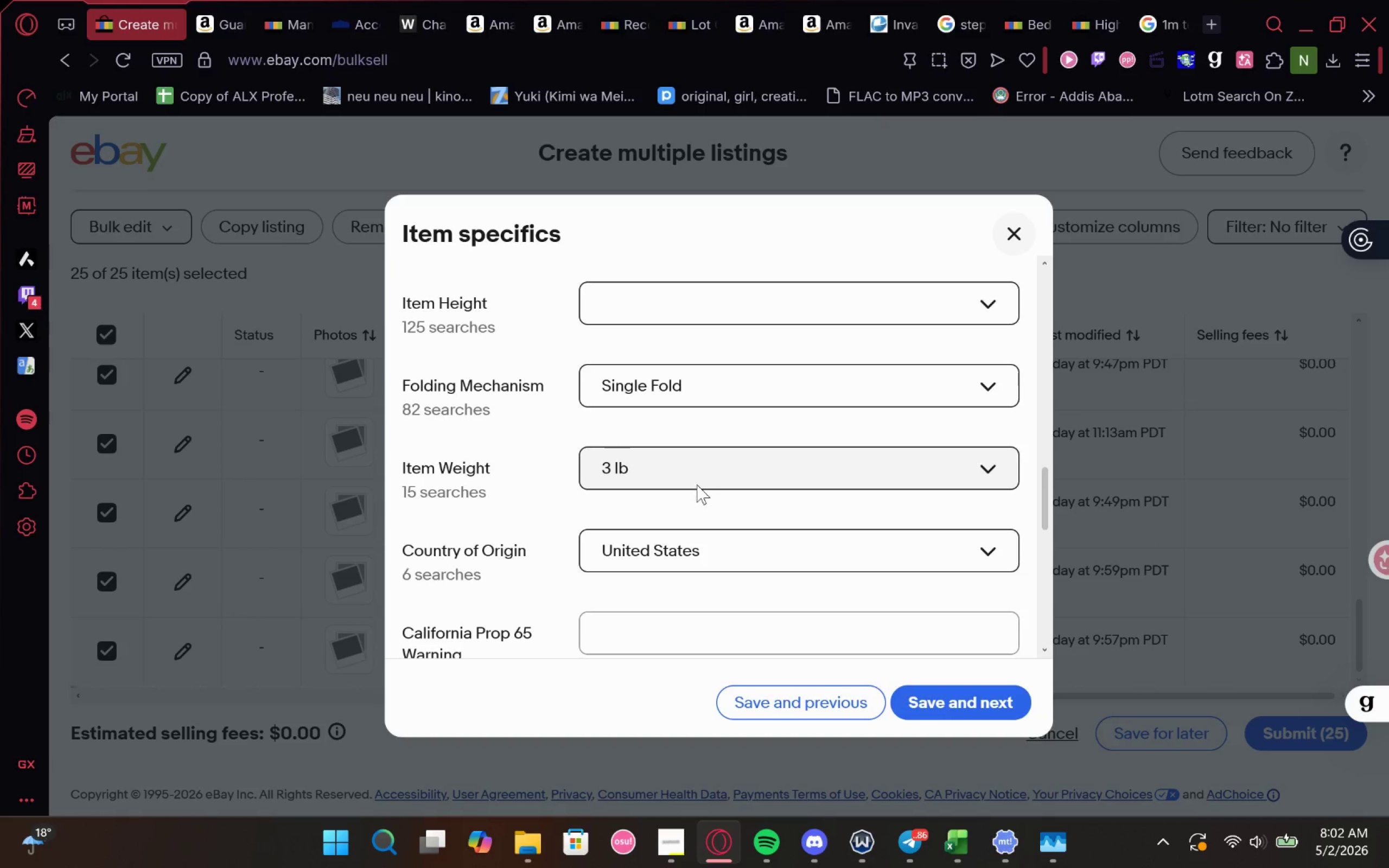 
left_click([701, 474])
 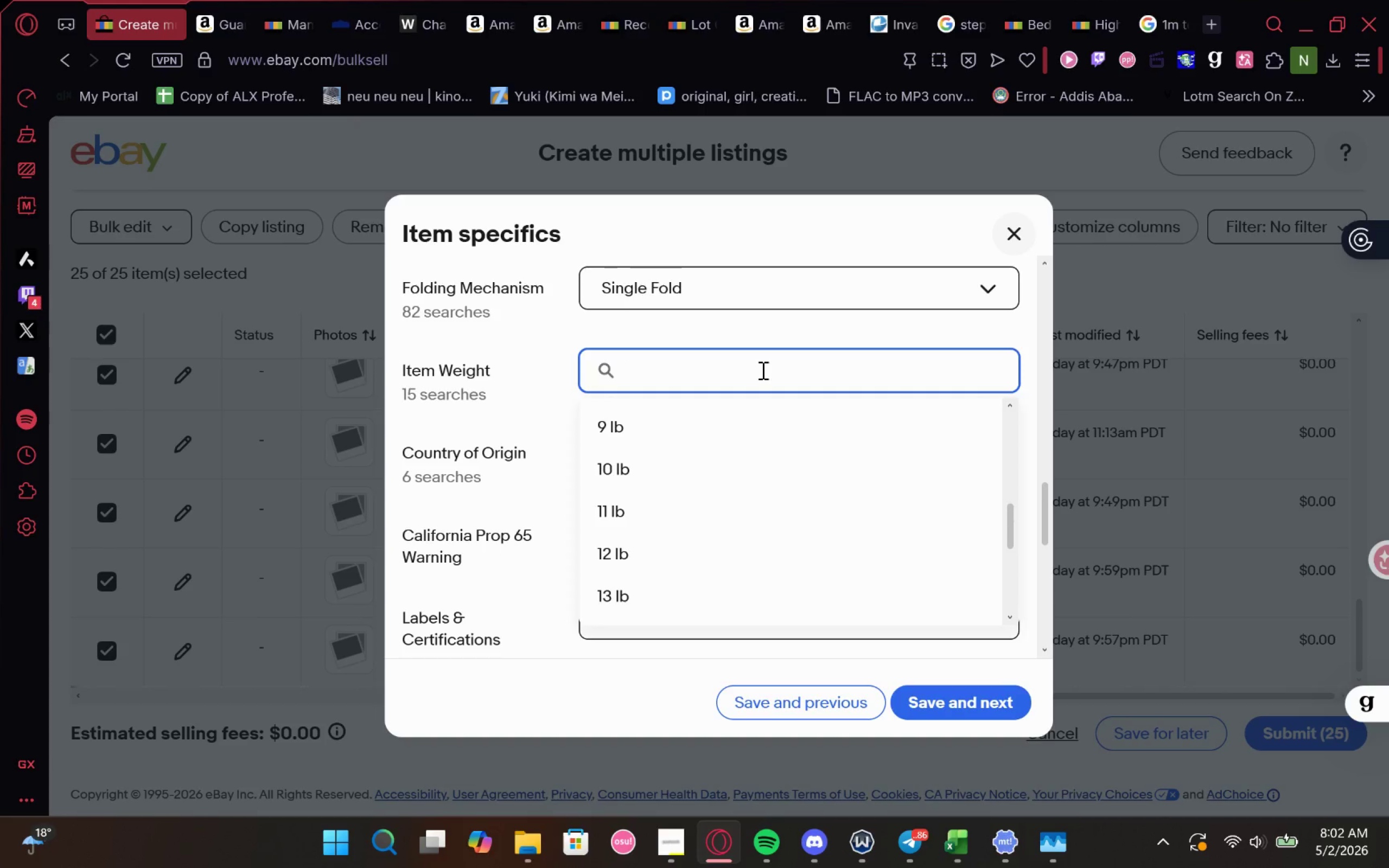 
wait(5.86)
 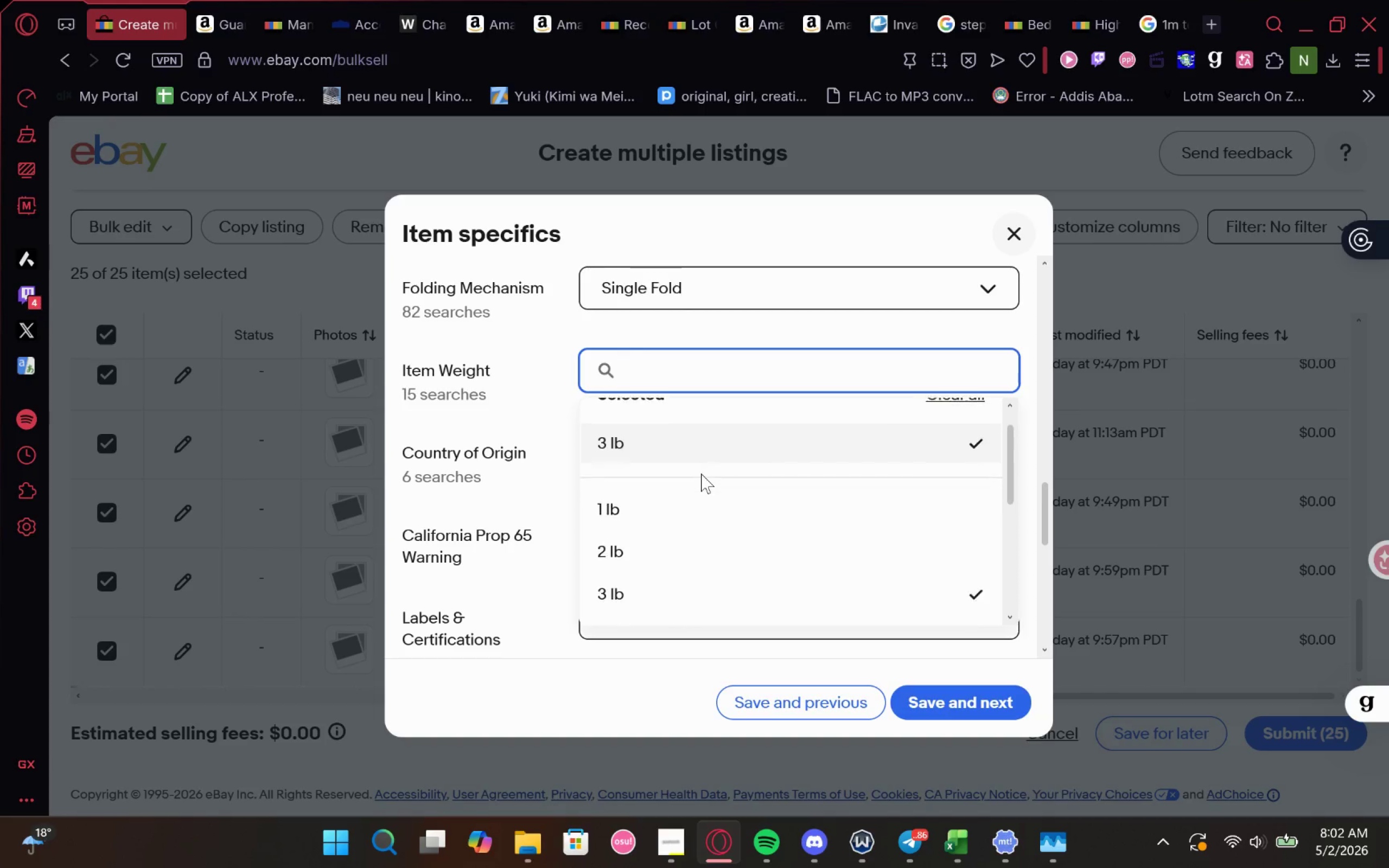 
type(13)
 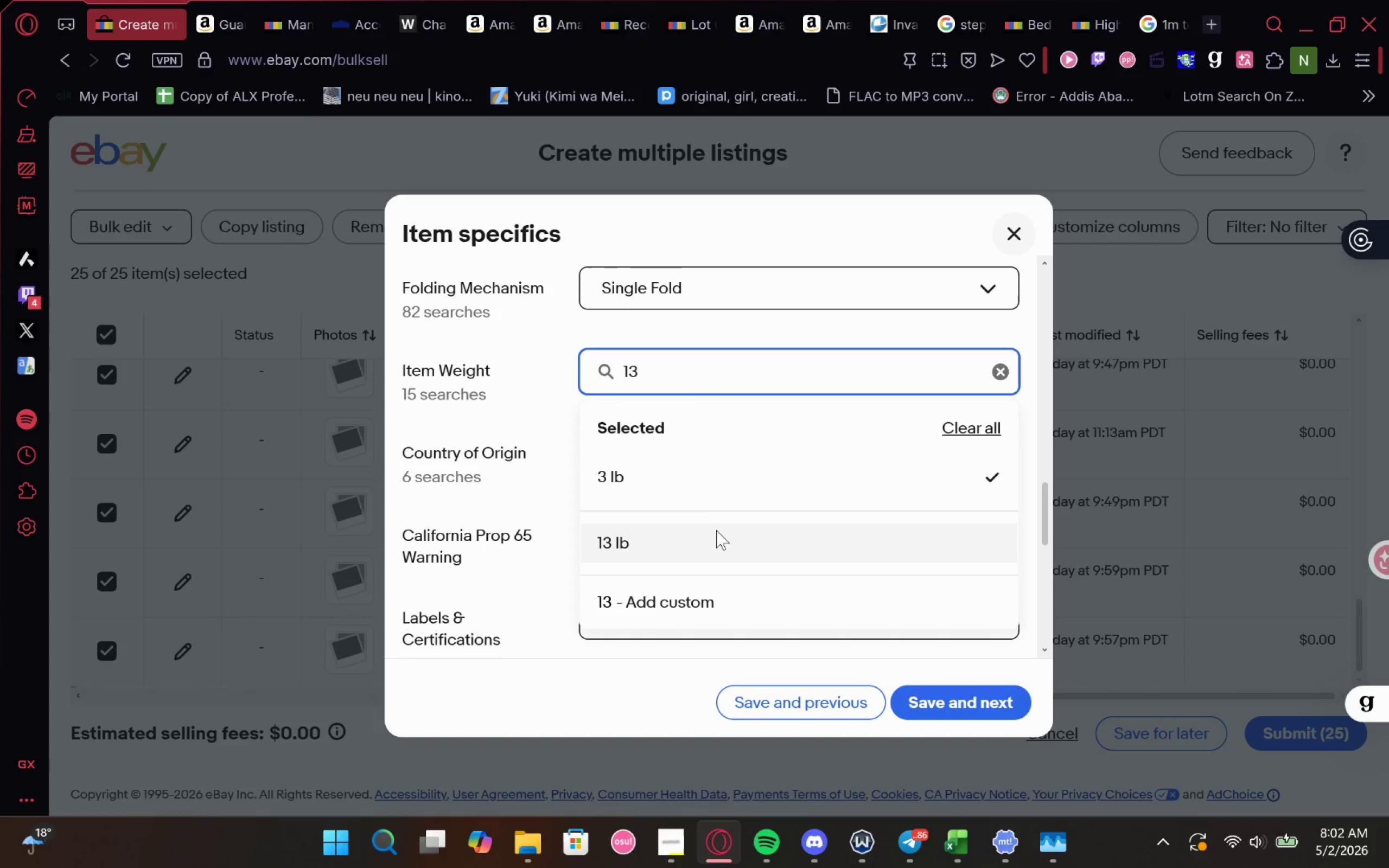 
left_click([712, 533])
 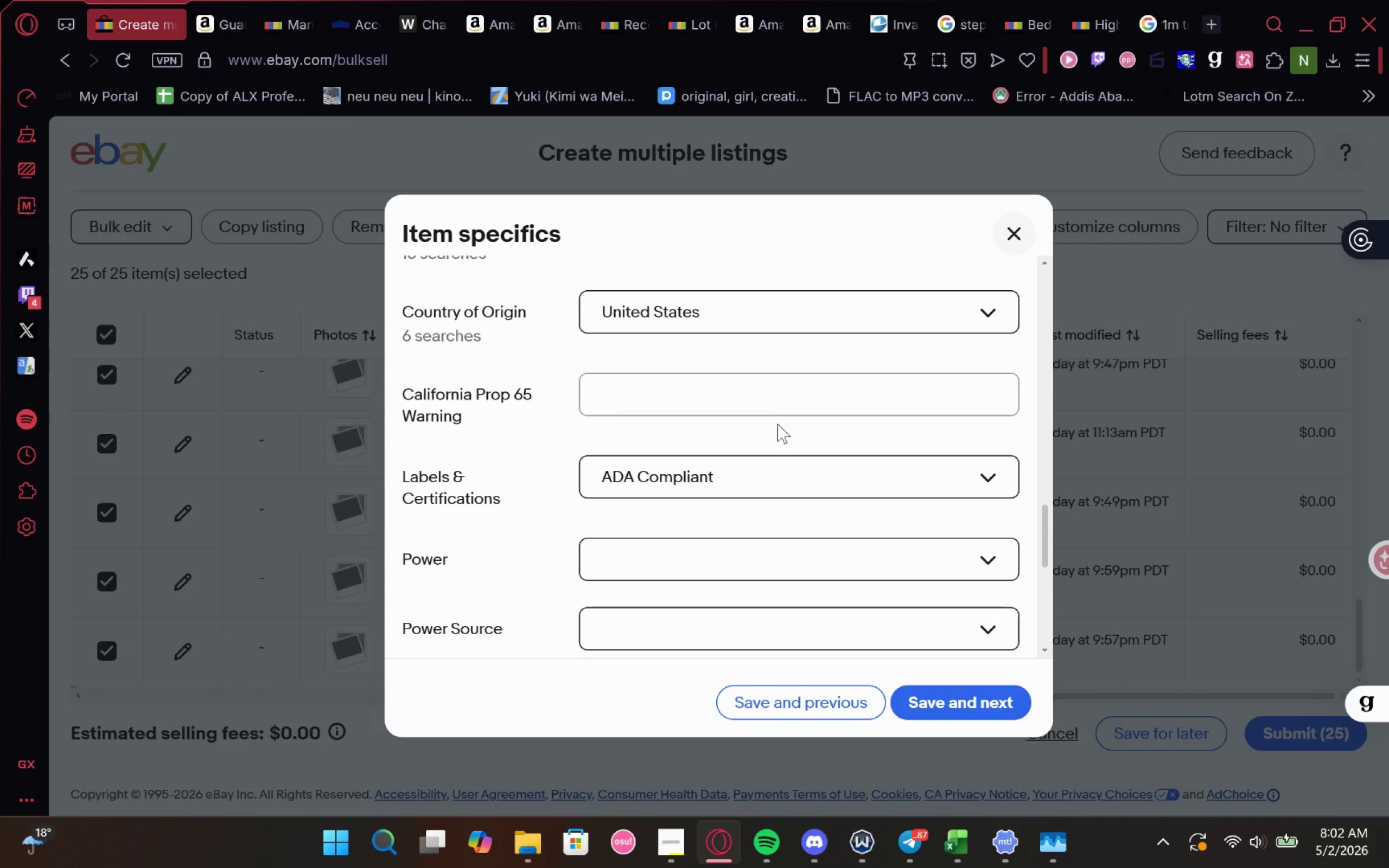 
wait(8.92)
 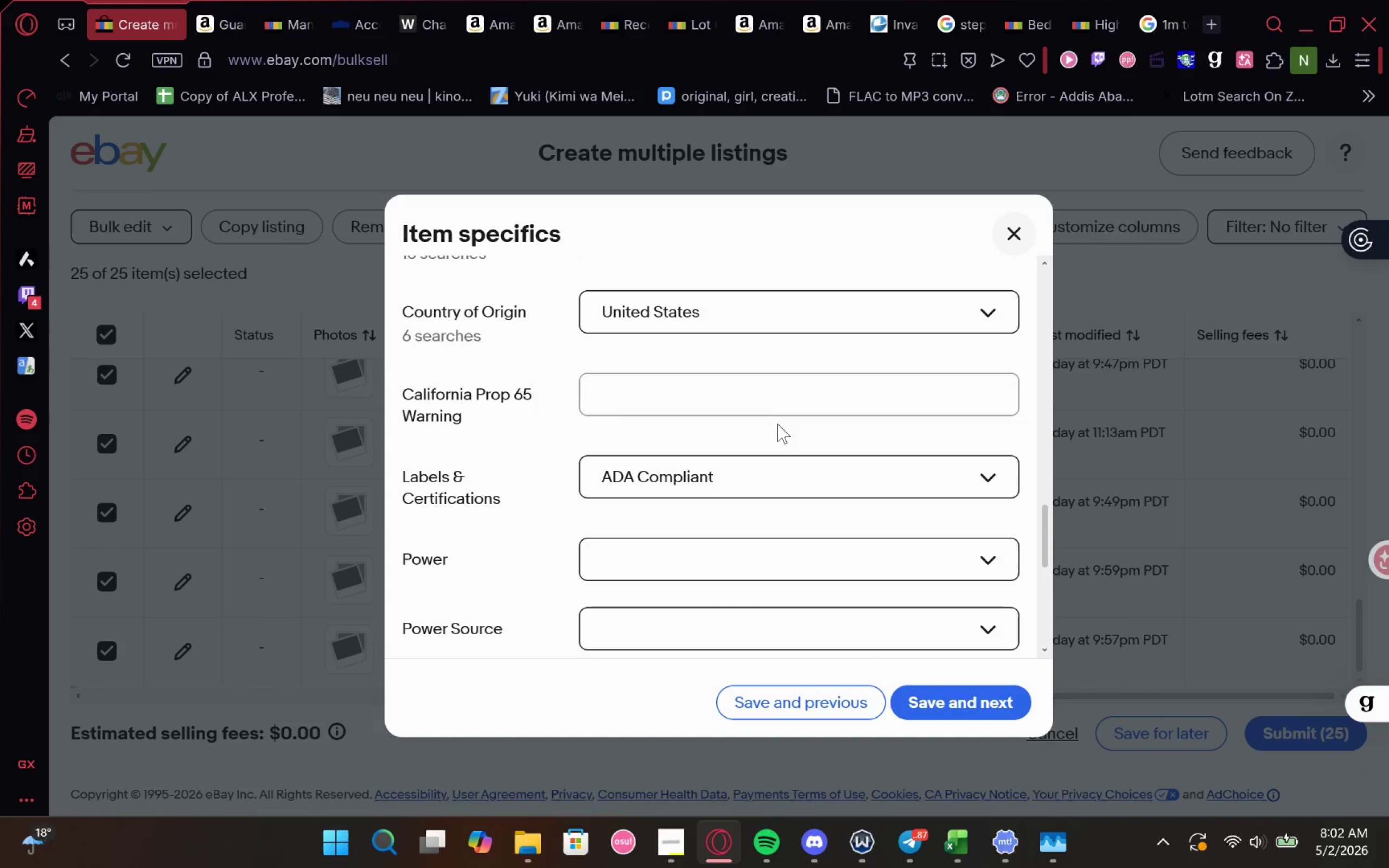 
left_click_drag(start_coordinate=[768, 437], to_coordinate=[818, 438])
 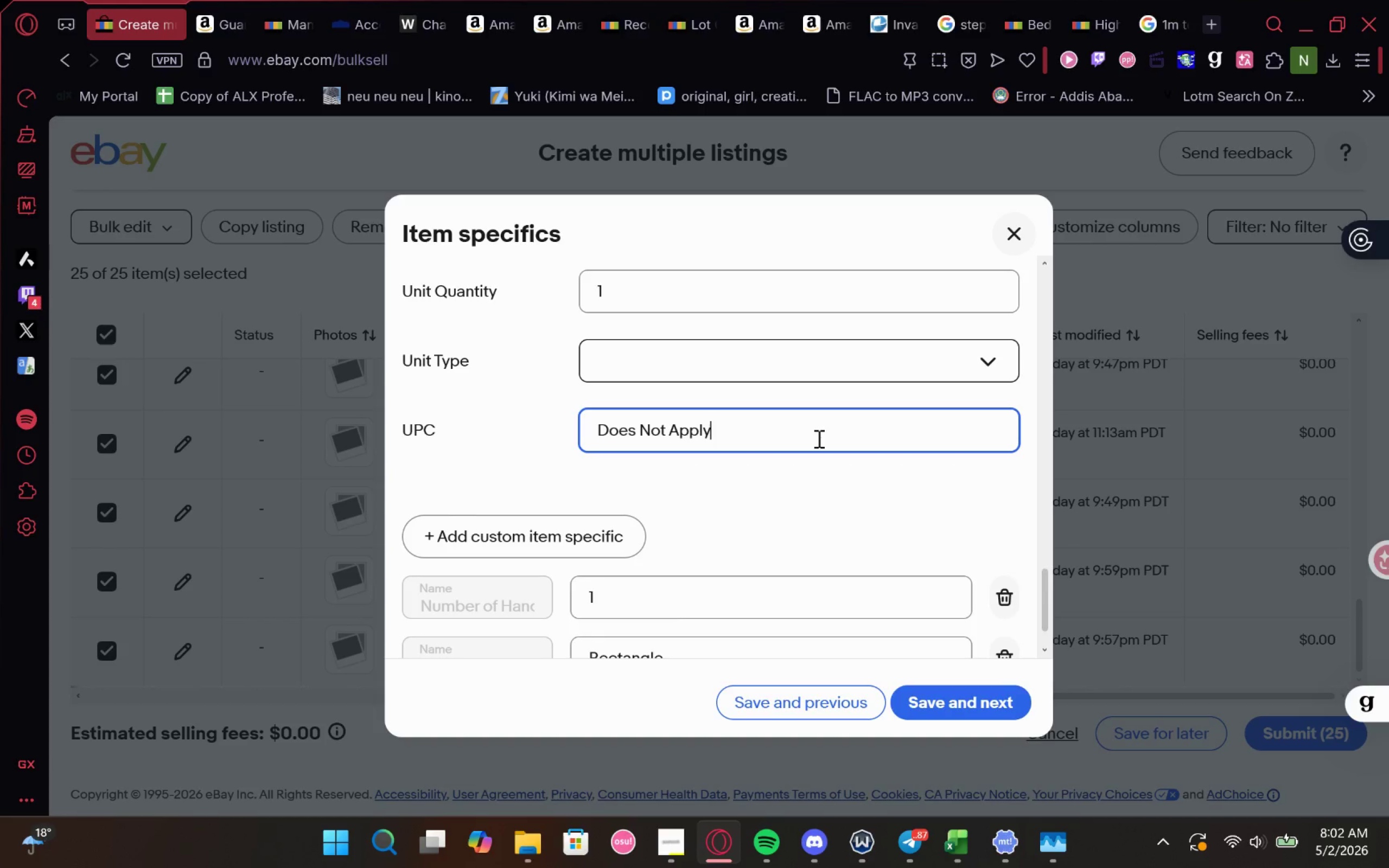 
left_click_drag(start_coordinate=[818, 438], to_coordinate=[812, 503])
 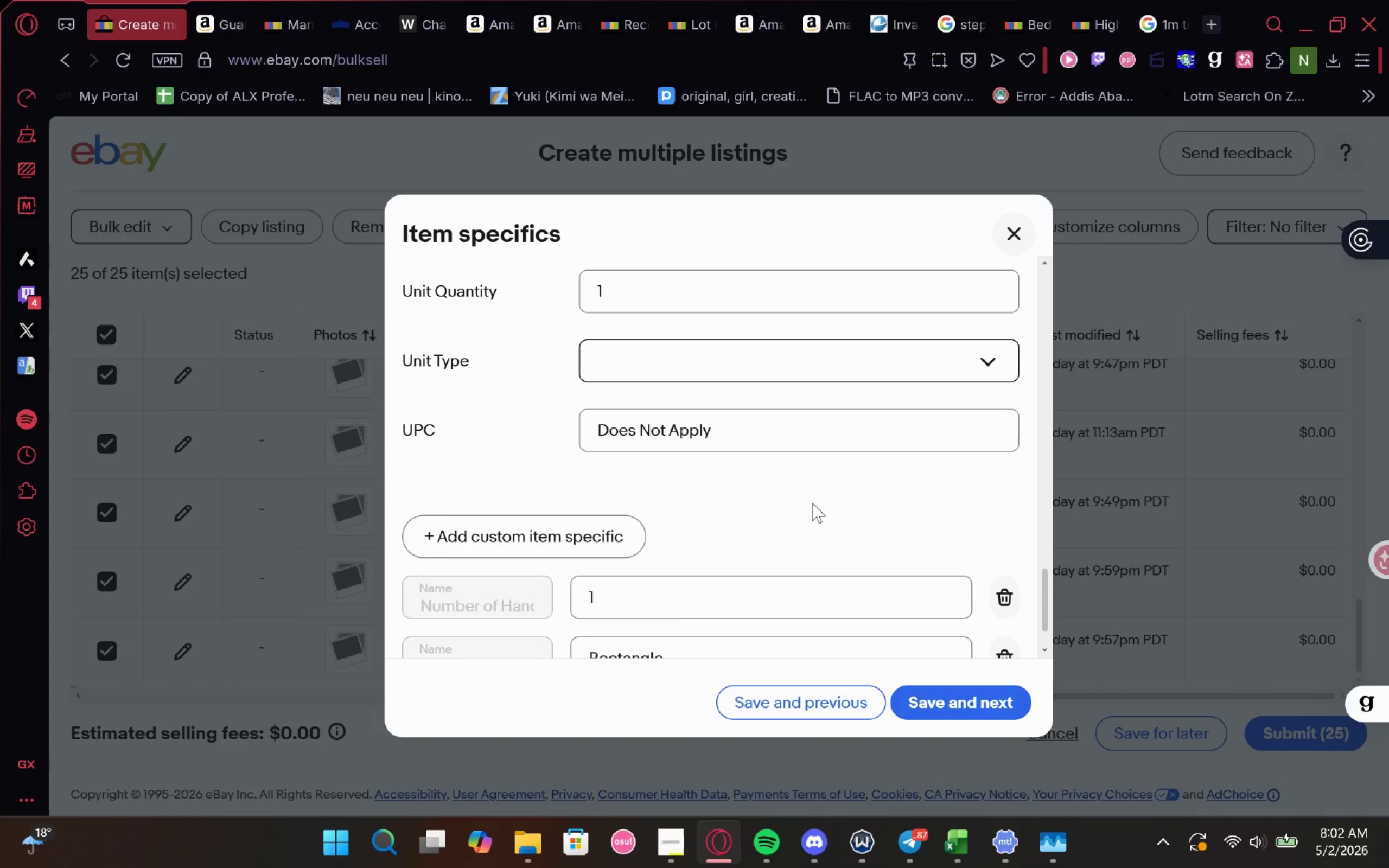 
left_click([812, 503])
 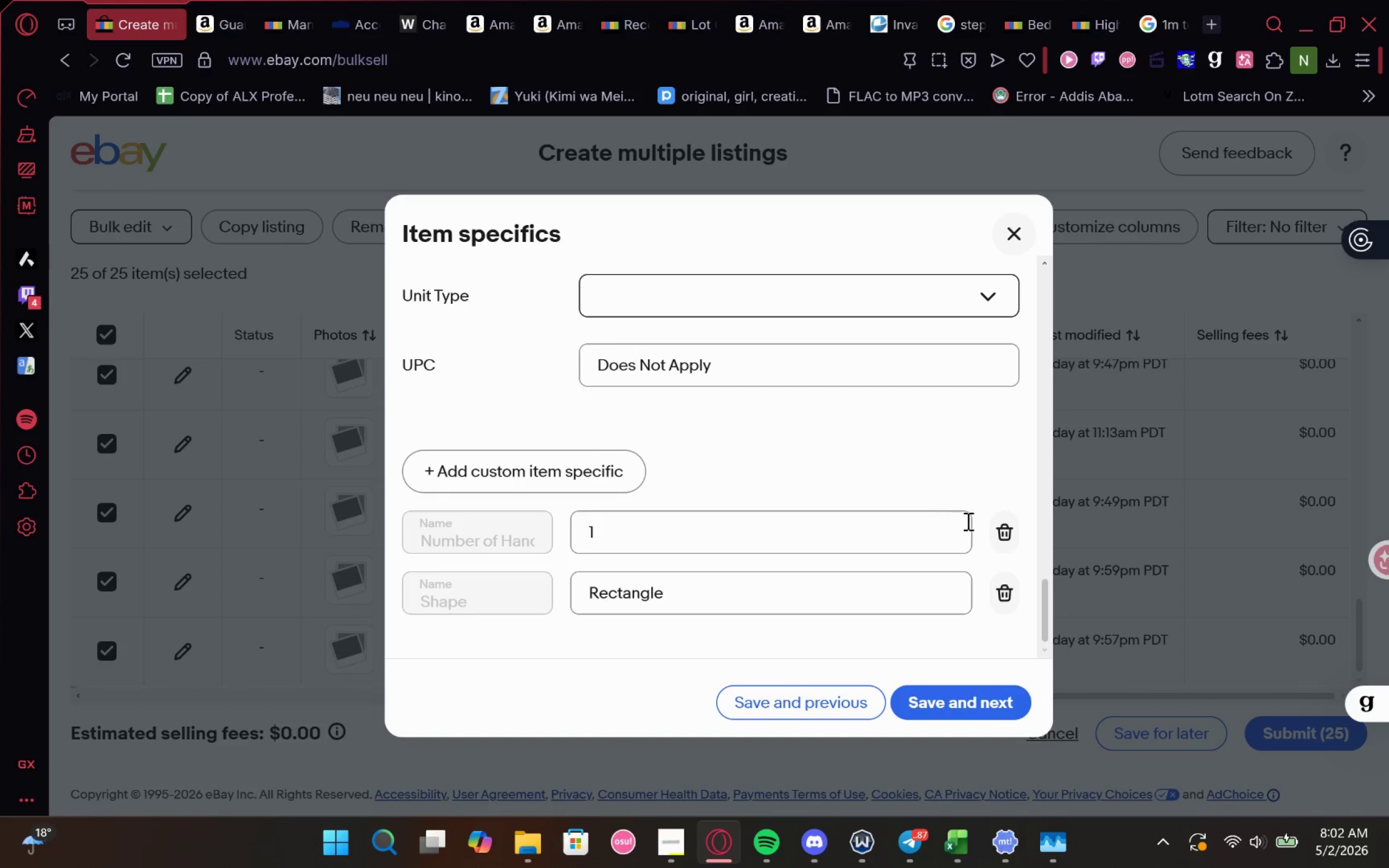 
left_click([1003, 536])
 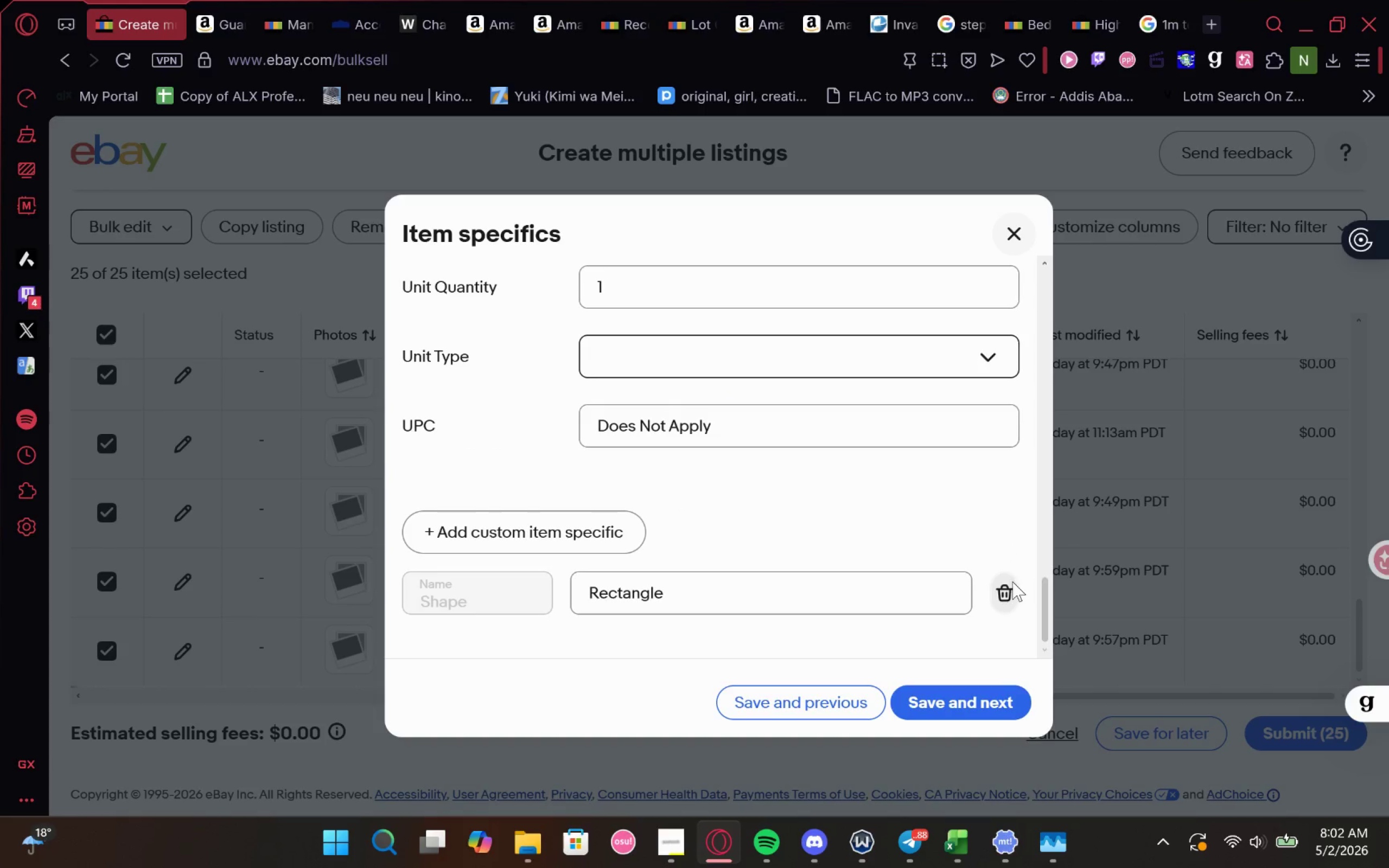 
left_click([1012, 581])
 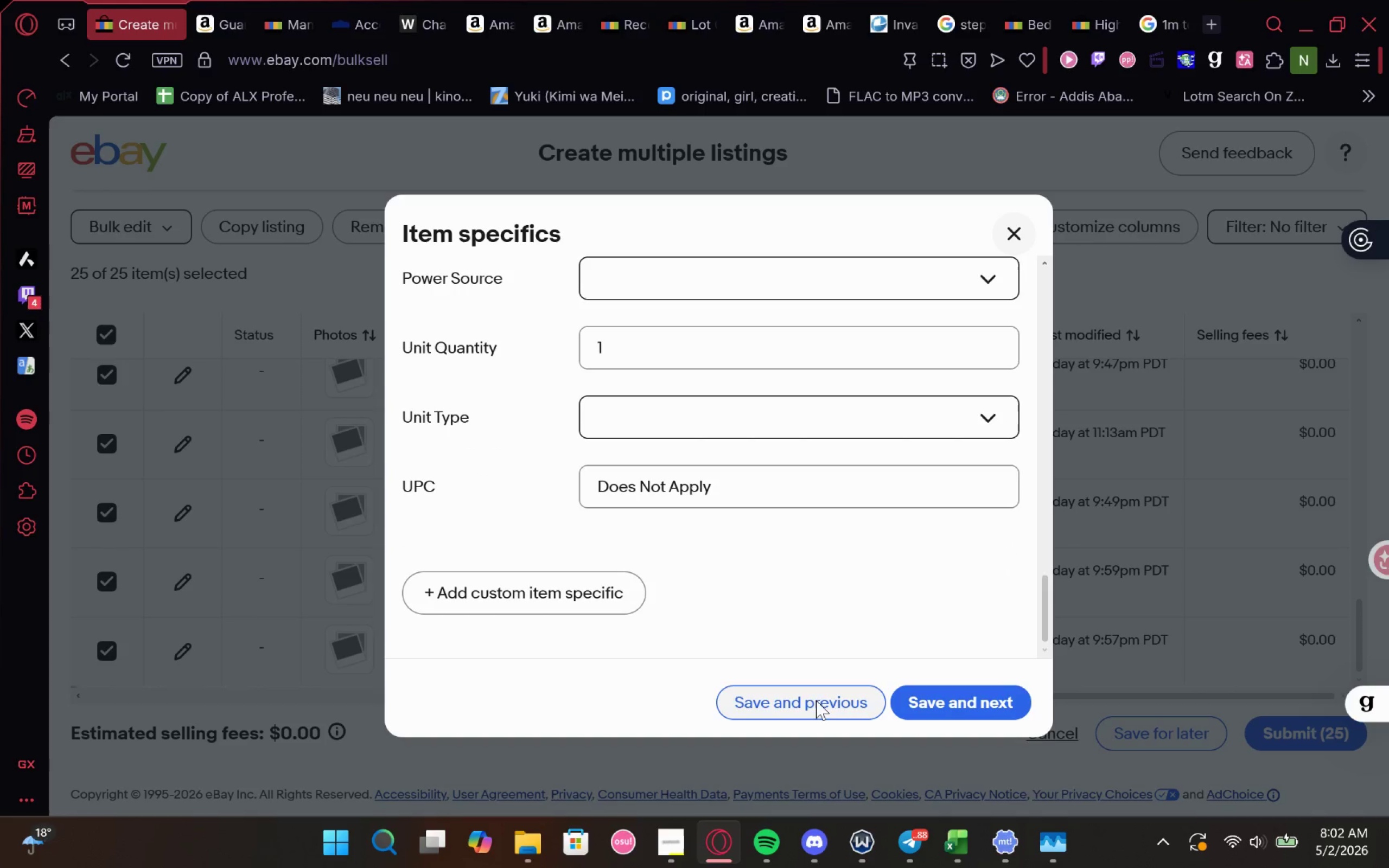 
left_click([815, 700])
 